 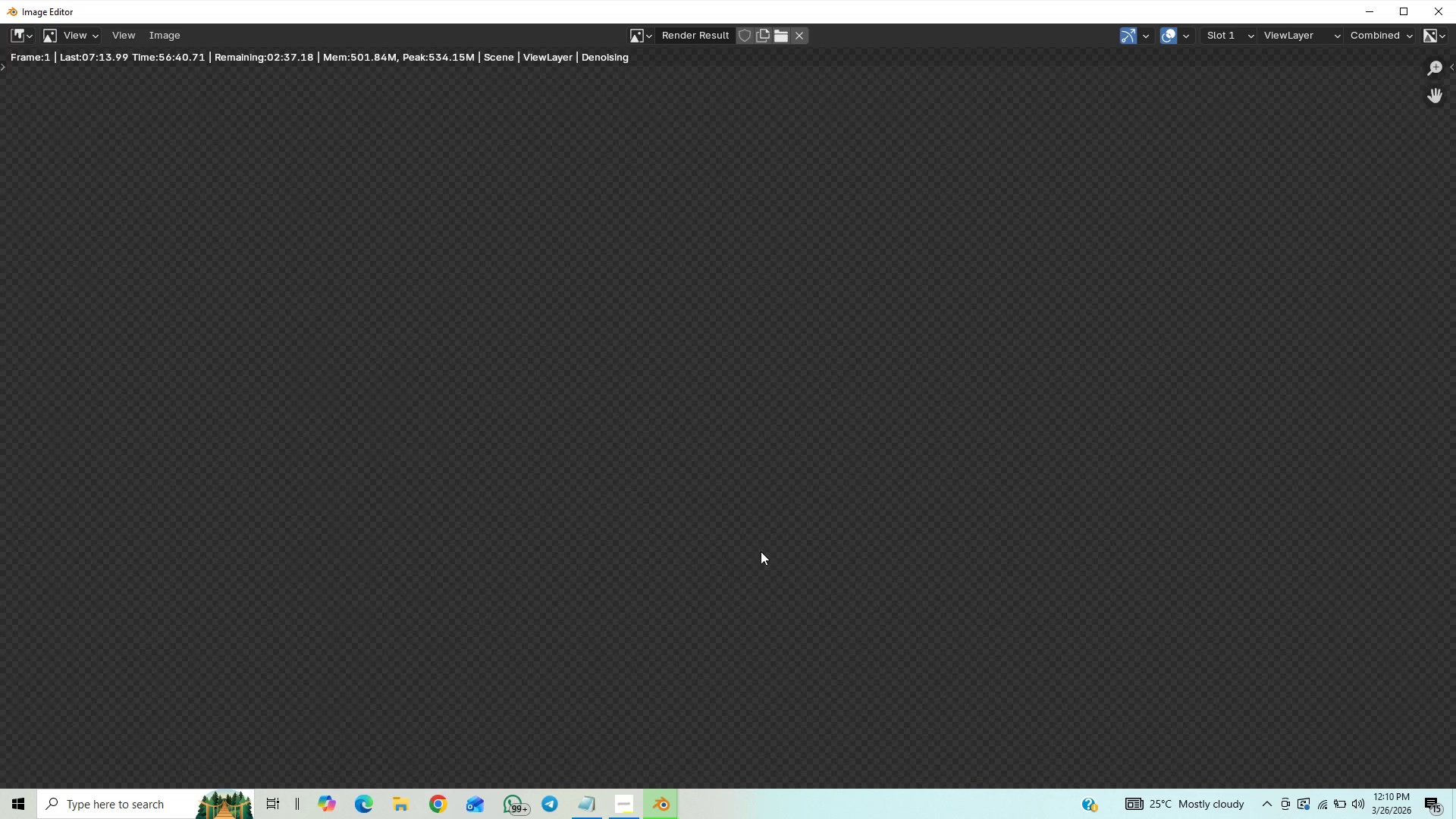 
scroll: coordinate [761, 550], scroll_direction: up, amount: 23.0
 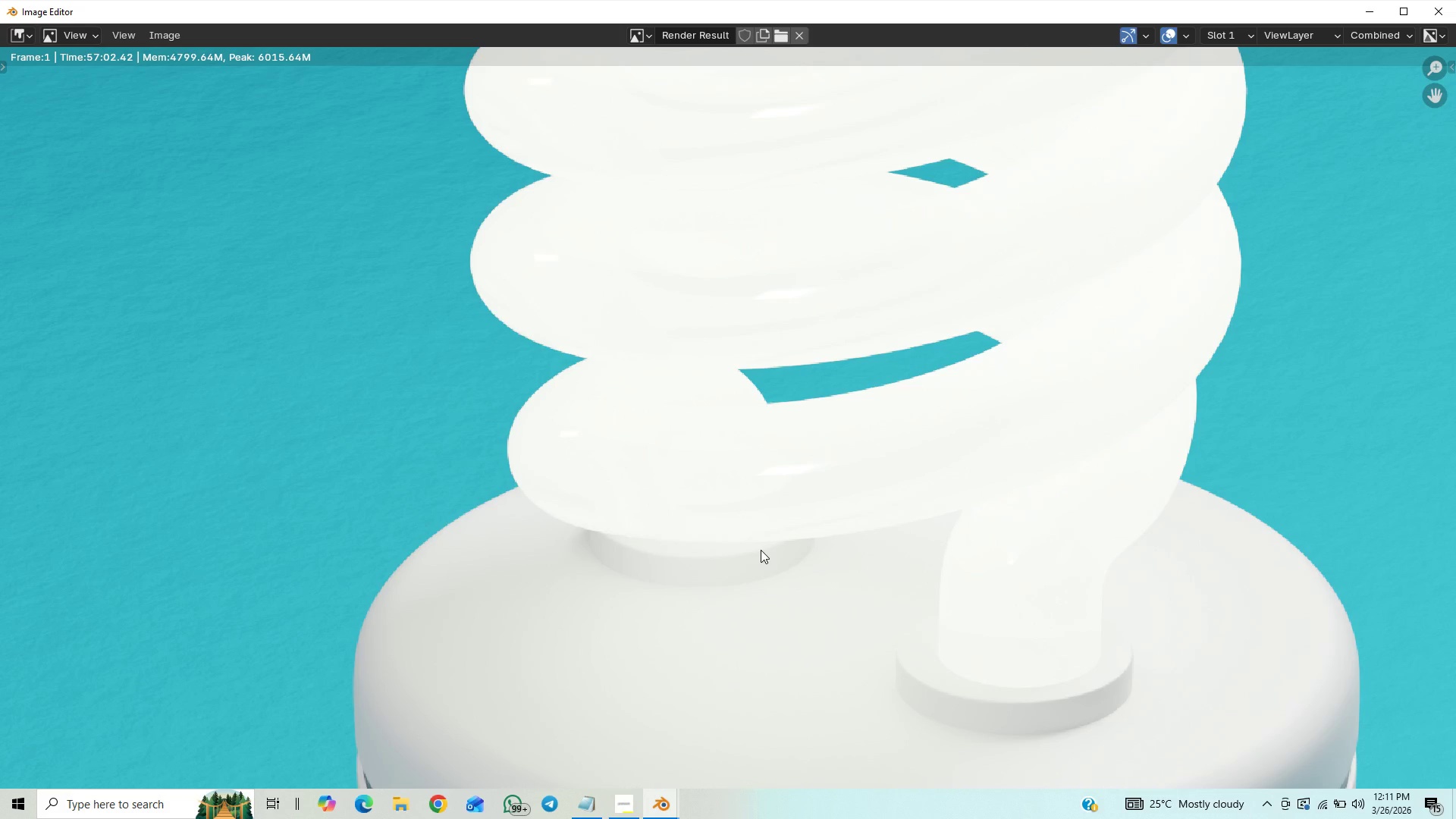 
scroll: coordinate [760, 551], scroll_direction: down, amount: 4.0
 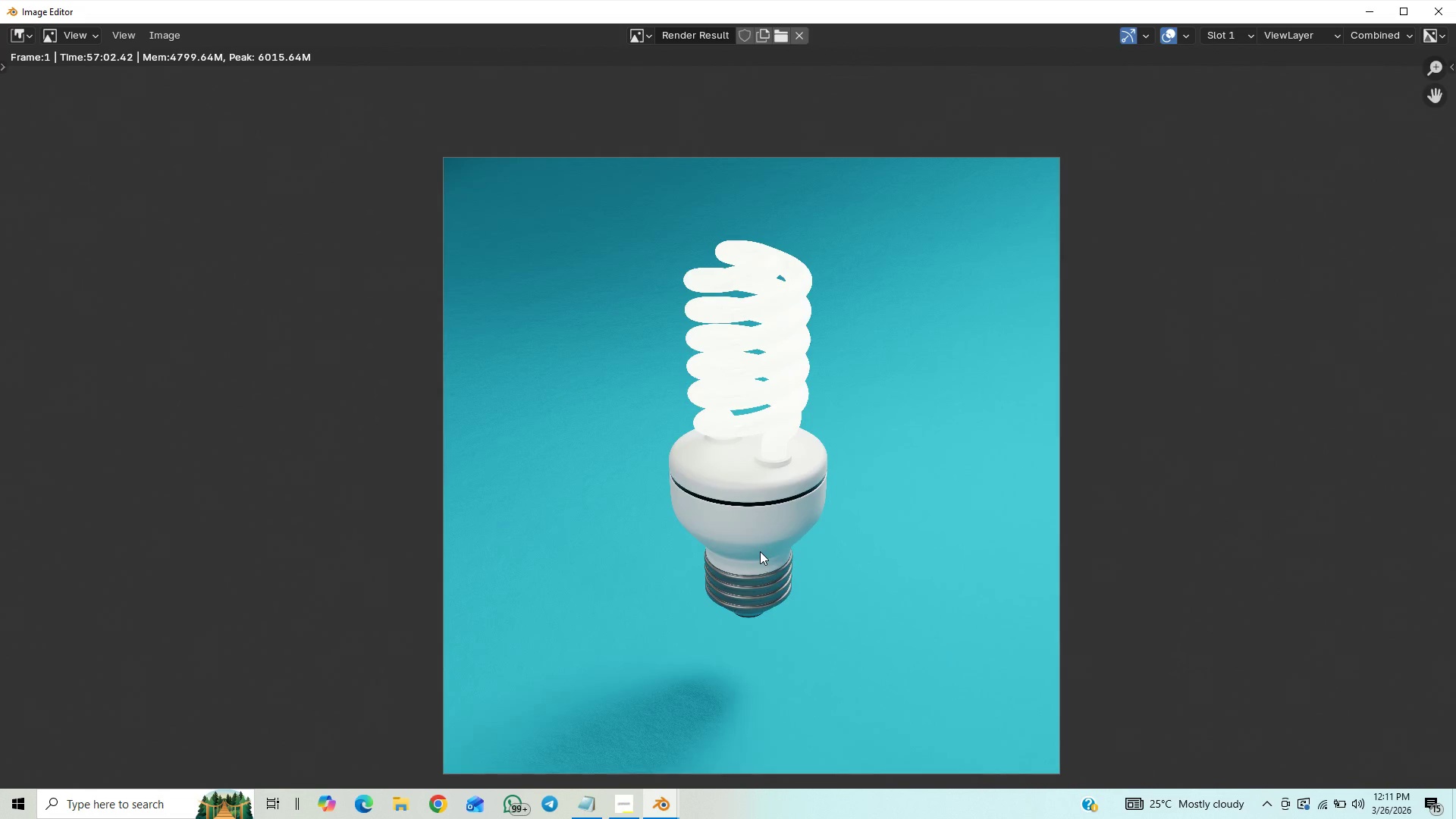 
key(Control+S)
 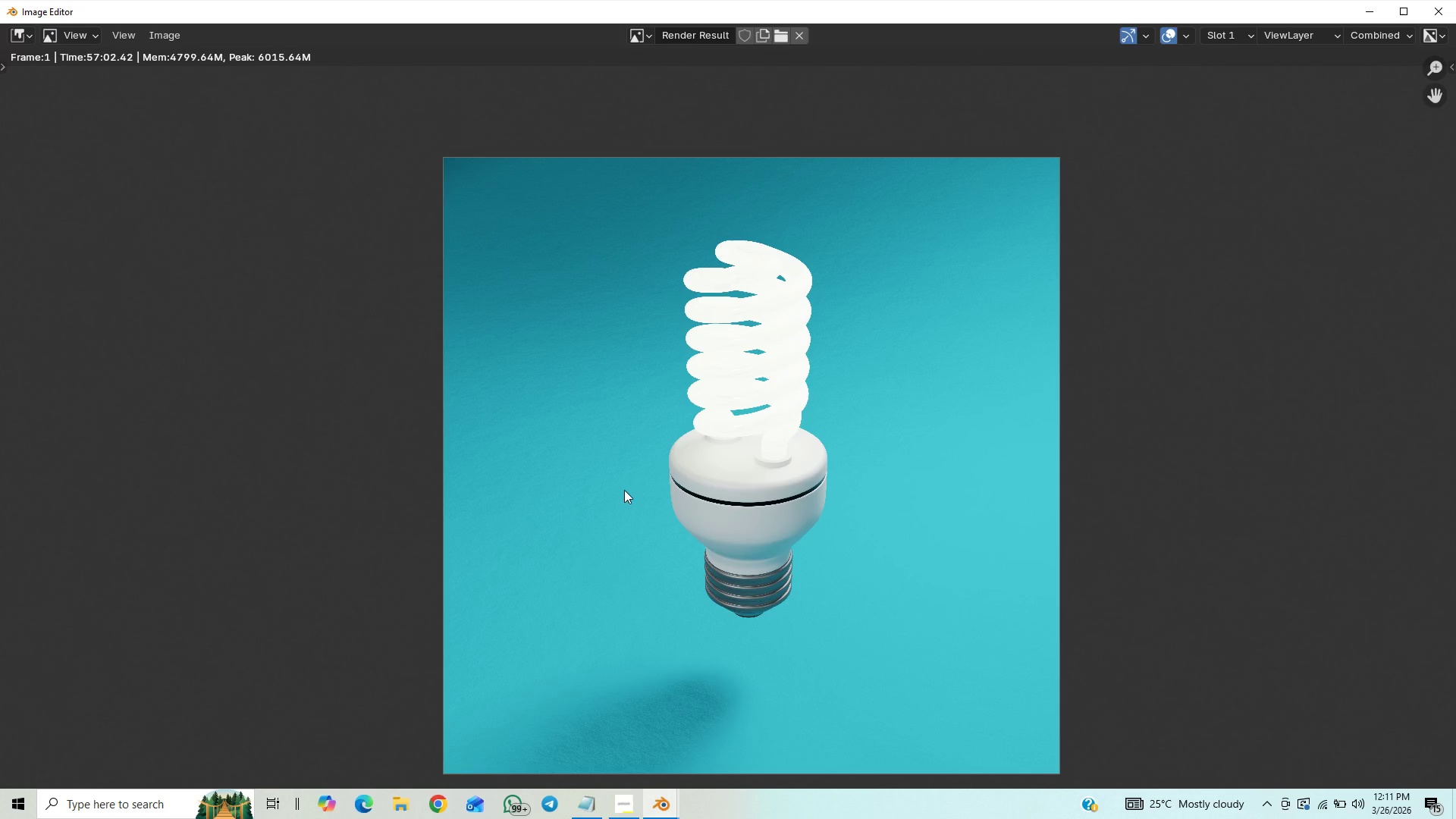 
scroll: coordinate [623, 485], scroll_direction: down, amount: 1.0
 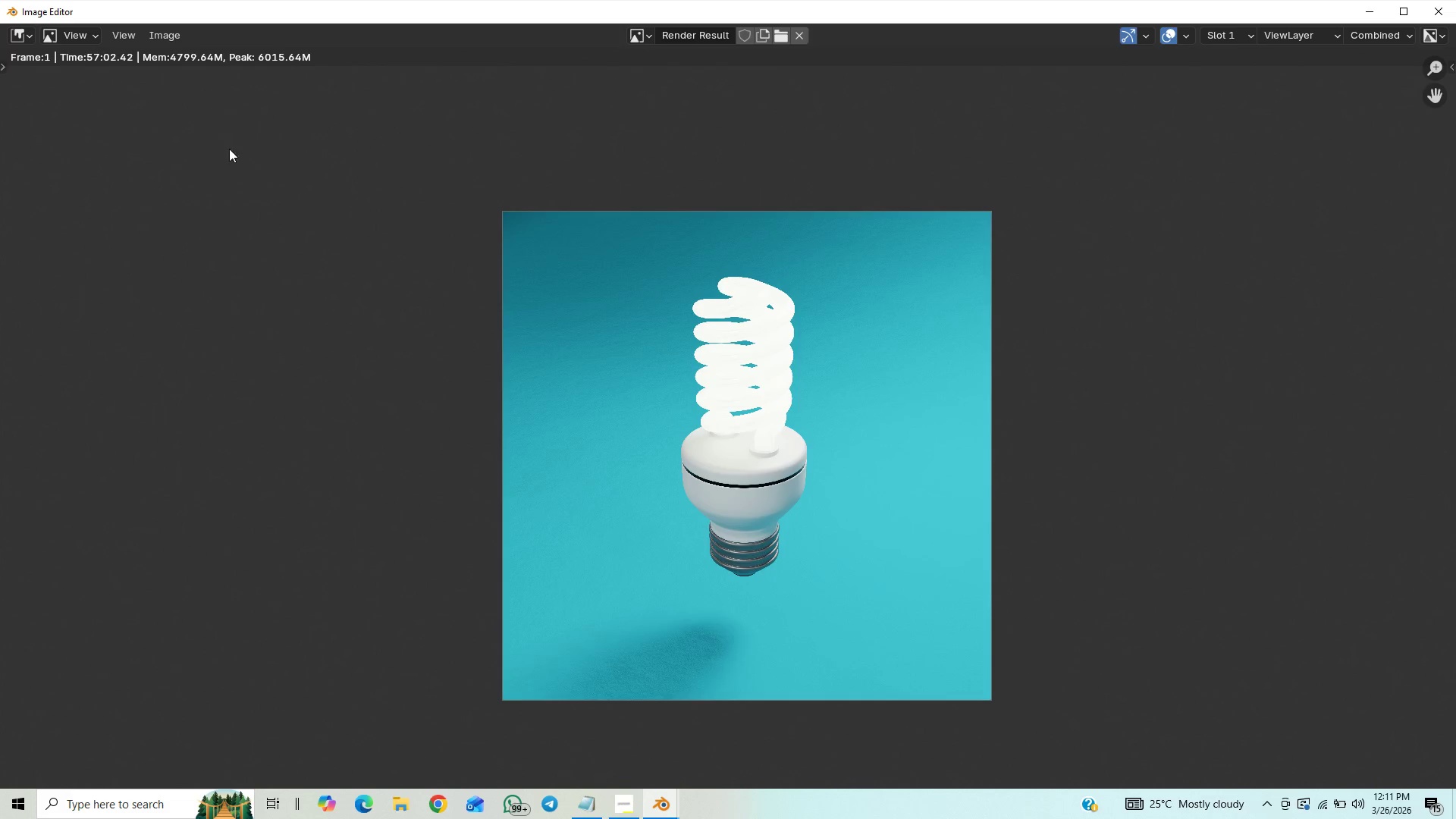 
left_click([158, 42])
 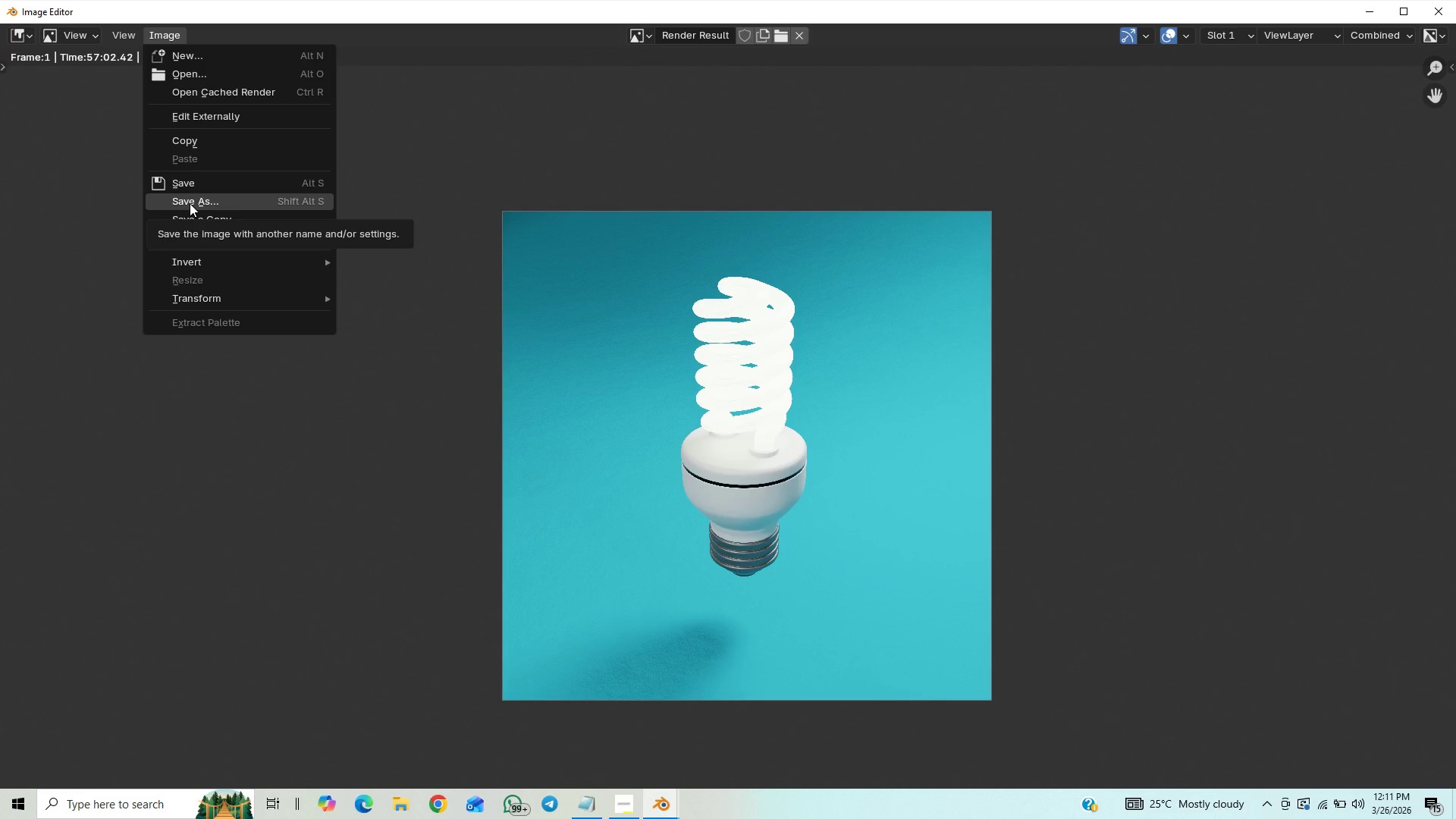 
left_click([190, 203])
 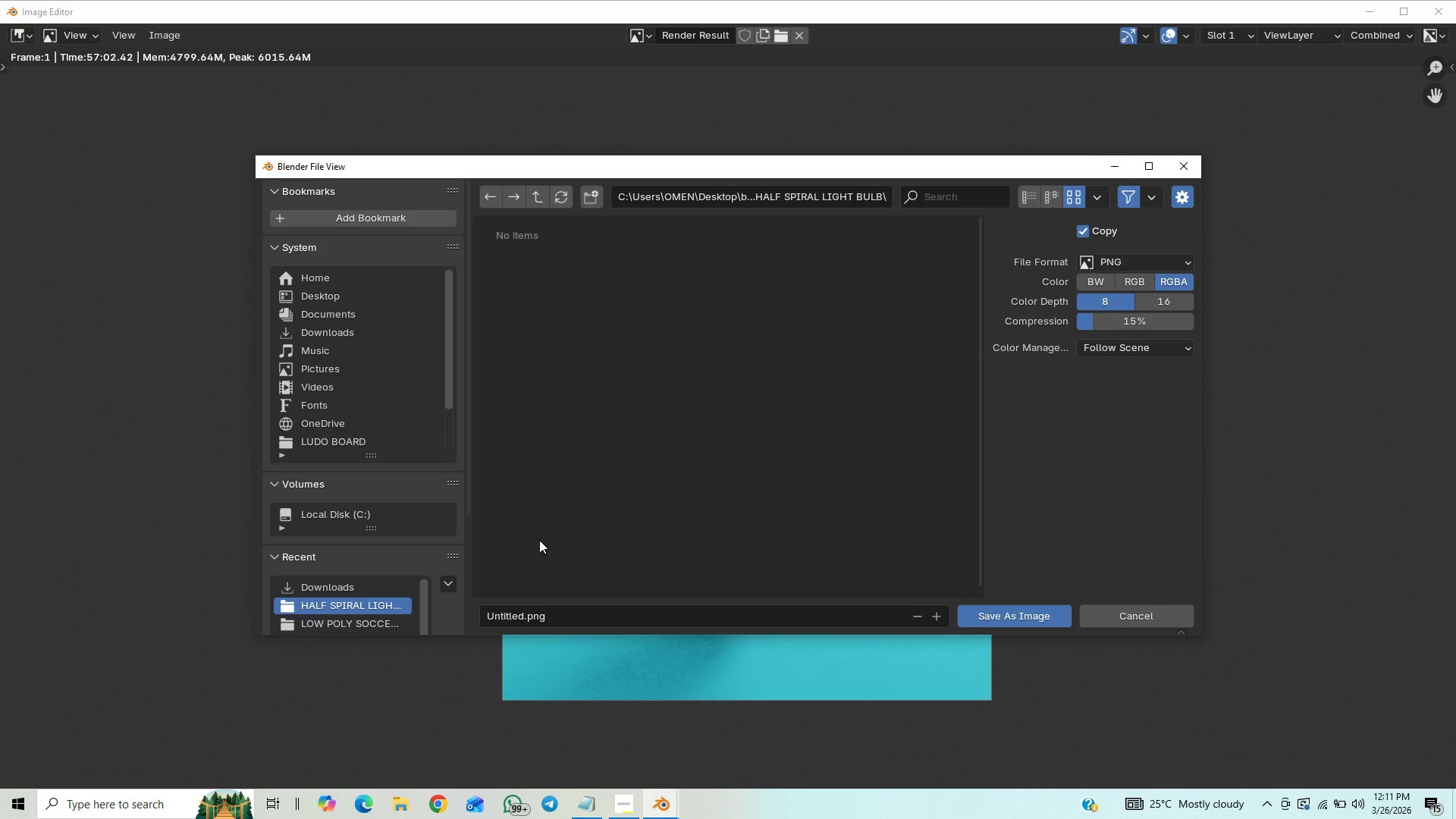 
wait(7.94)
 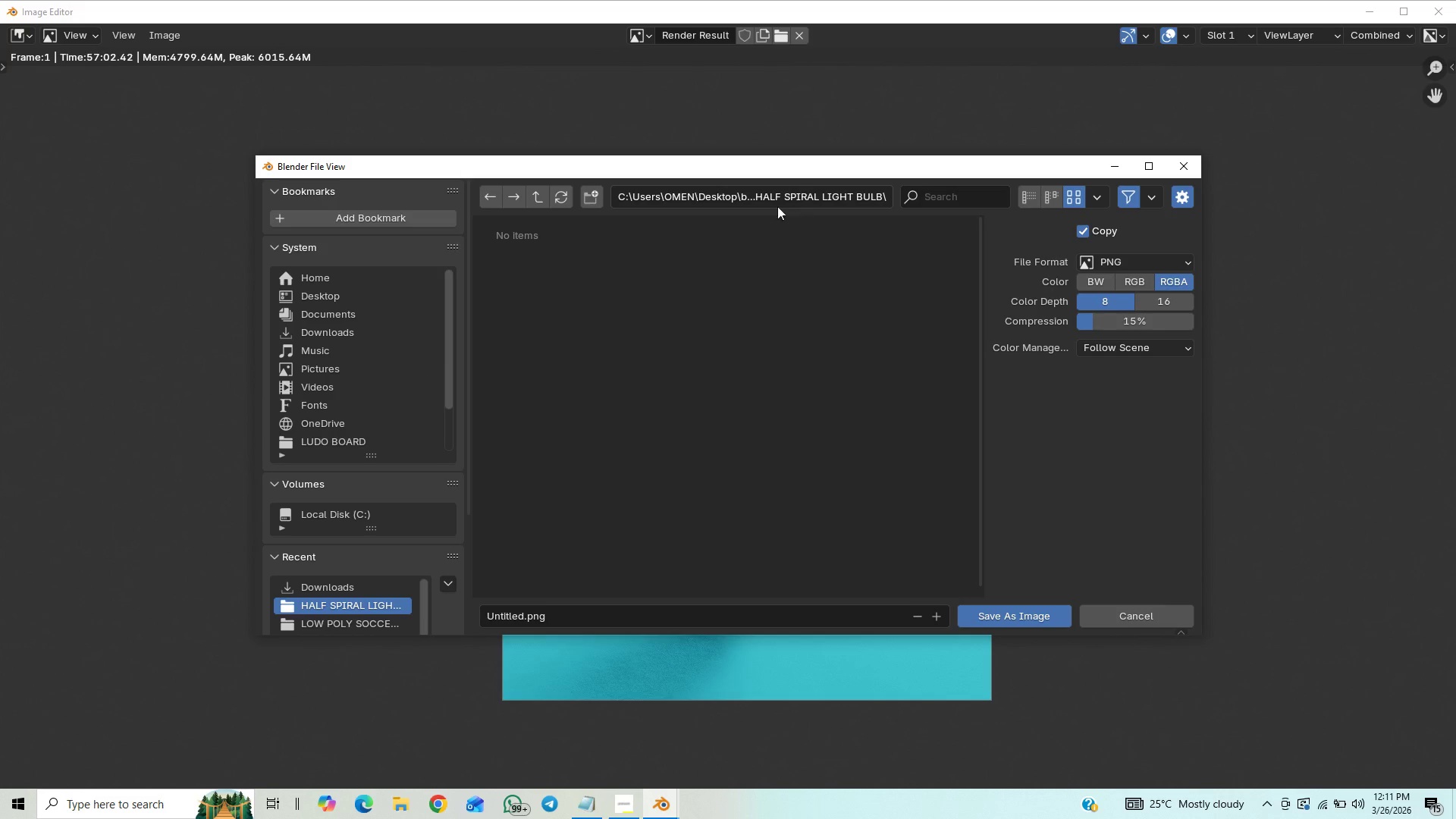 
left_click([515, 618])
 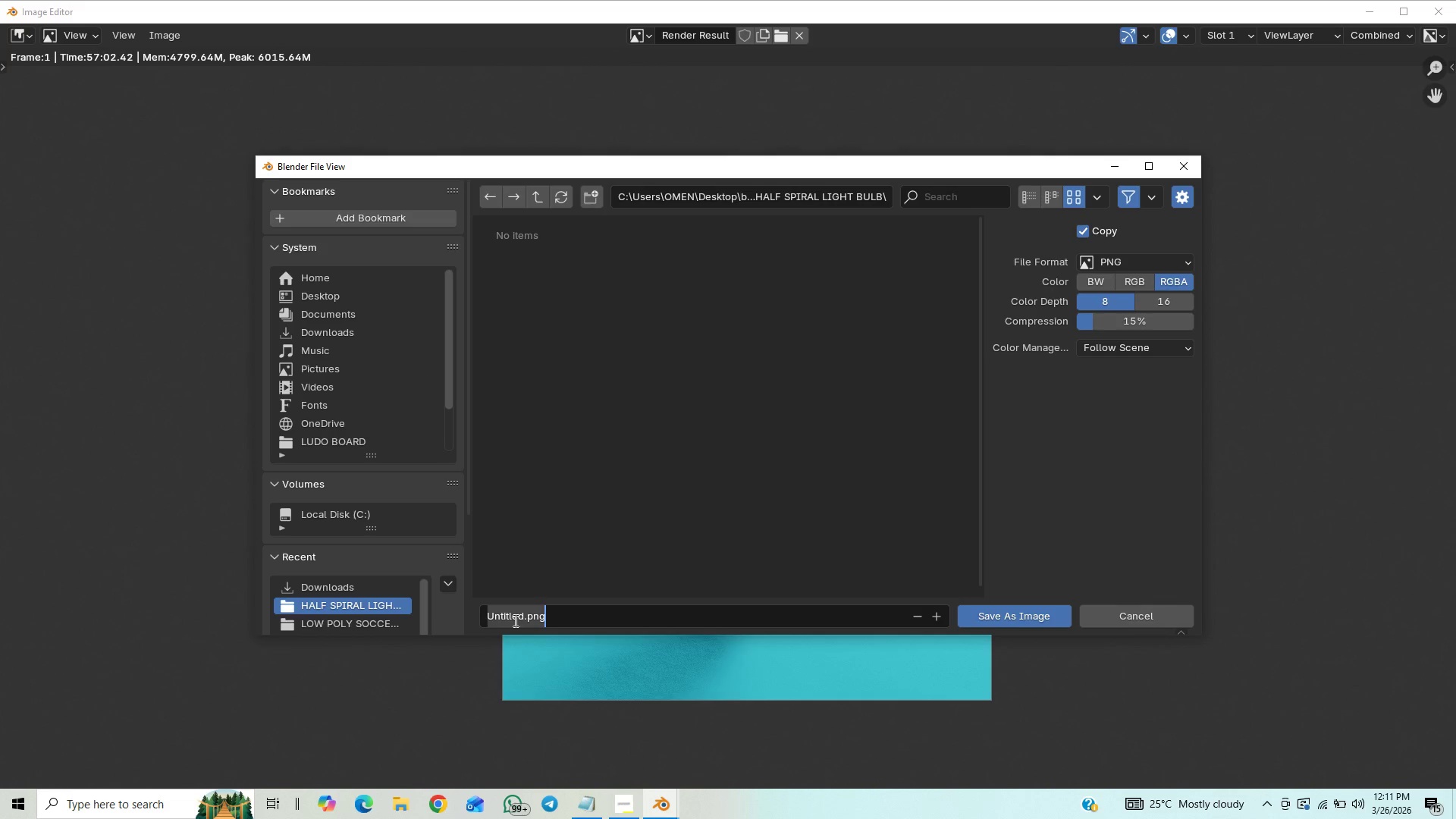 
key(Control+V)
 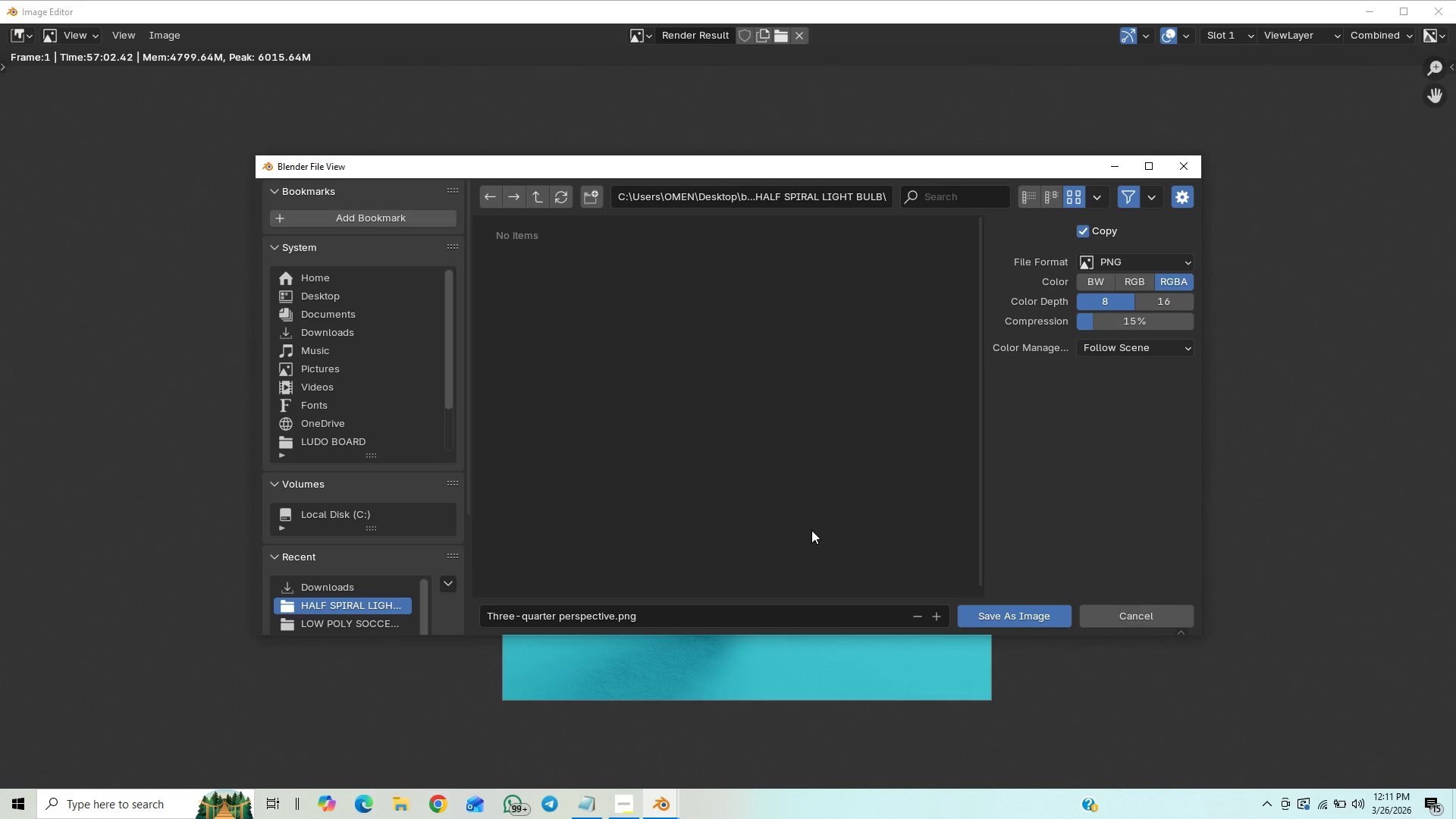 
wait(5.47)
 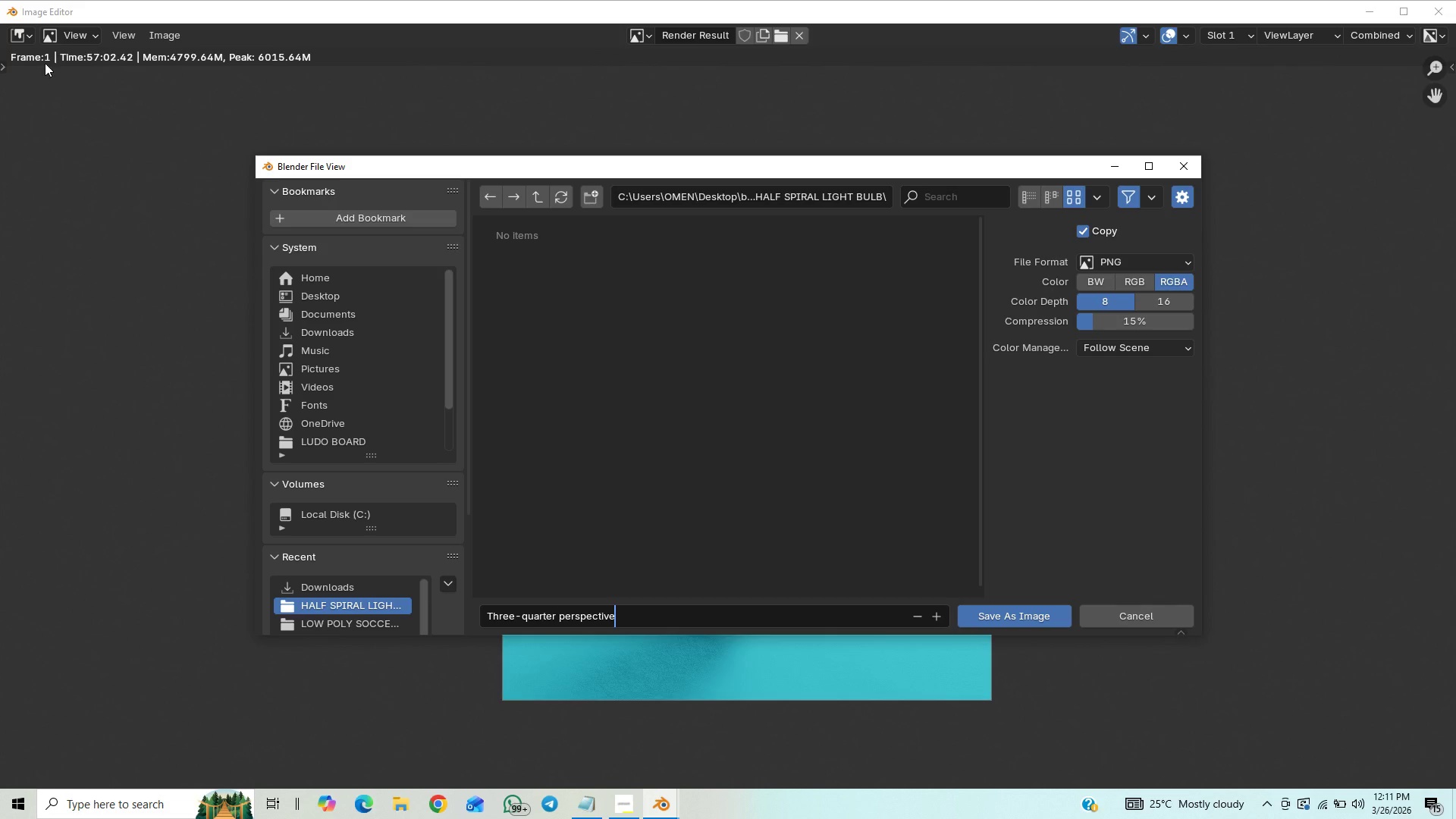 
left_click([1007, 620])
 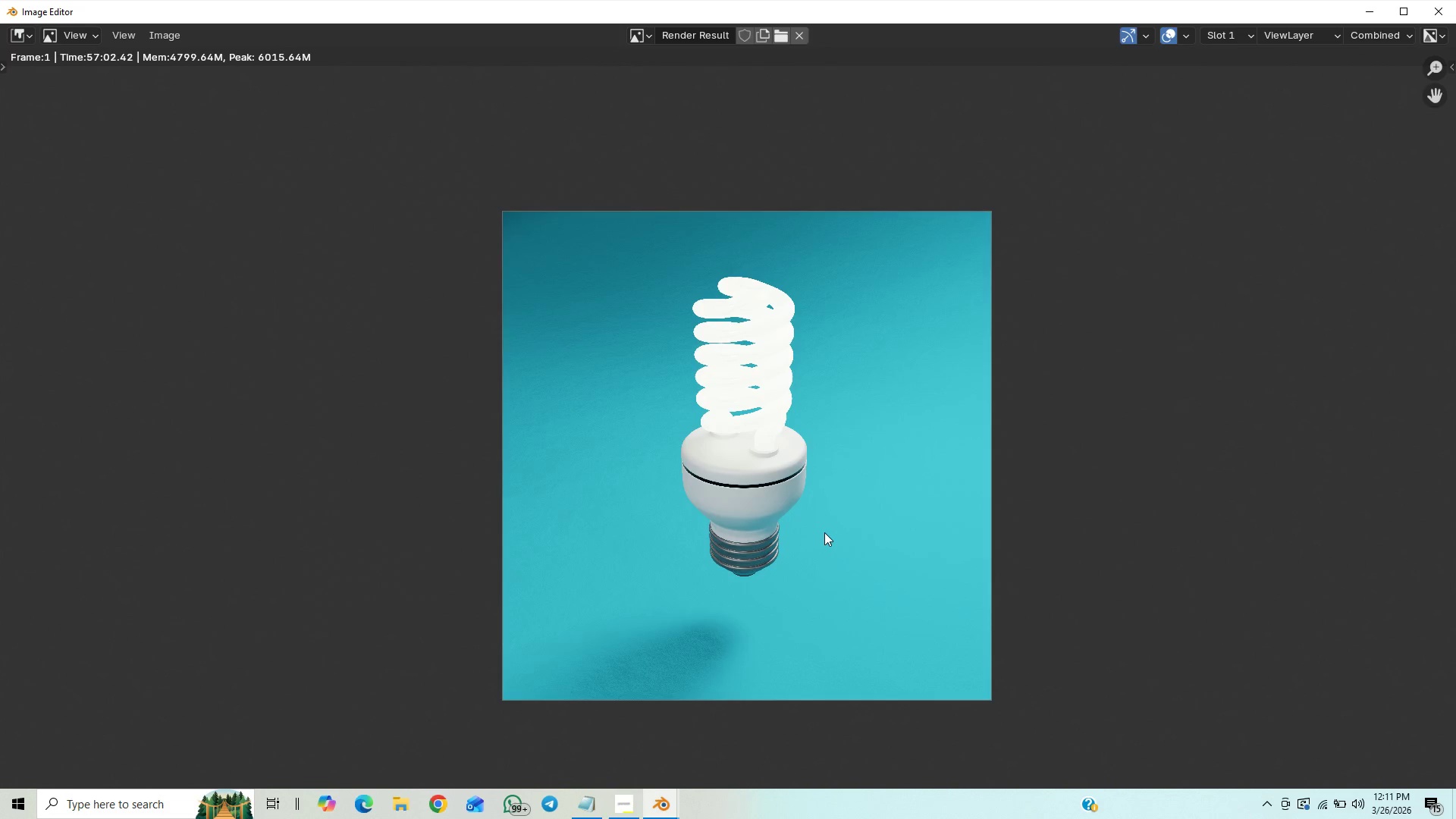 
key(Control+S)
 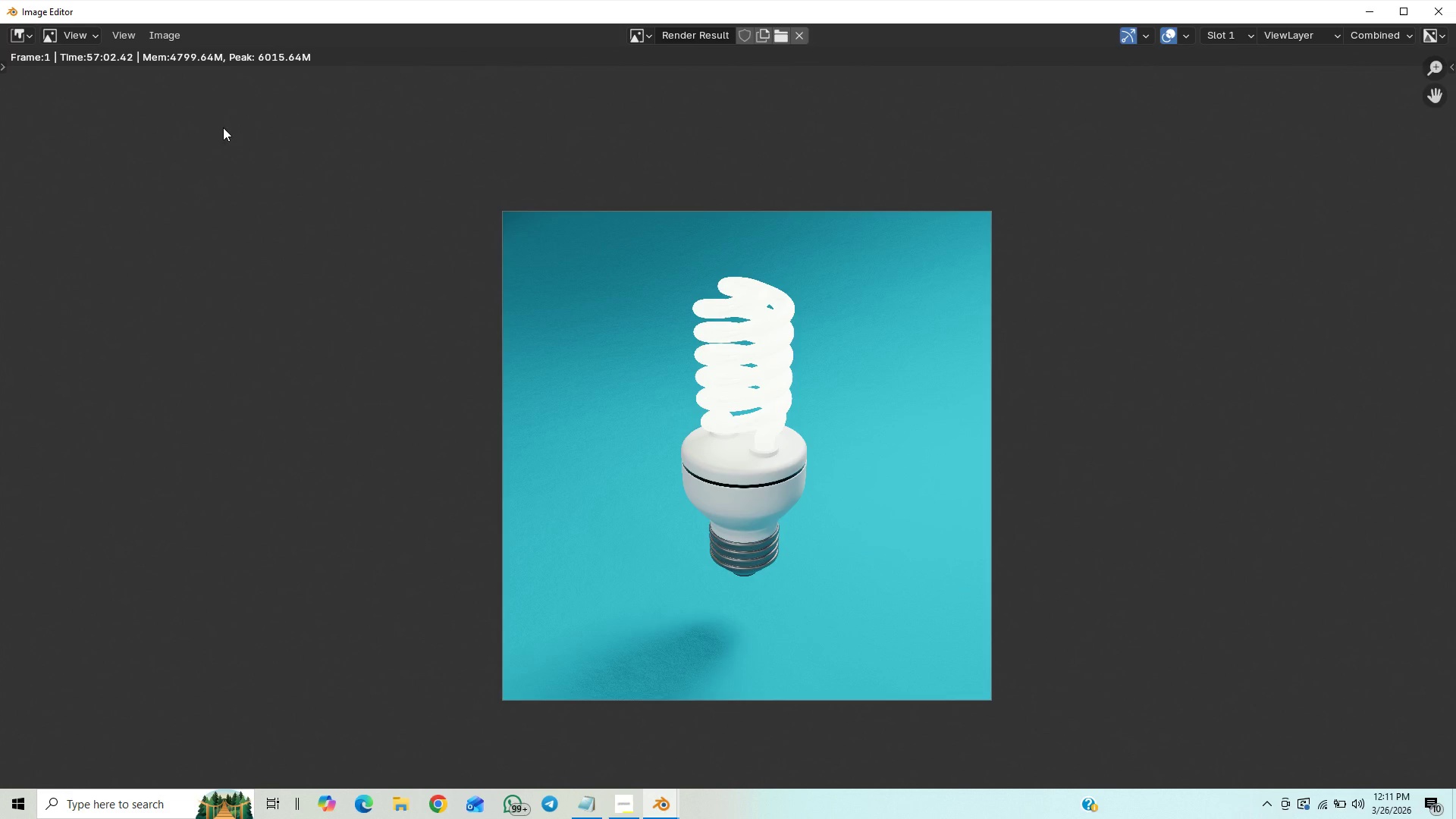 
wait(9.55)
 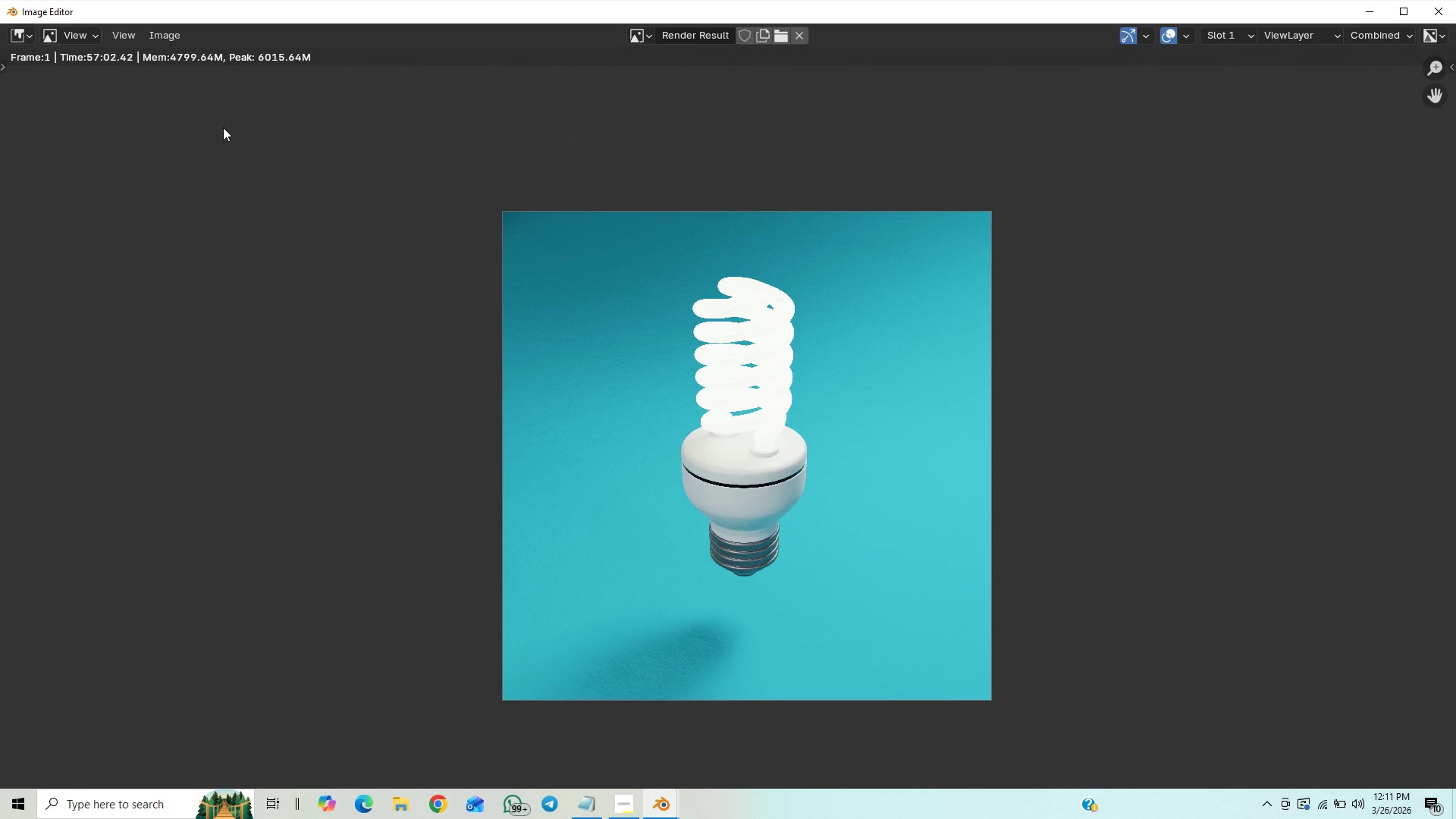 
left_click([184, 36])
 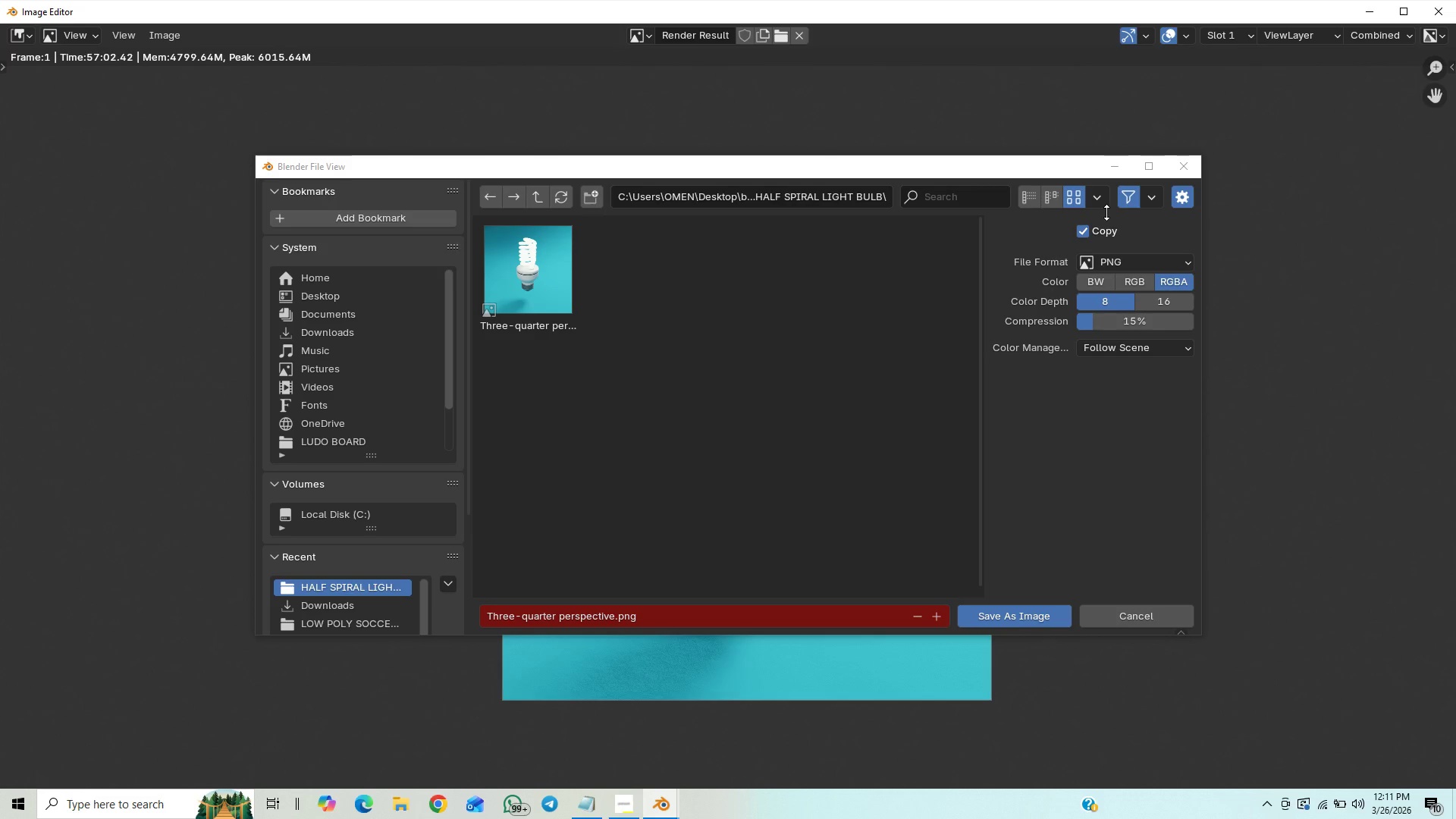 
wait(5.08)
 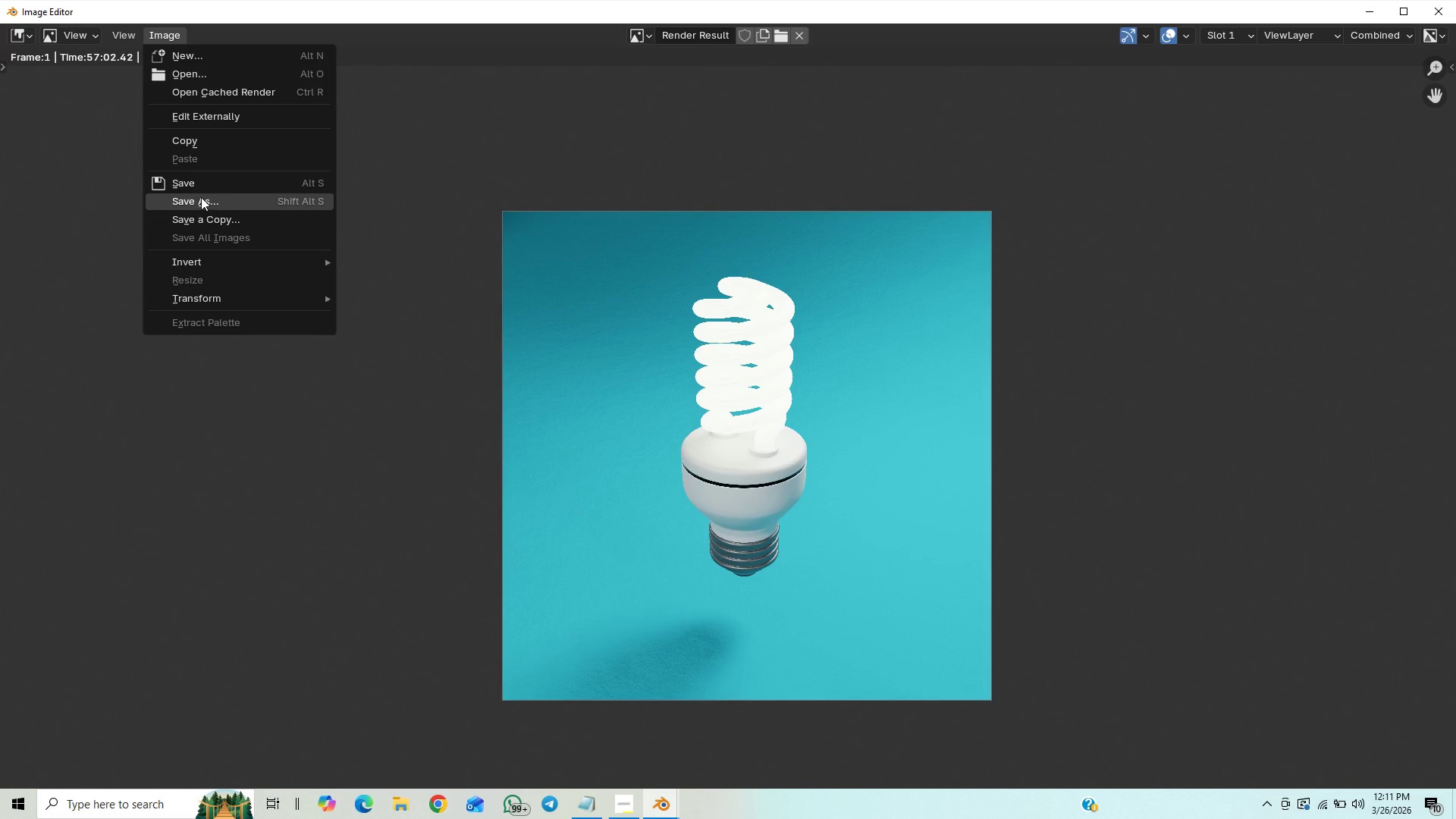 
left_click([1185, 170])
 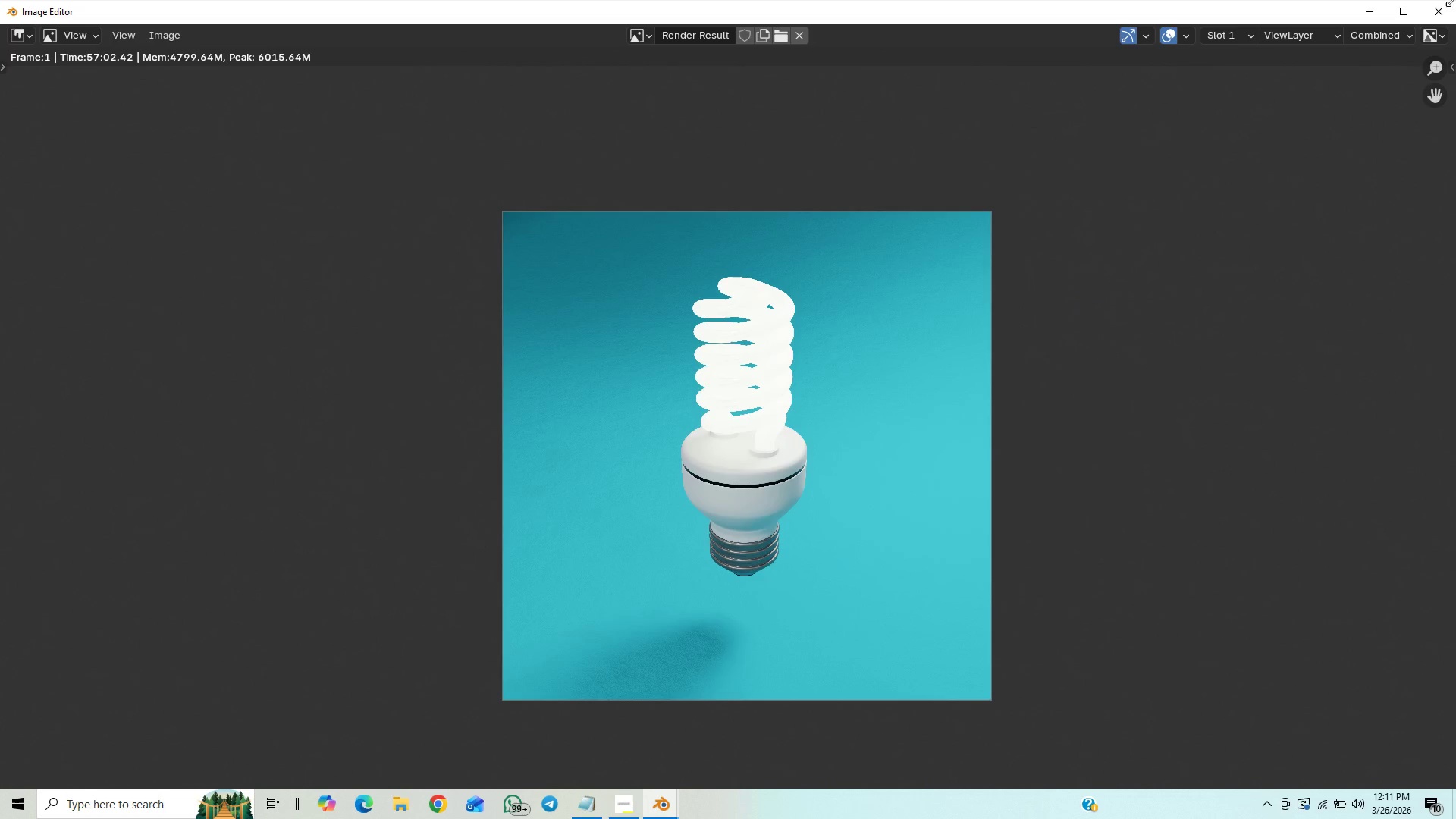 
left_click([1441, 12])
 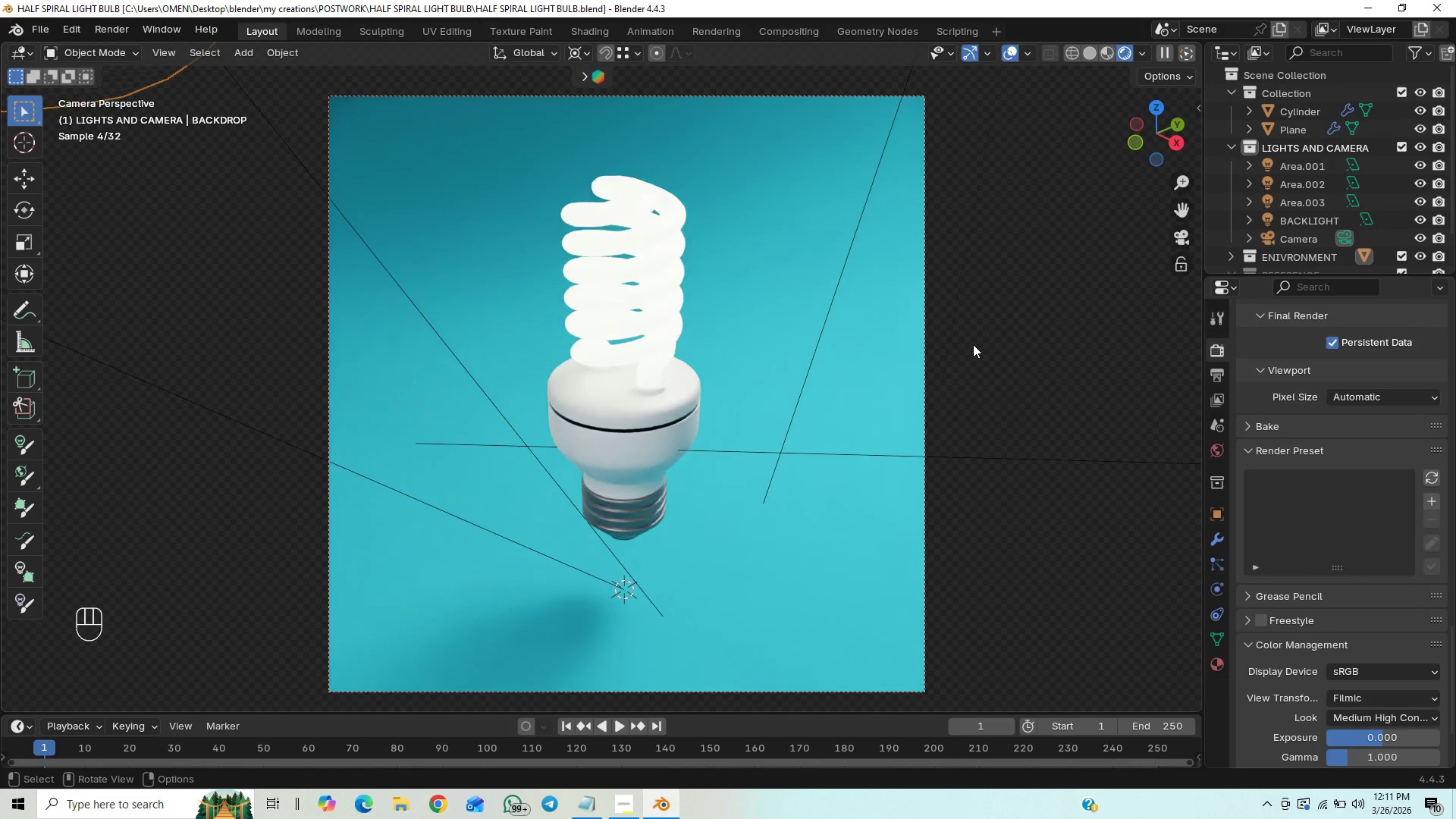 
key(Control+S)
 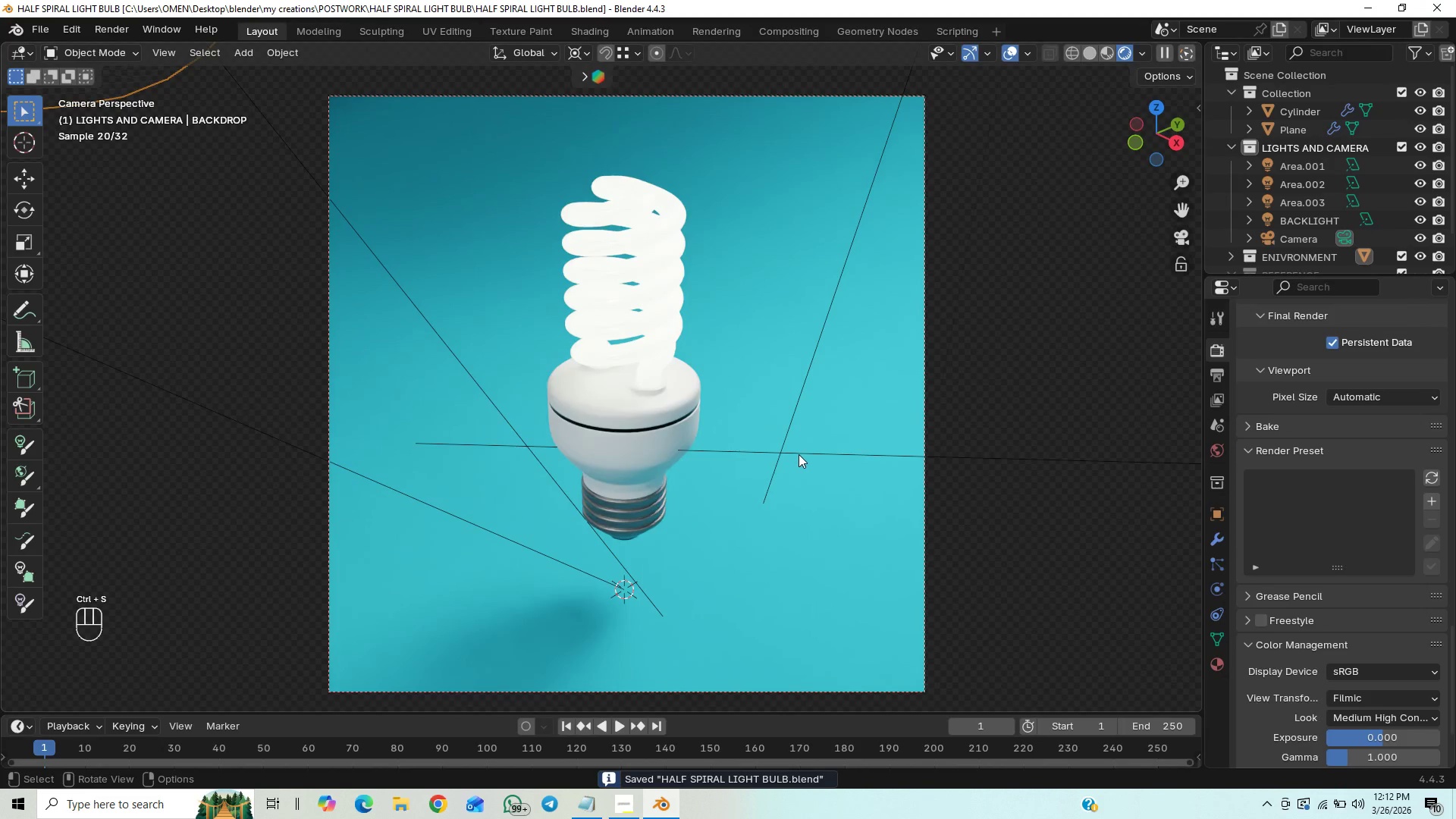 
key(End)
 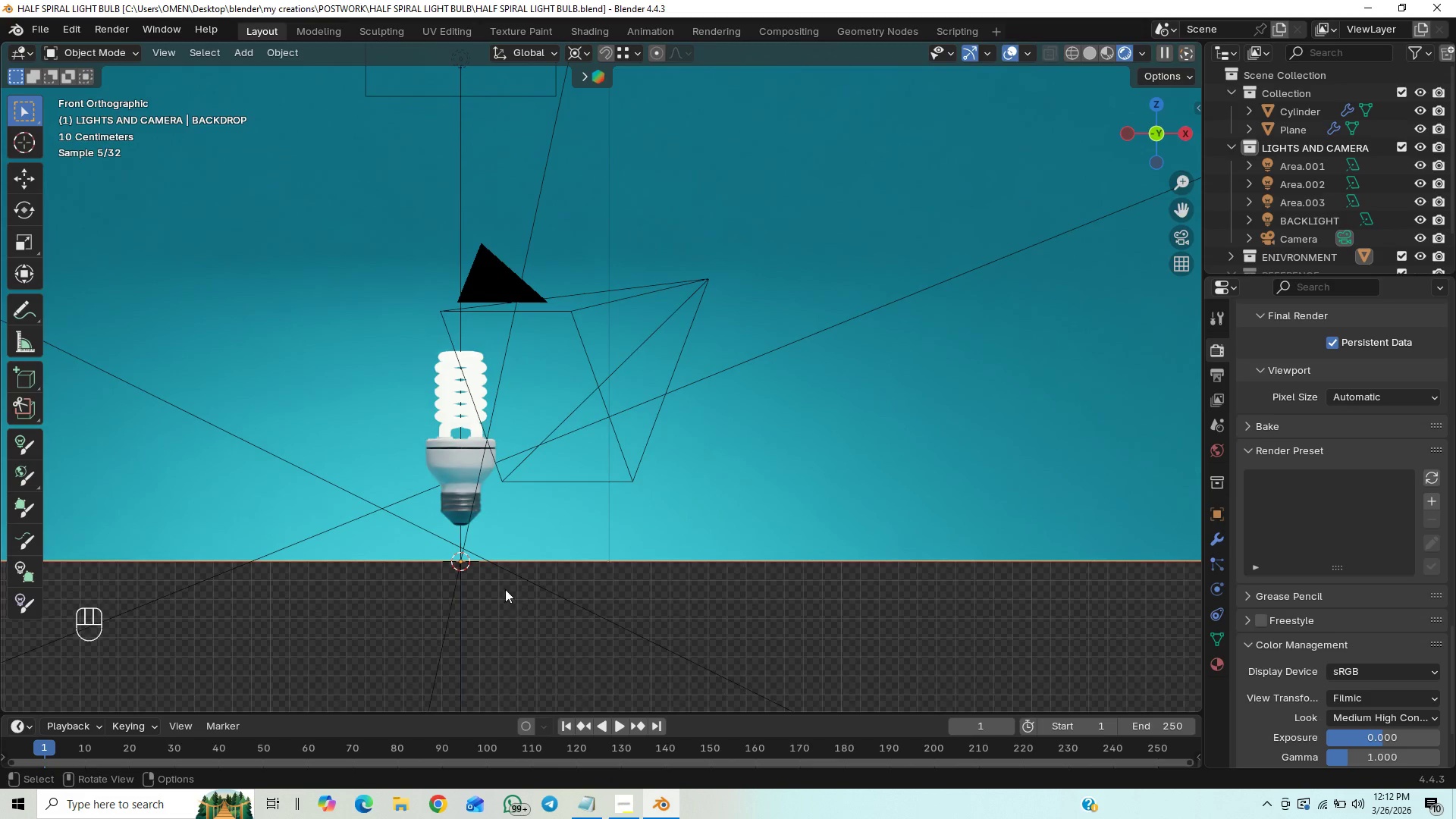 
hold_key(key=ShiftLeft, duration=1.31)
 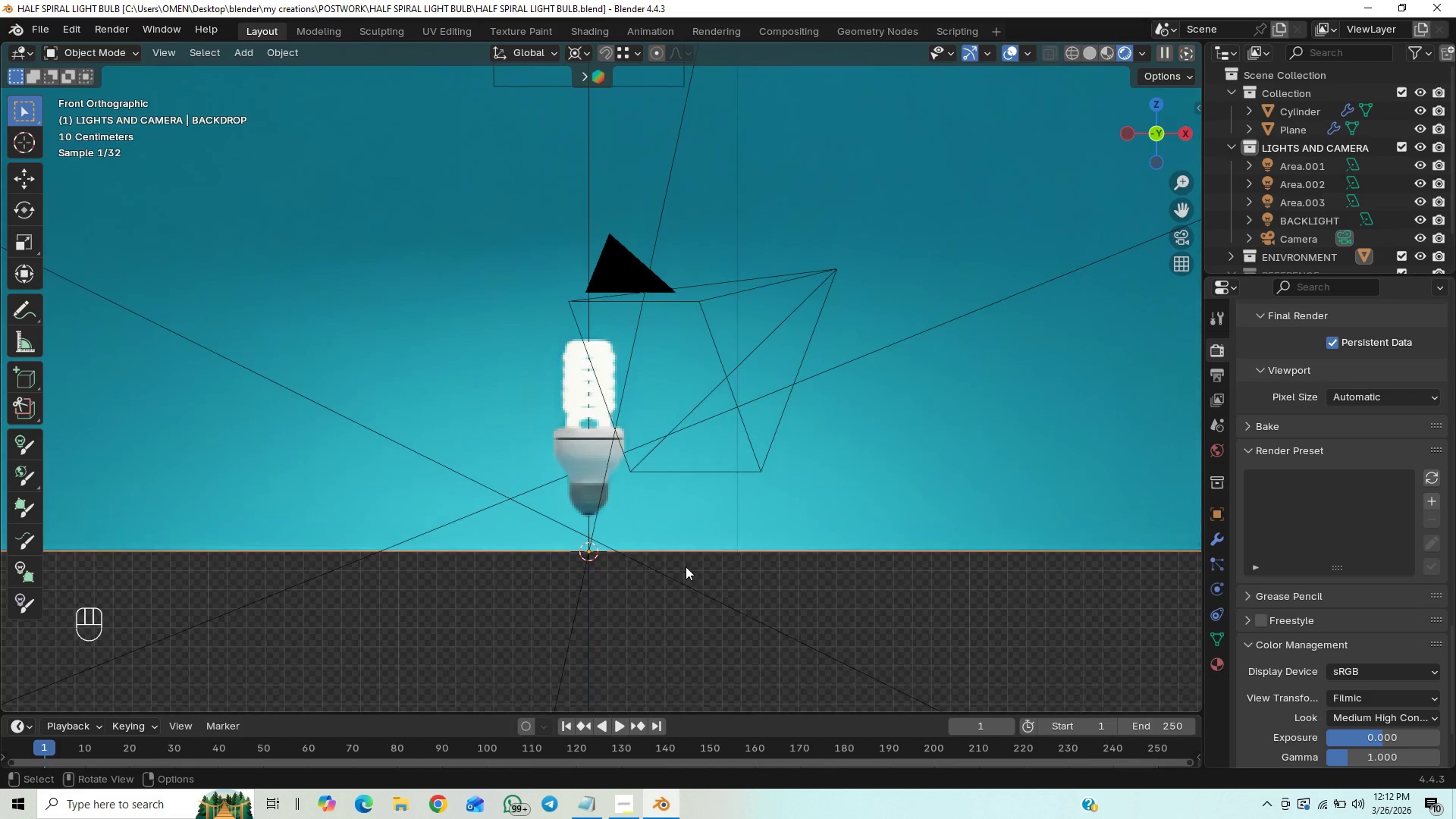 
scroll: coordinate [686, 566], scroll_direction: down, amount: 8.0
 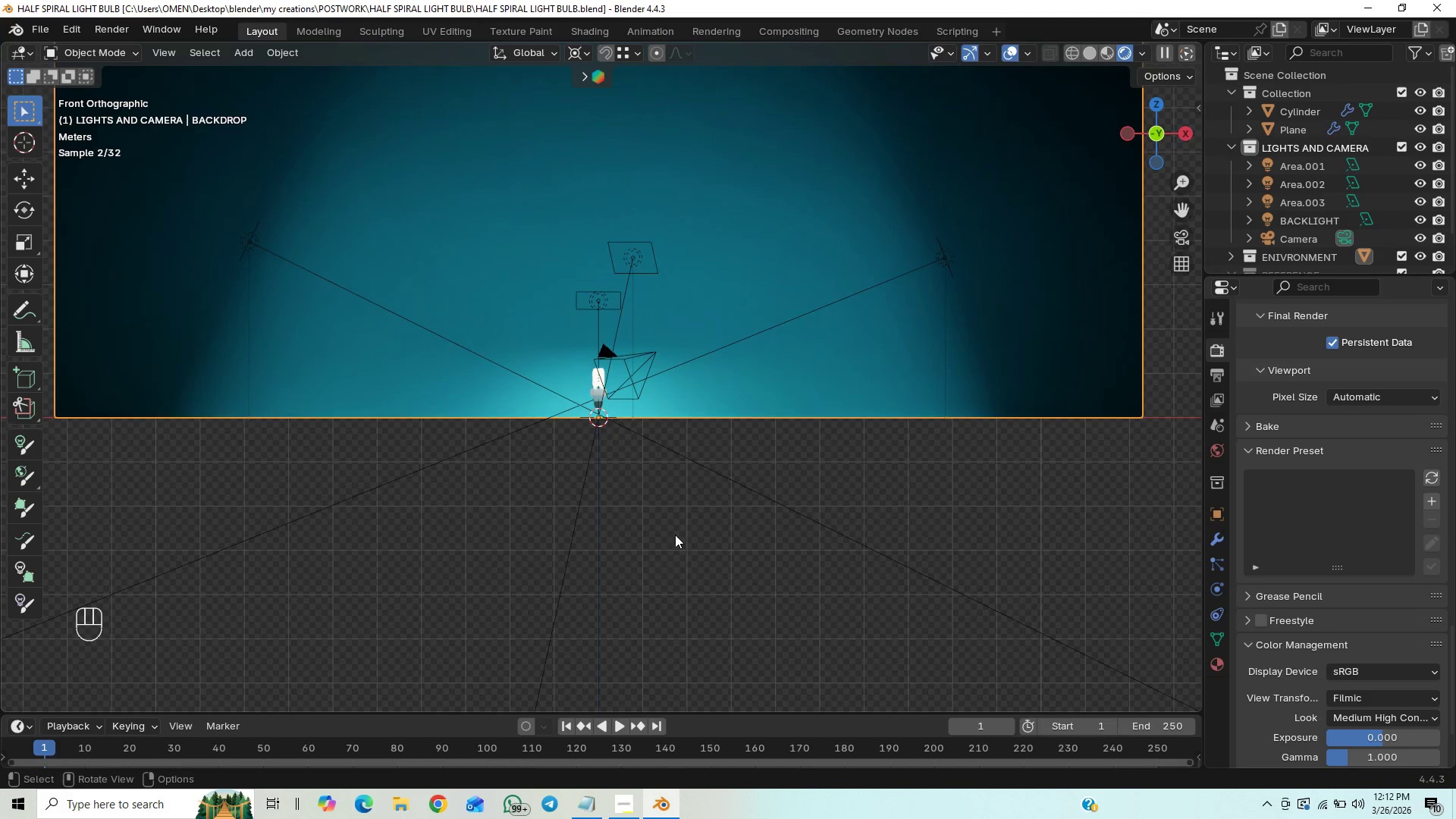 
scroll: coordinate [673, 533], scroll_direction: up, amount: 1.0
 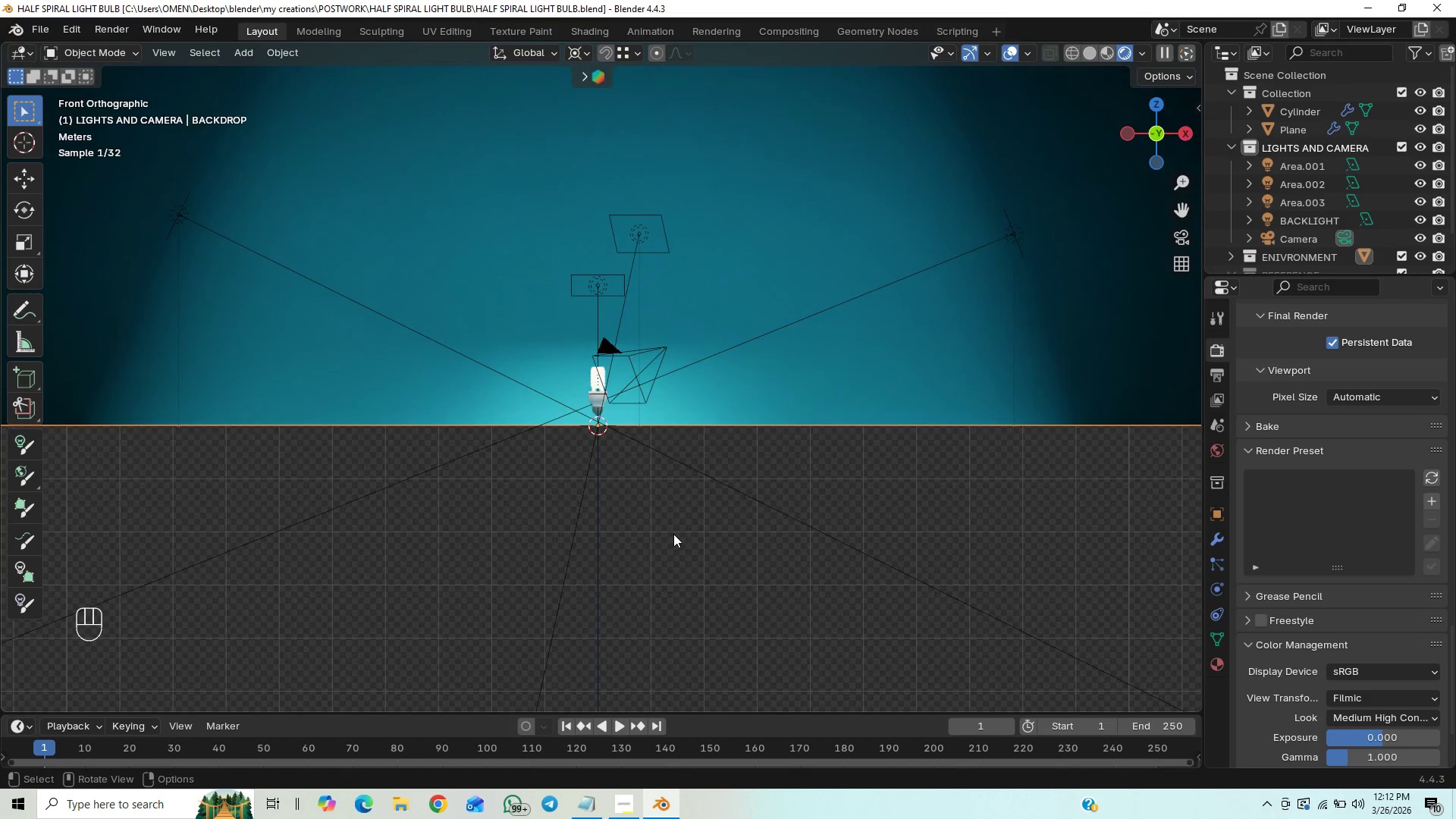 
key(Alt+Control+Insert)
 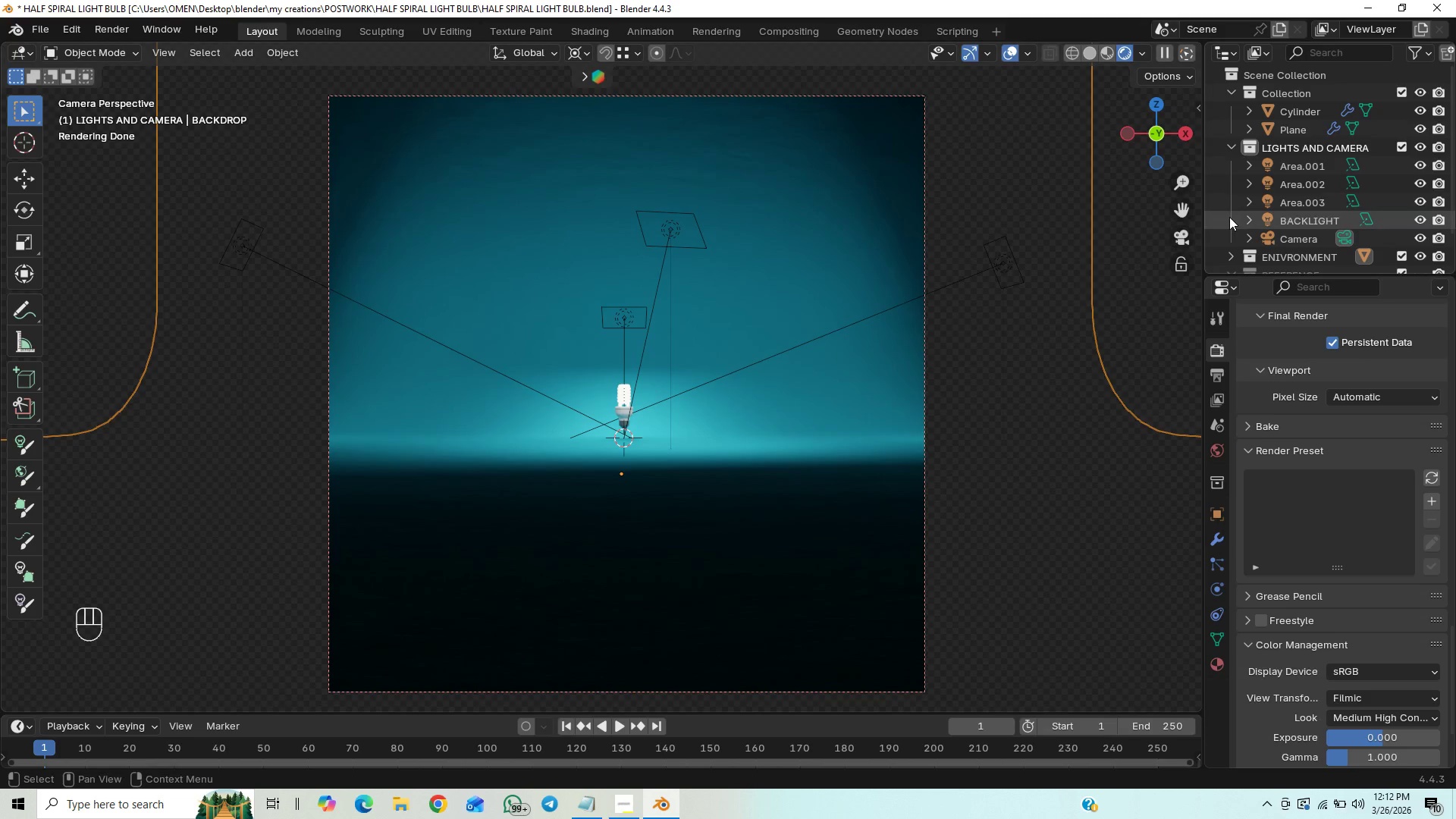 
wait(12.39)
 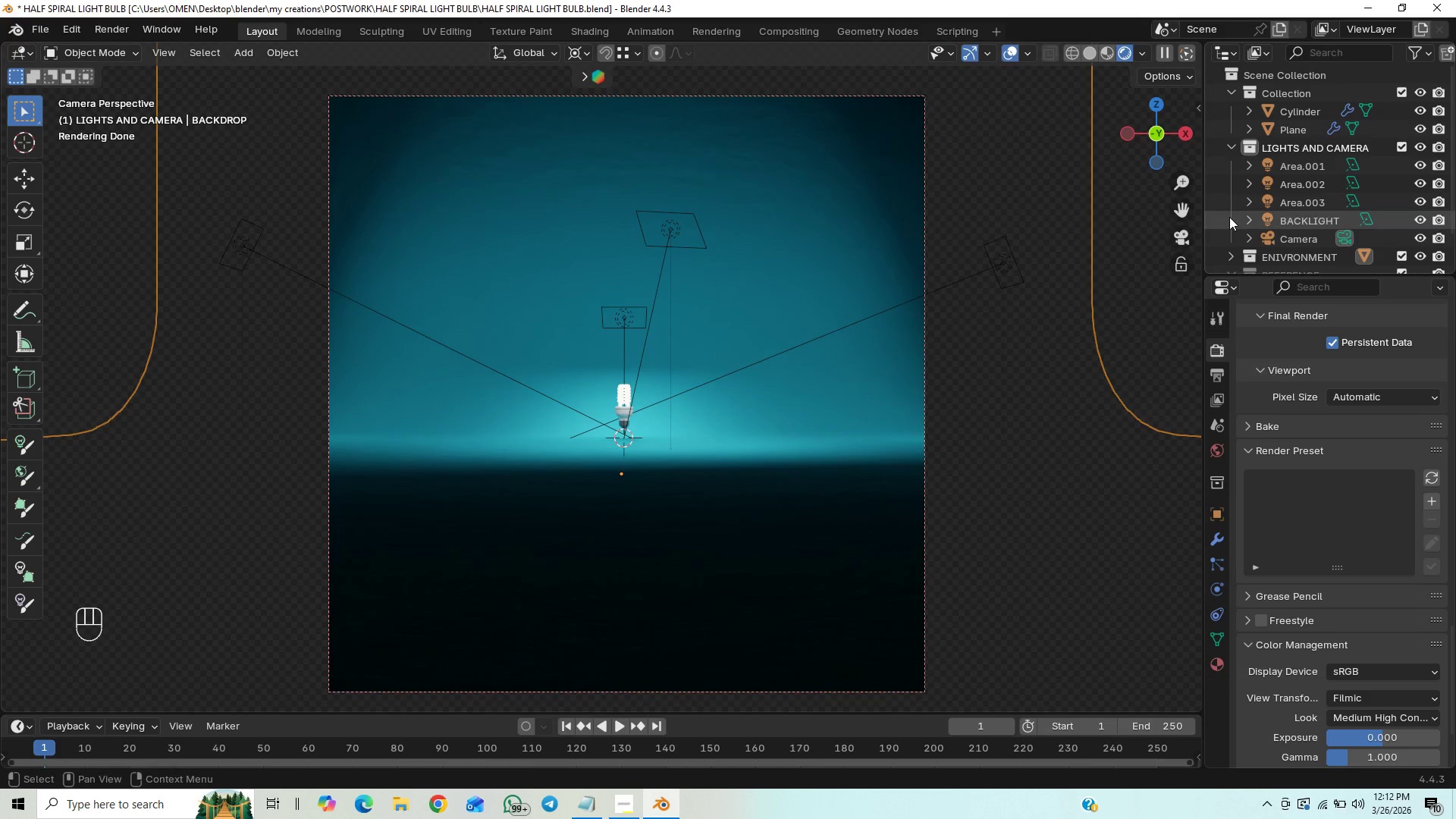 
double_click([1243, 145])
 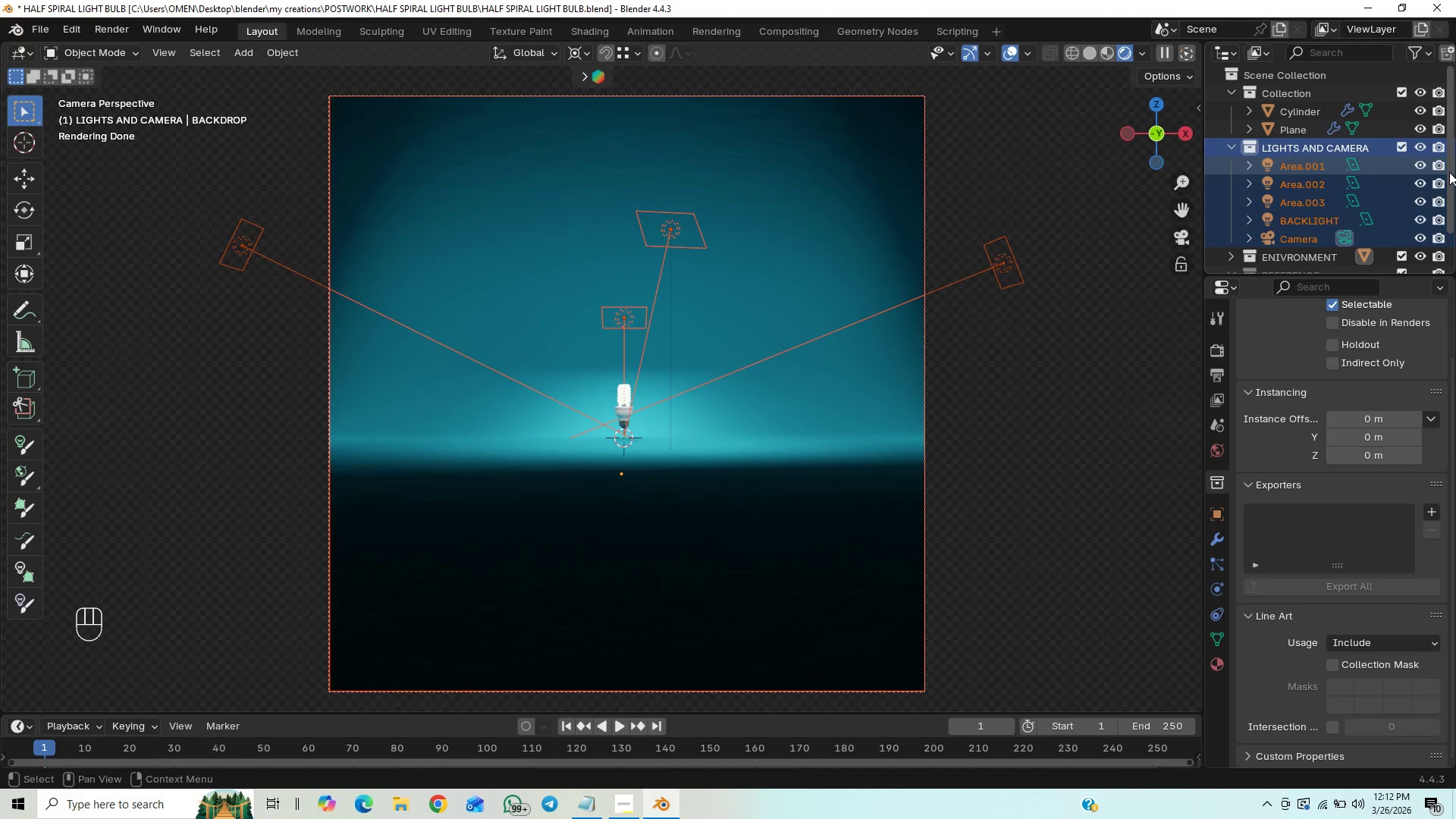 
left_click_drag(start_coordinate=[1455, 167], to_coordinate=[1455, 112])
 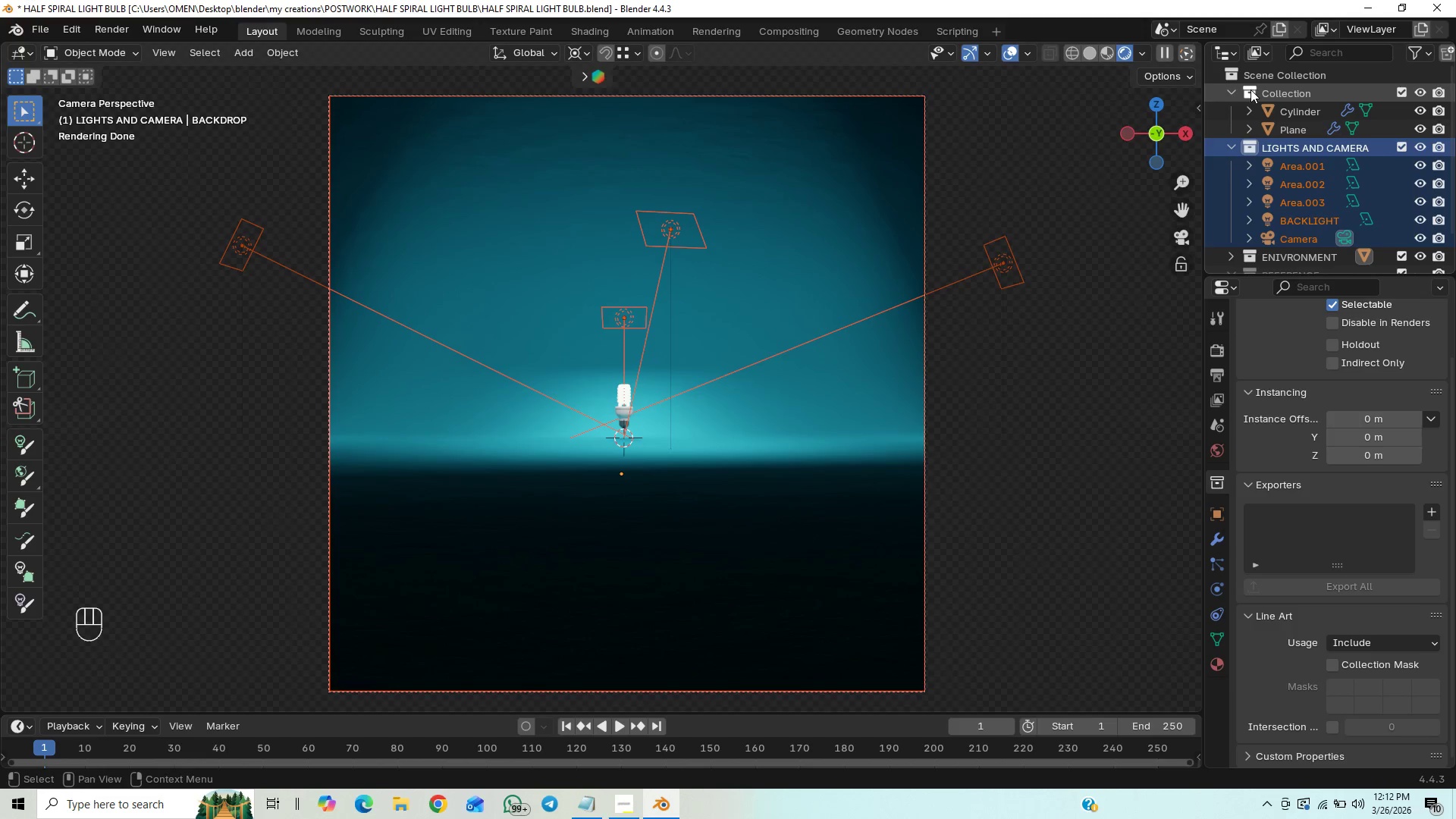 
double_click([1250, 91])
 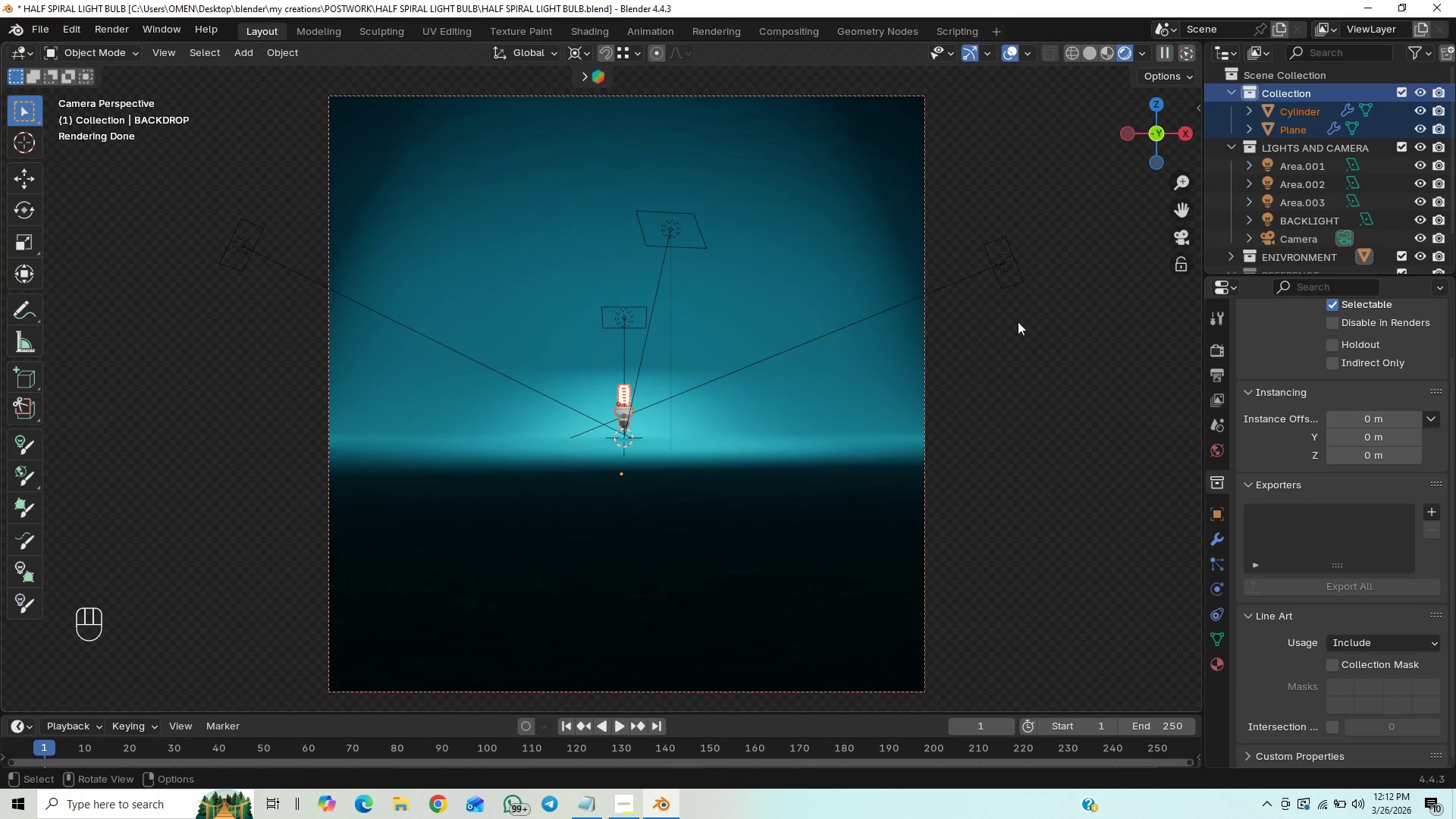 
wait(5.12)
 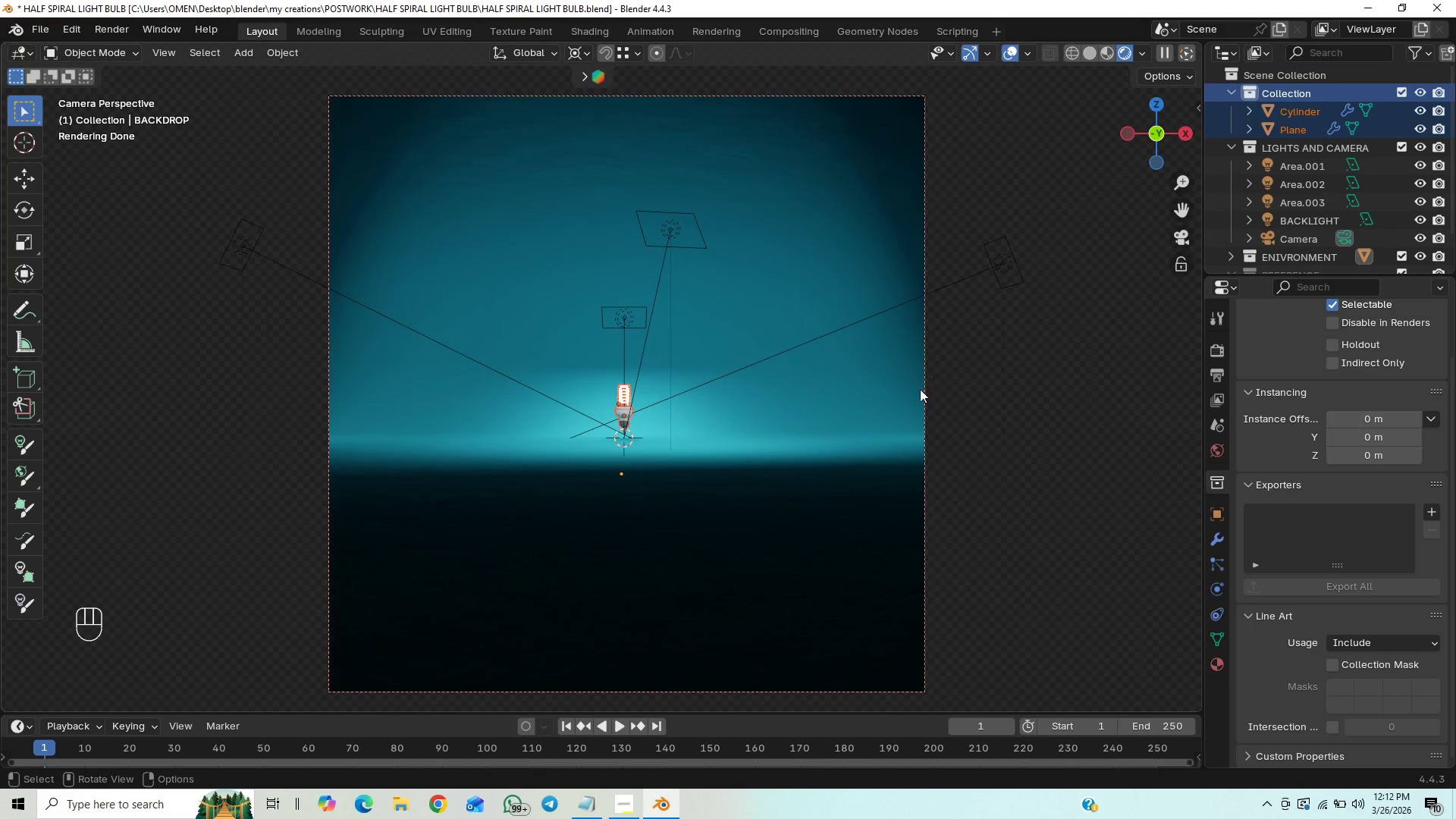 
hold_key(key=ShiftLeft, duration=1.5)
left_click([1250, 144])
 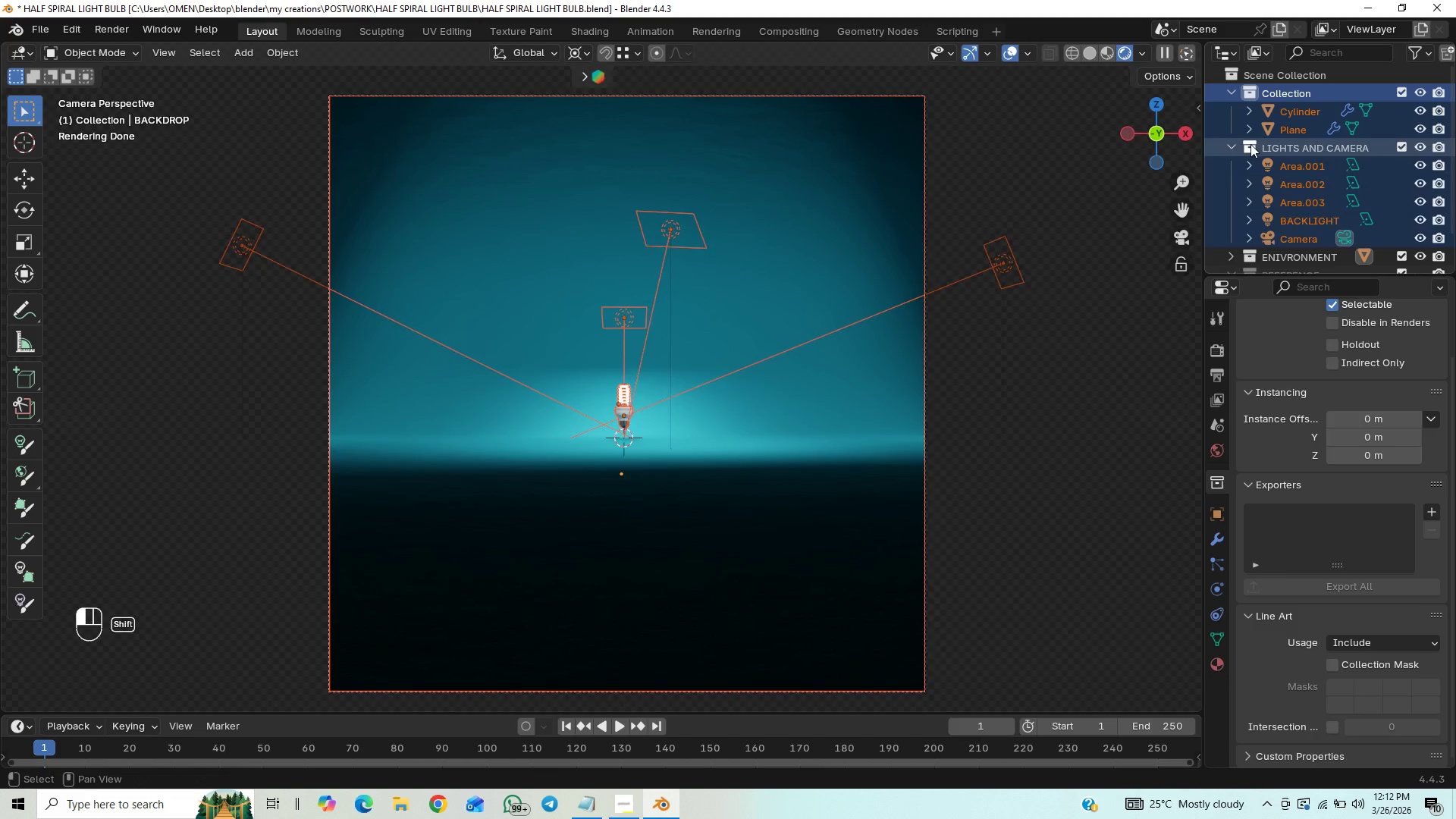 
double_click([1250, 144])
 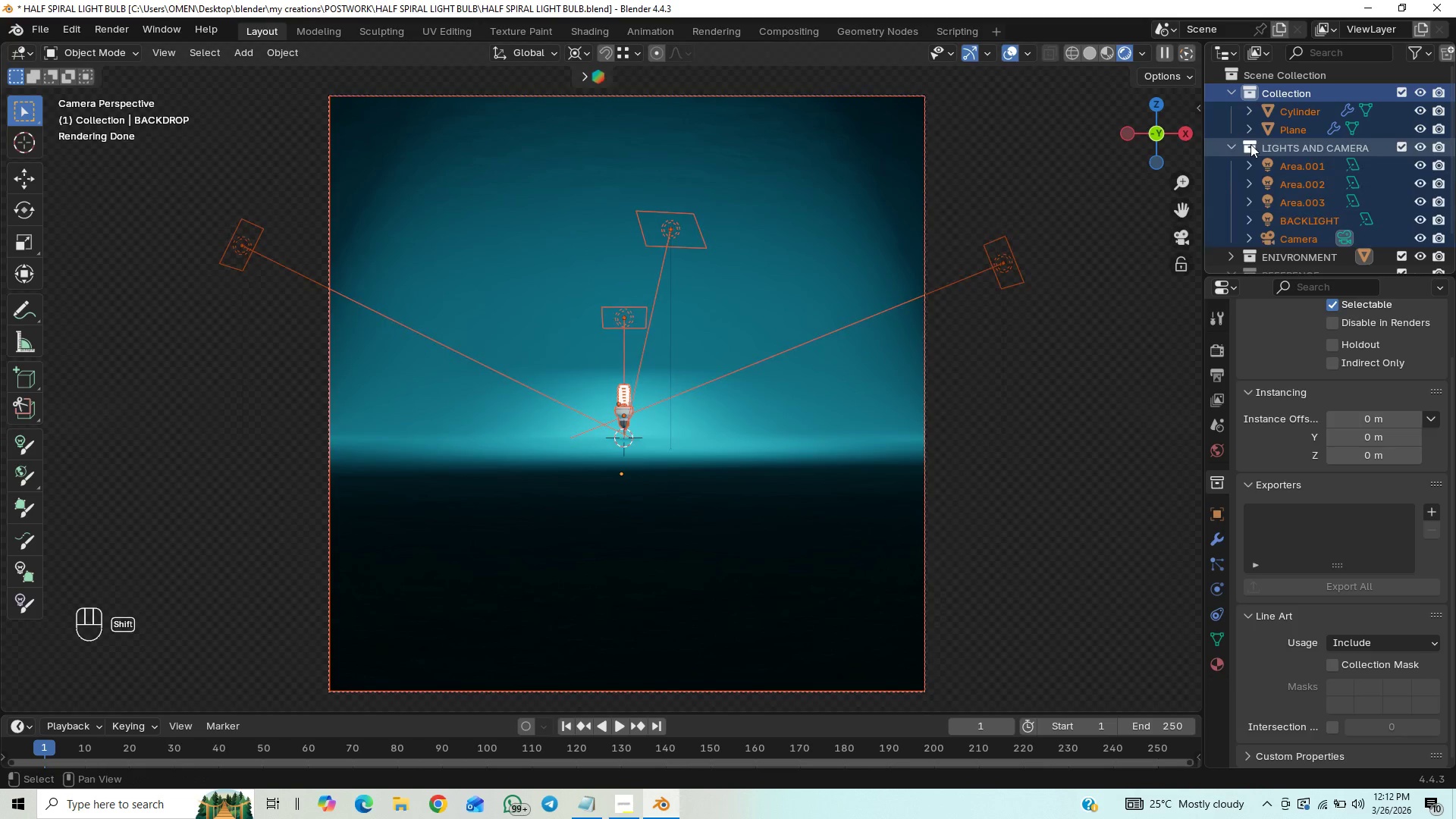 
key(Shift+ShiftLeft)
 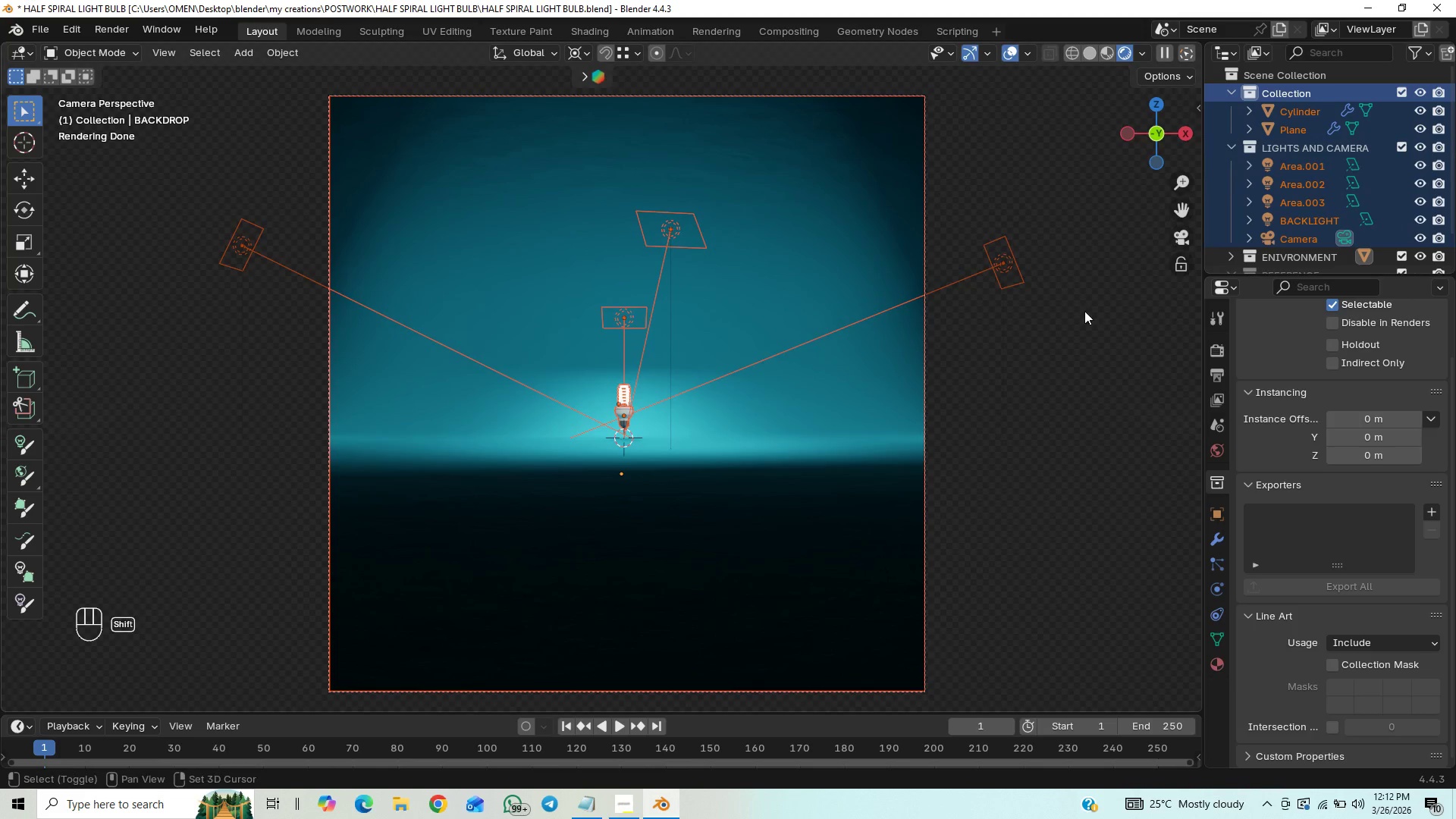 
key(Shift+ShiftLeft)
 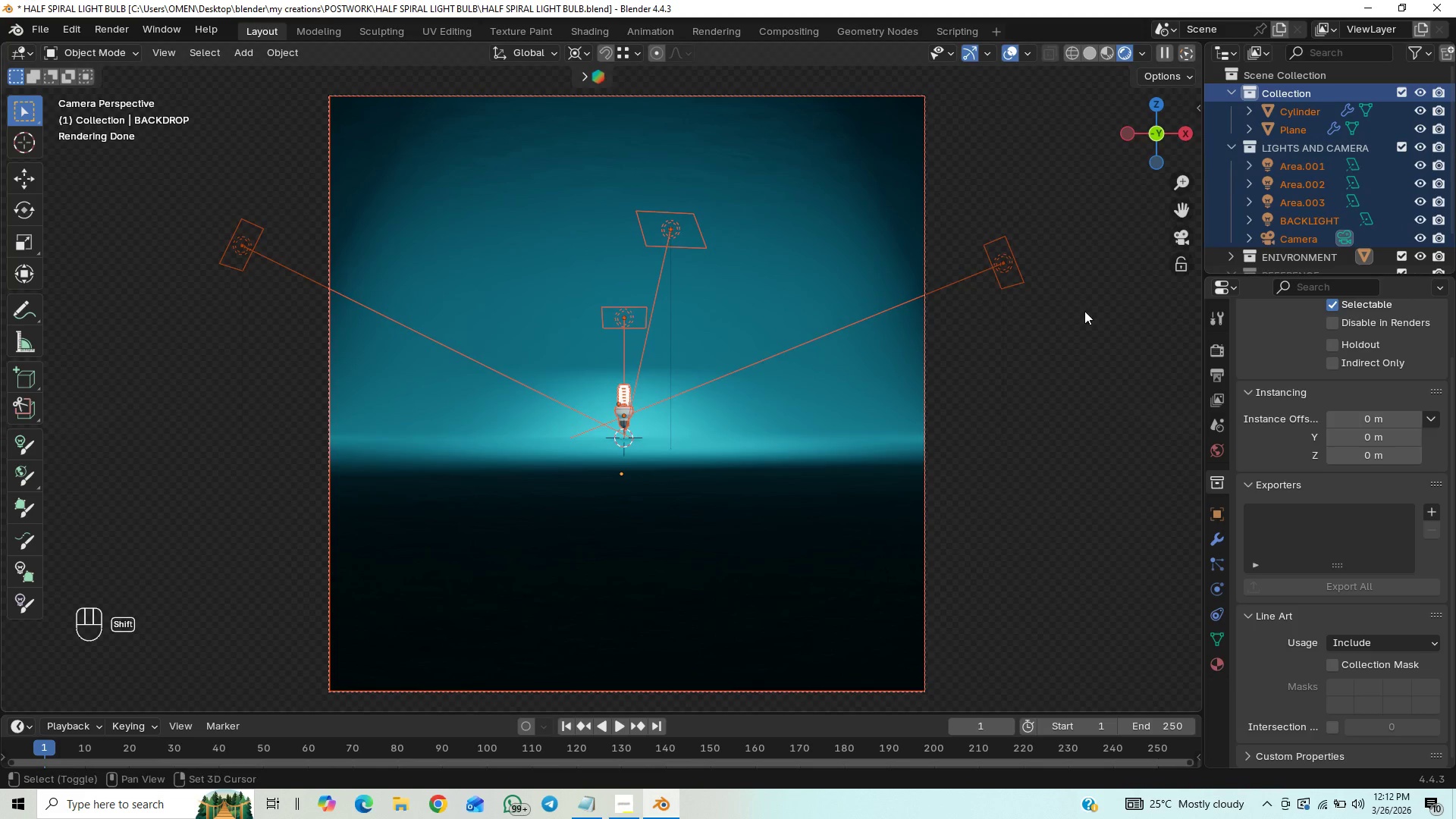 
type(gz)
 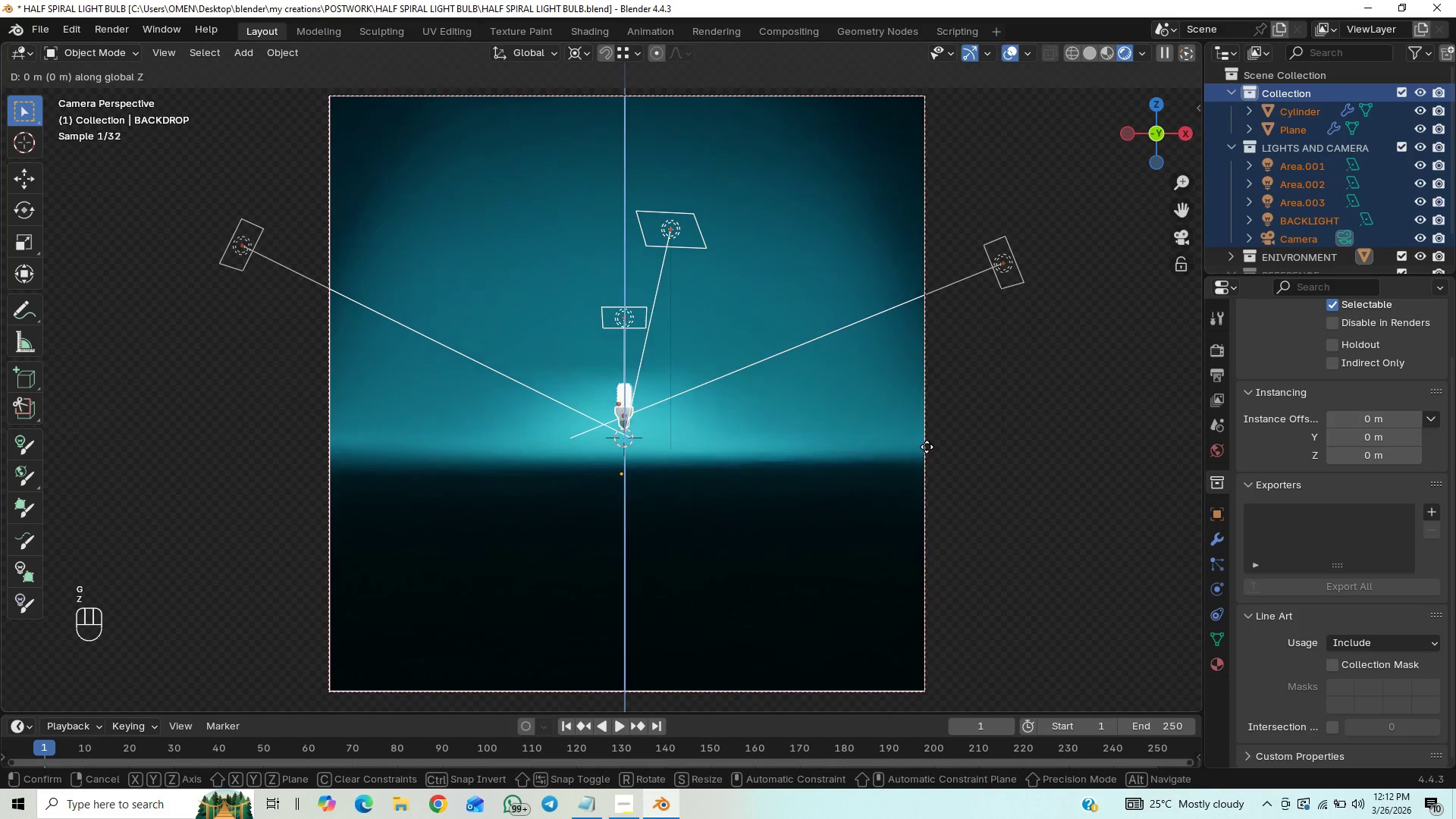 
hold_key(key=ShiftLeft, duration=1.51)
 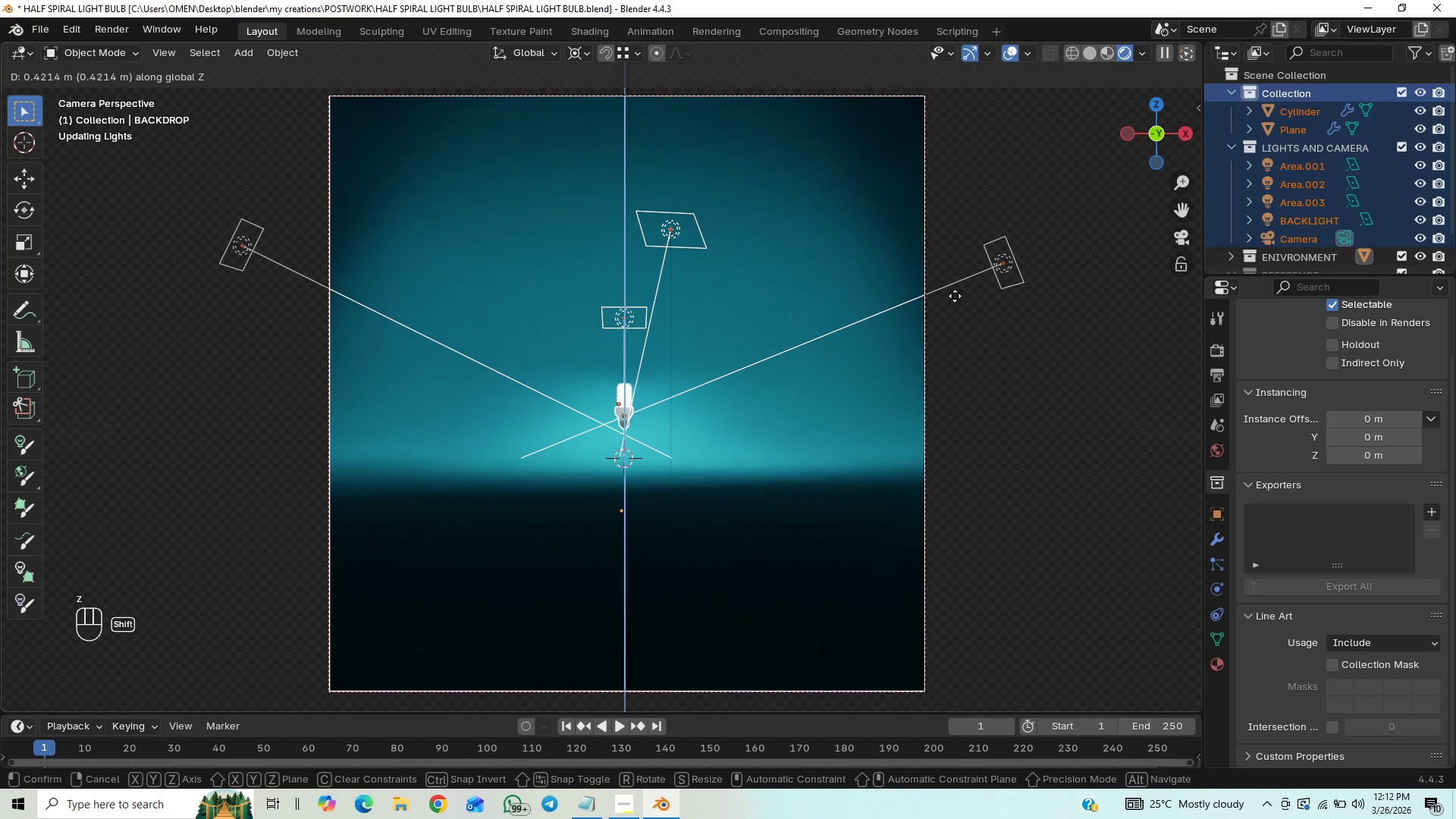 
hold_key(key=ShiftLeft, duration=1.52)
 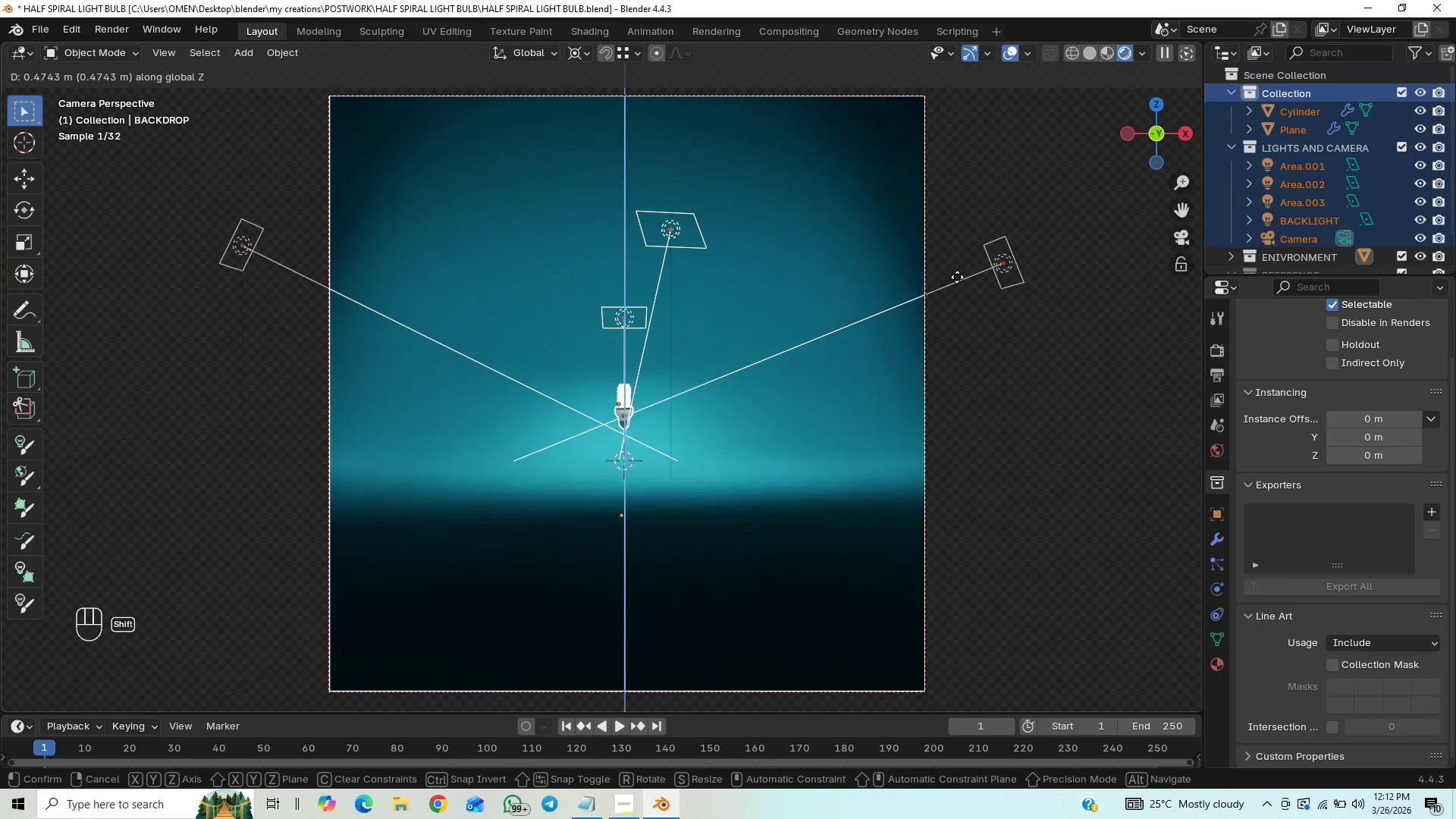 
hold_key(key=ShiftLeft, duration=1.22)
left_click([957, 277])
 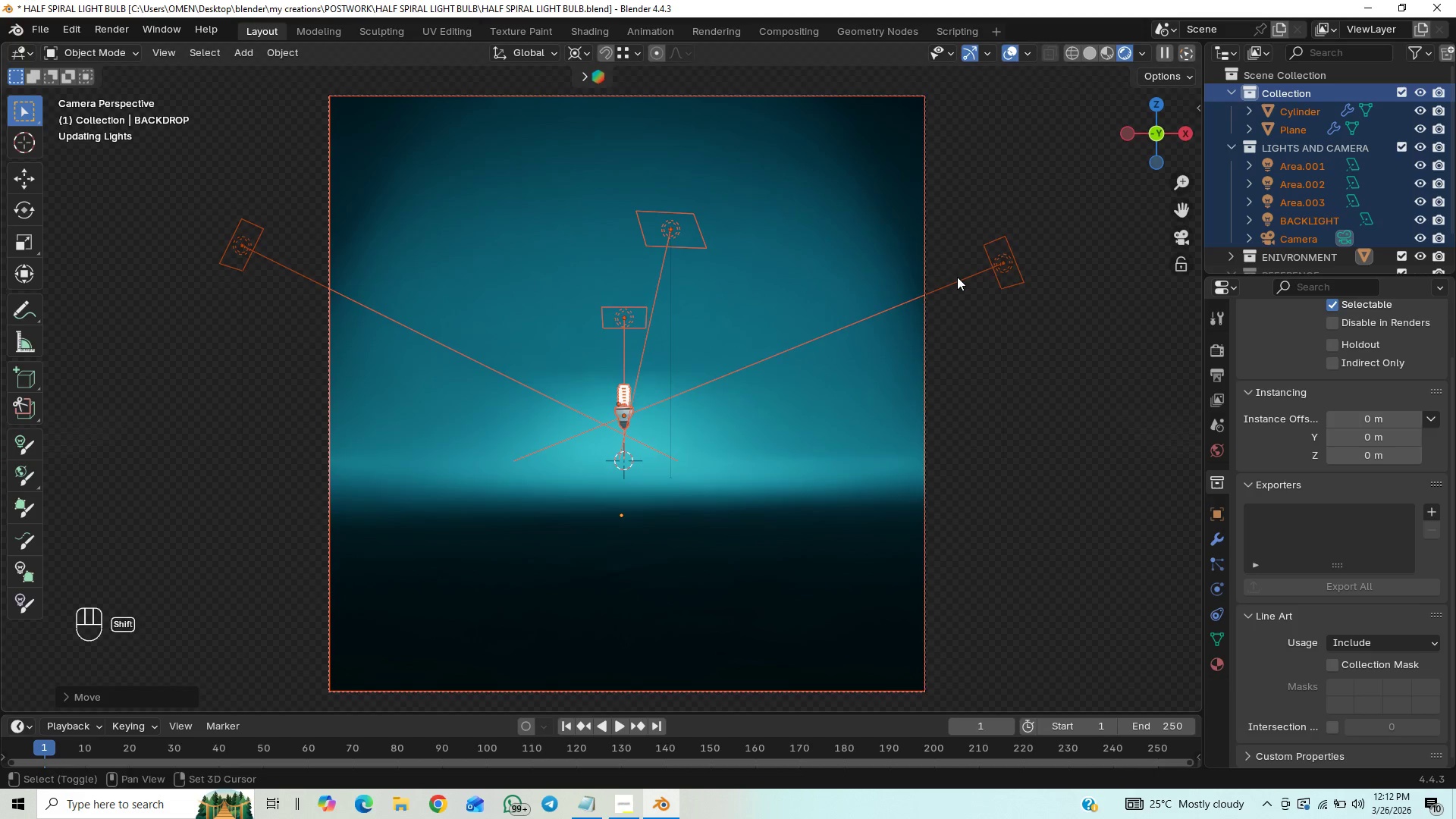 
left_click([921, 516])
 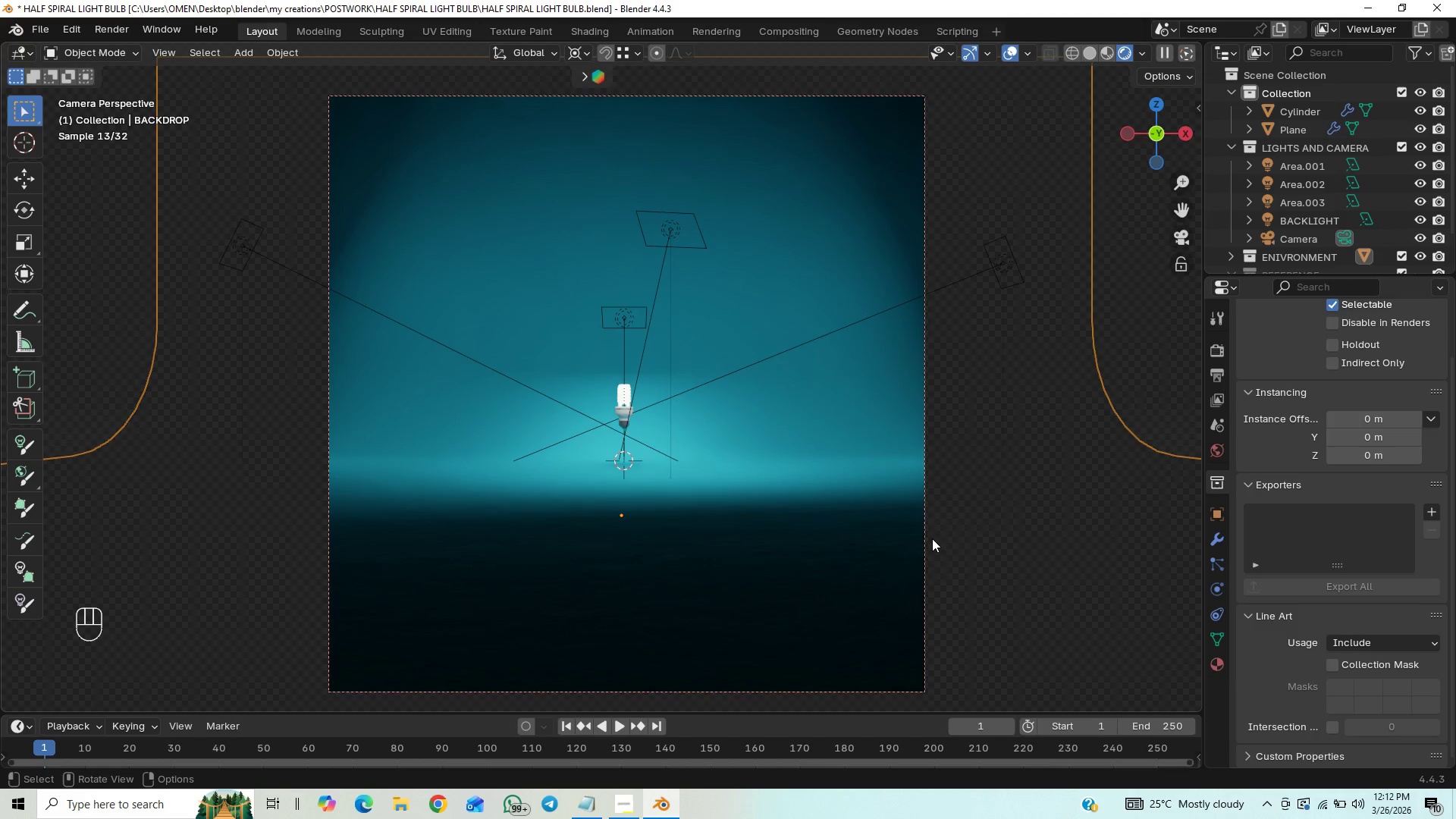 
left_click([924, 544])
 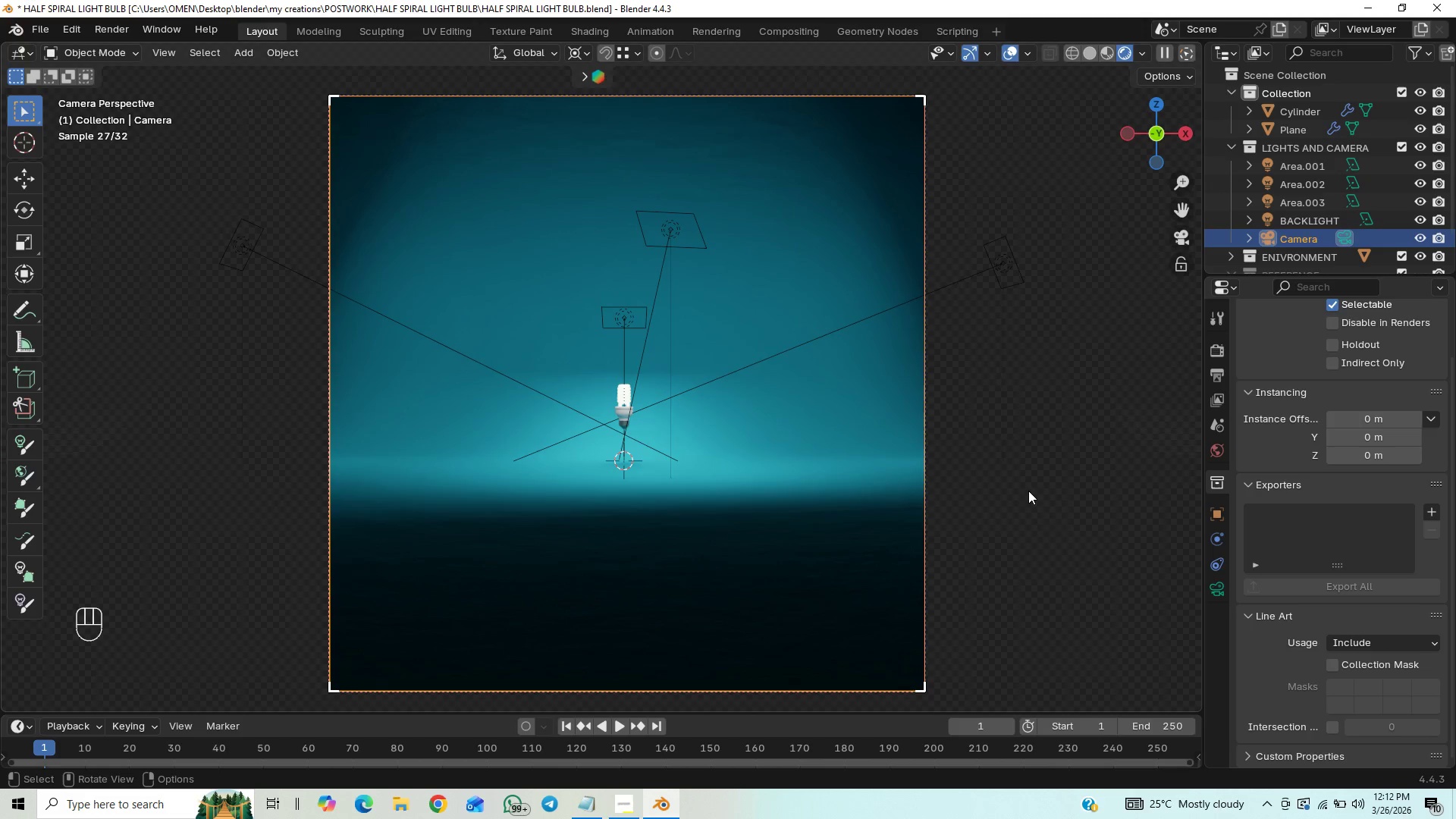 
key(G)
 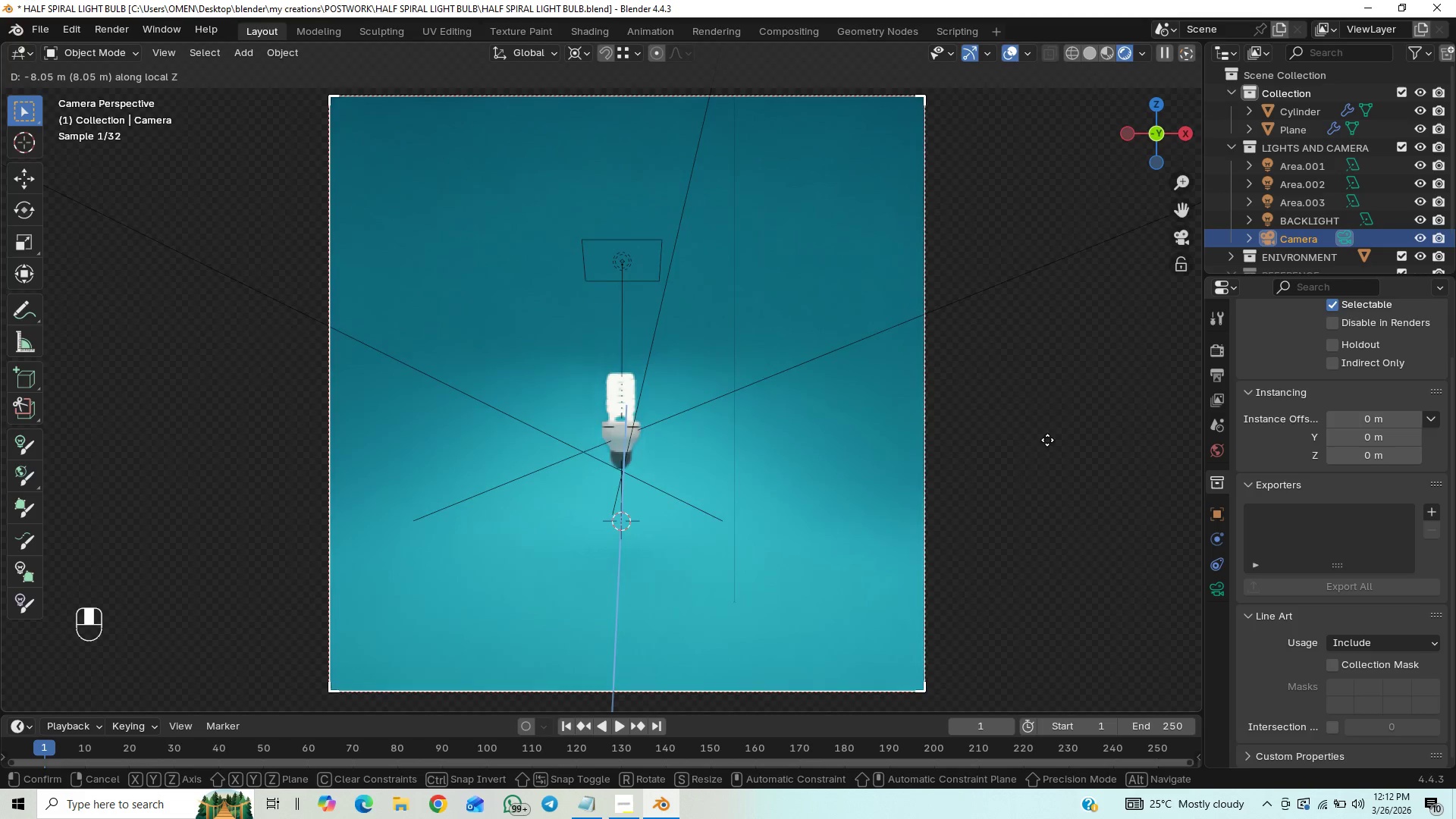 
wait(12.41)
 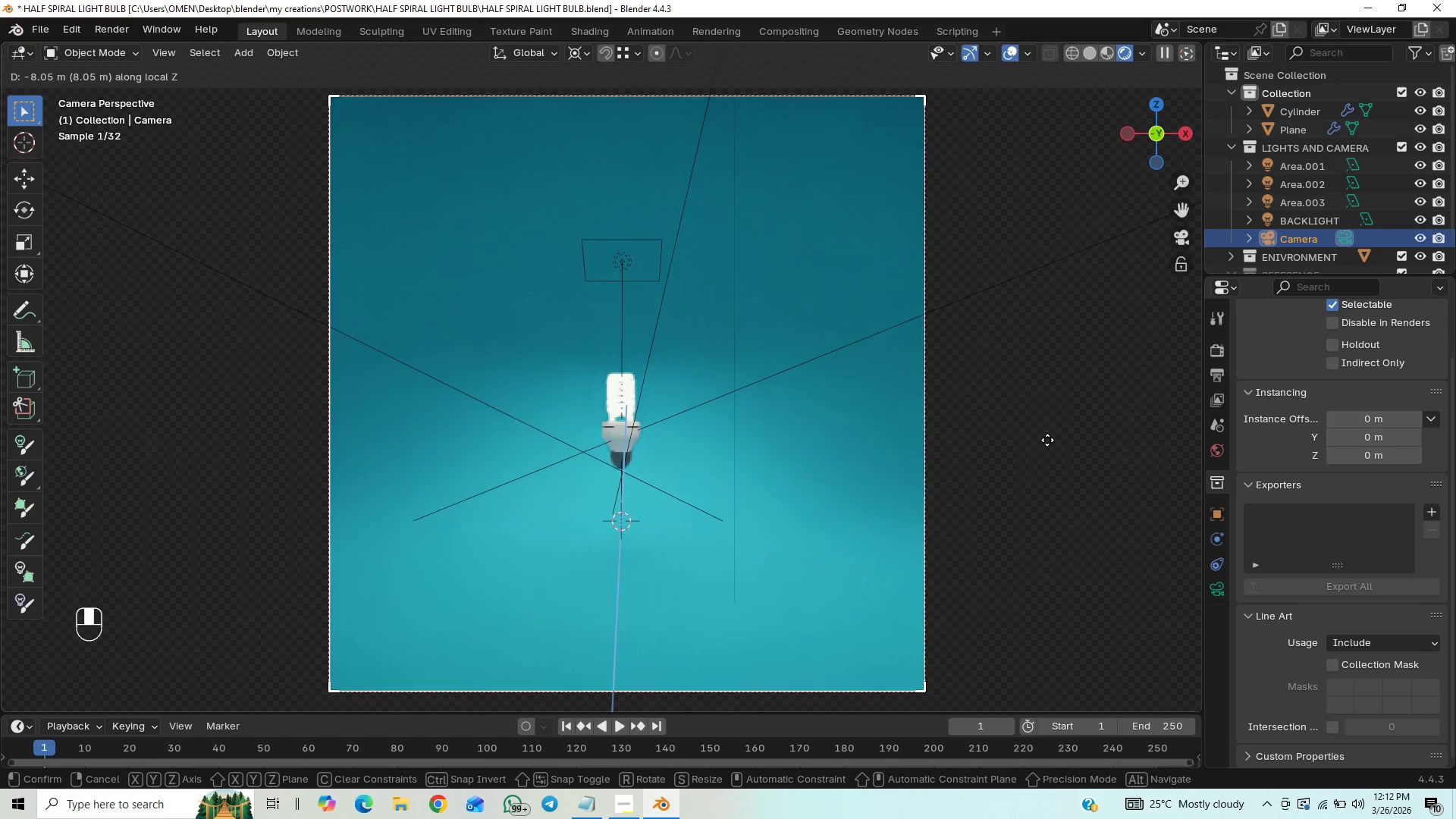 
left_click([1056, 425])
 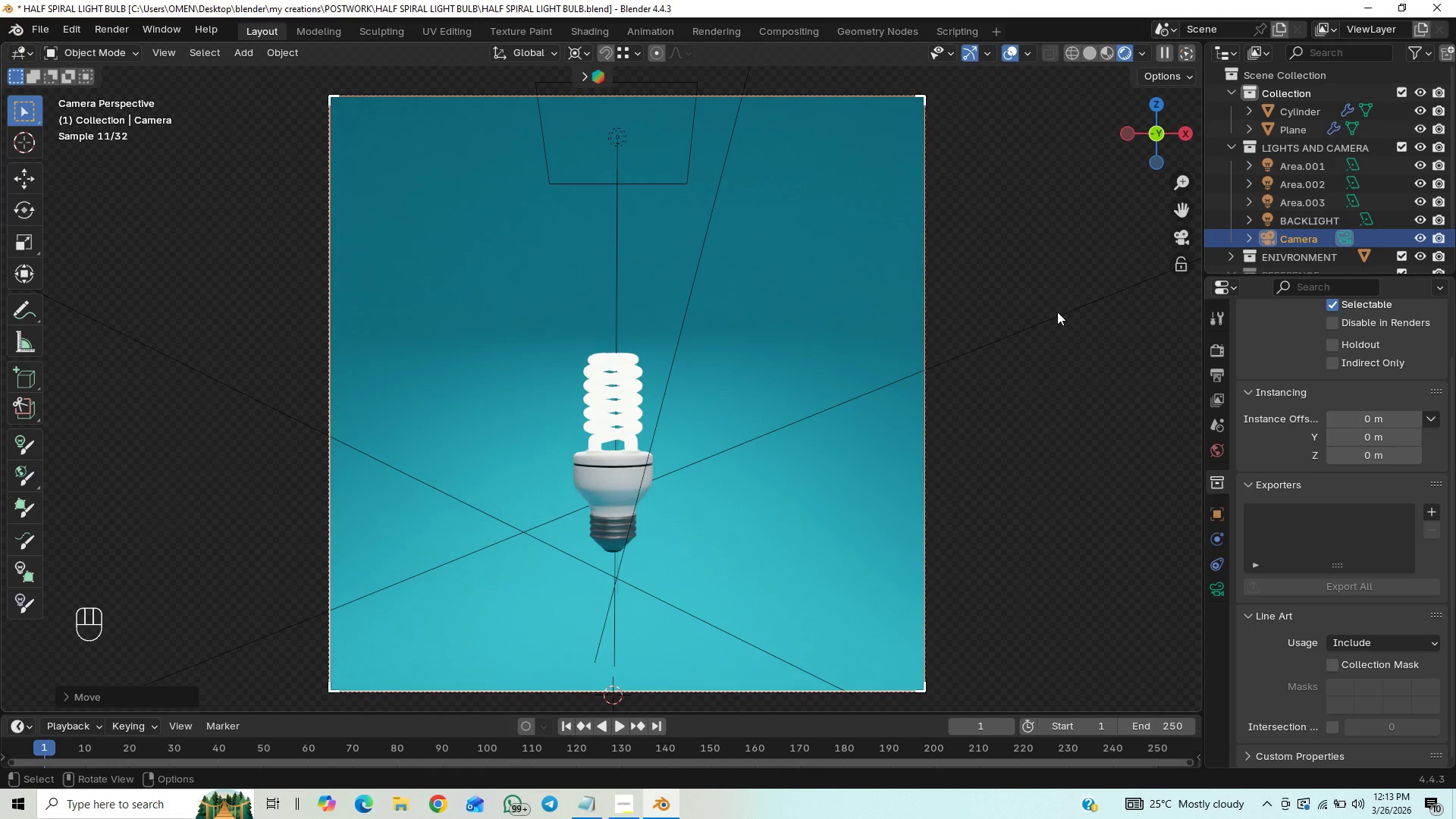 
key(N)
 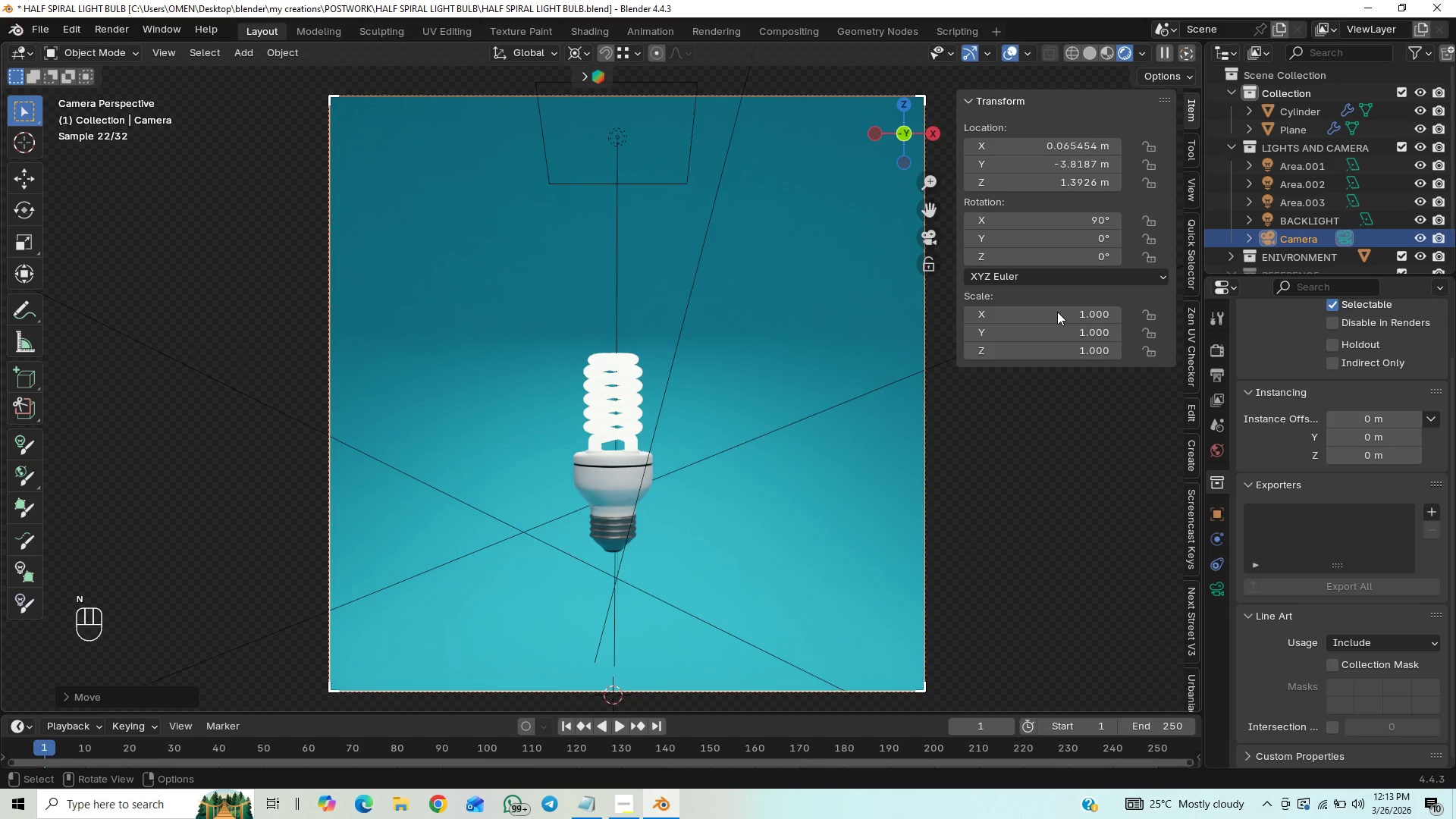 
key(Control+S)
 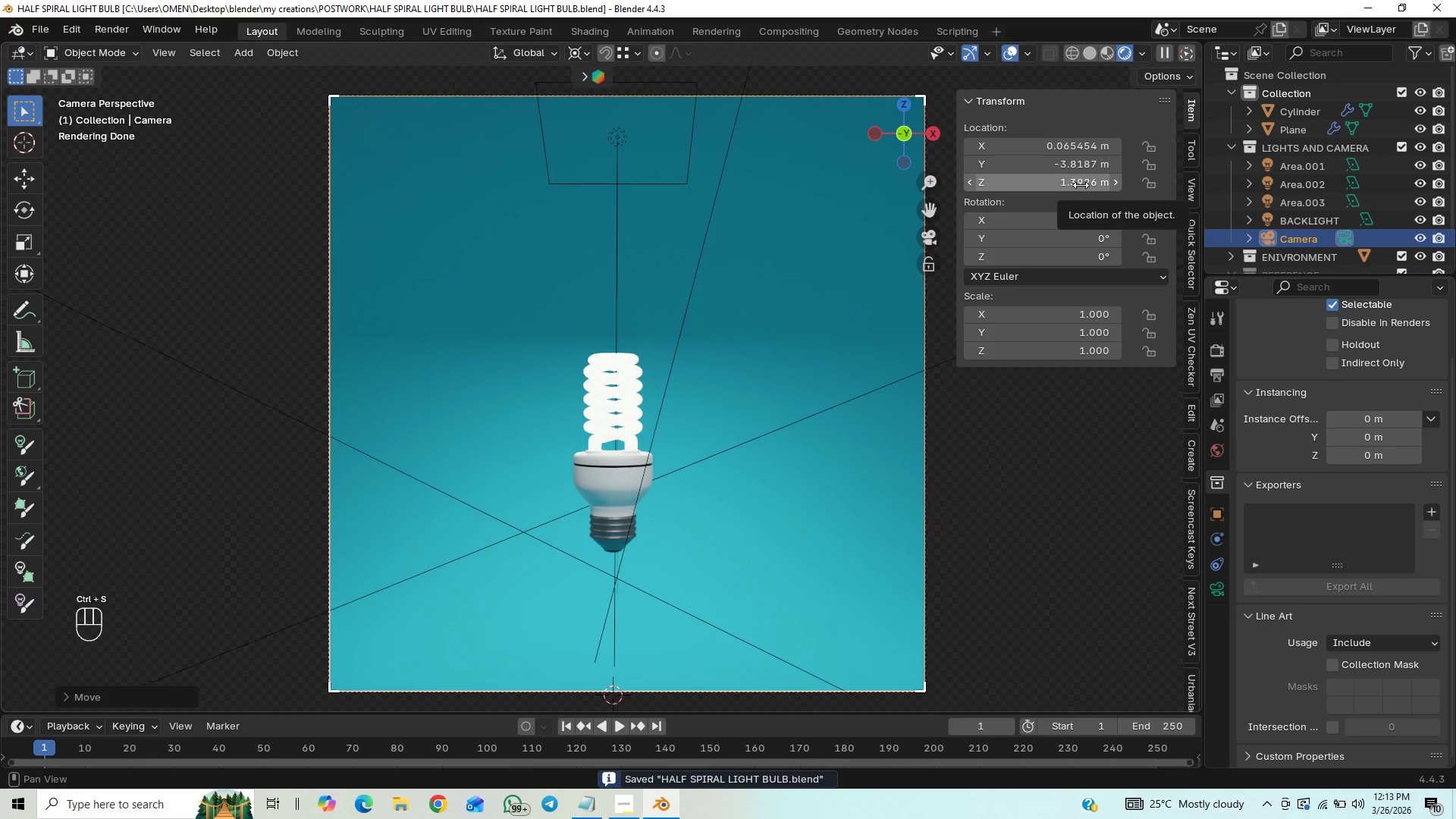 
left_click([1081, 185])
 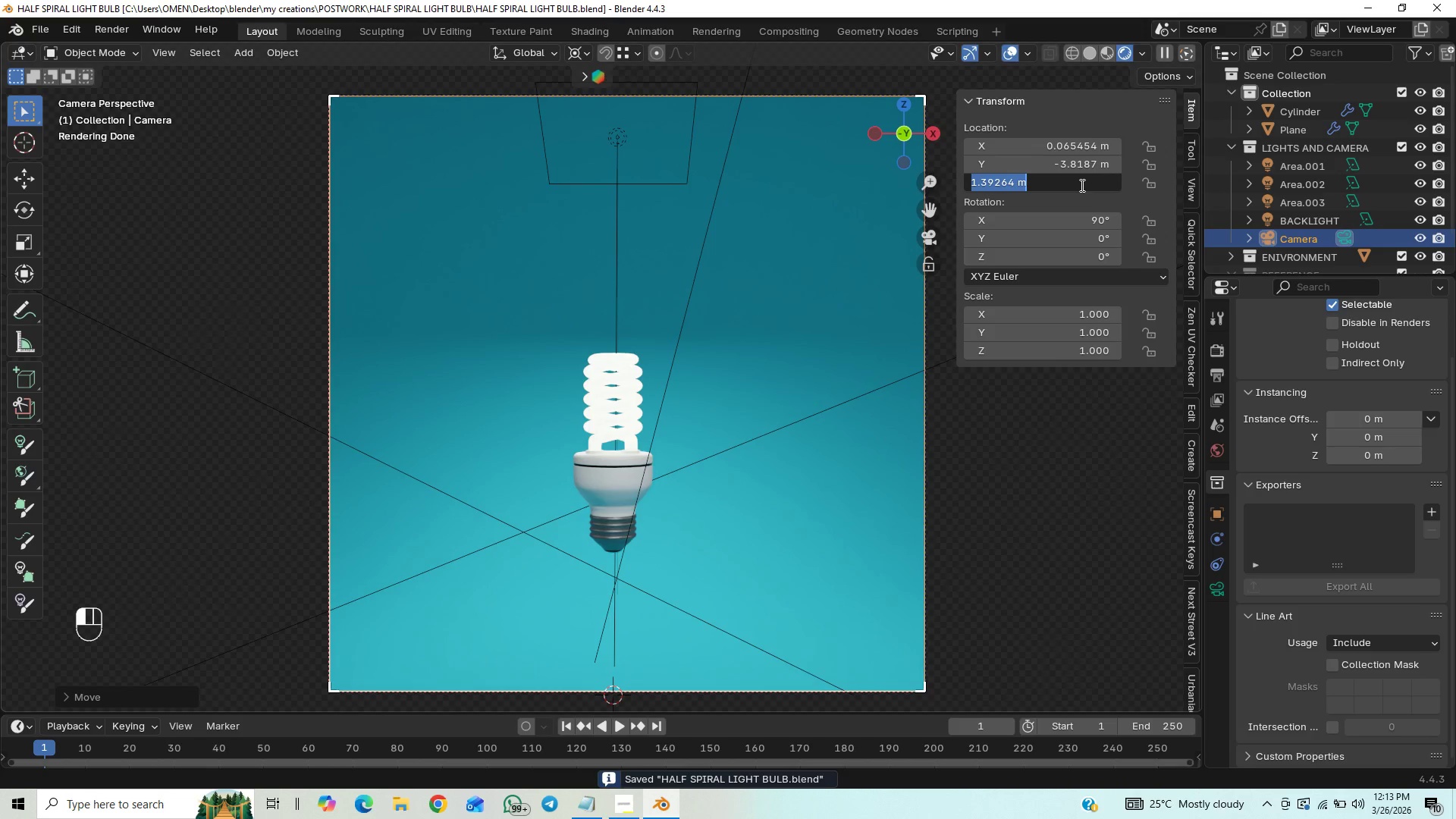 
key(1)
 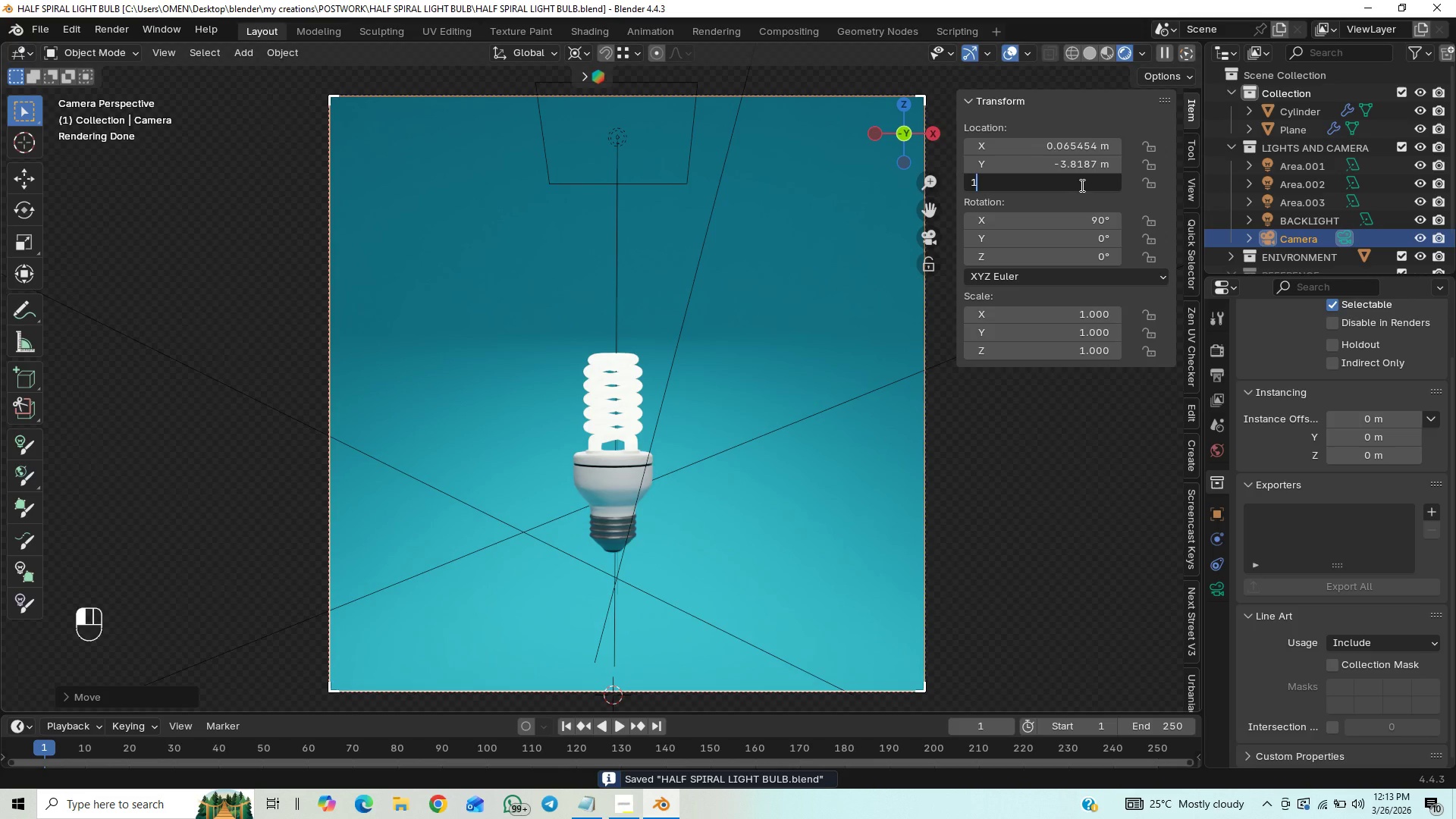 
key(Enter)
 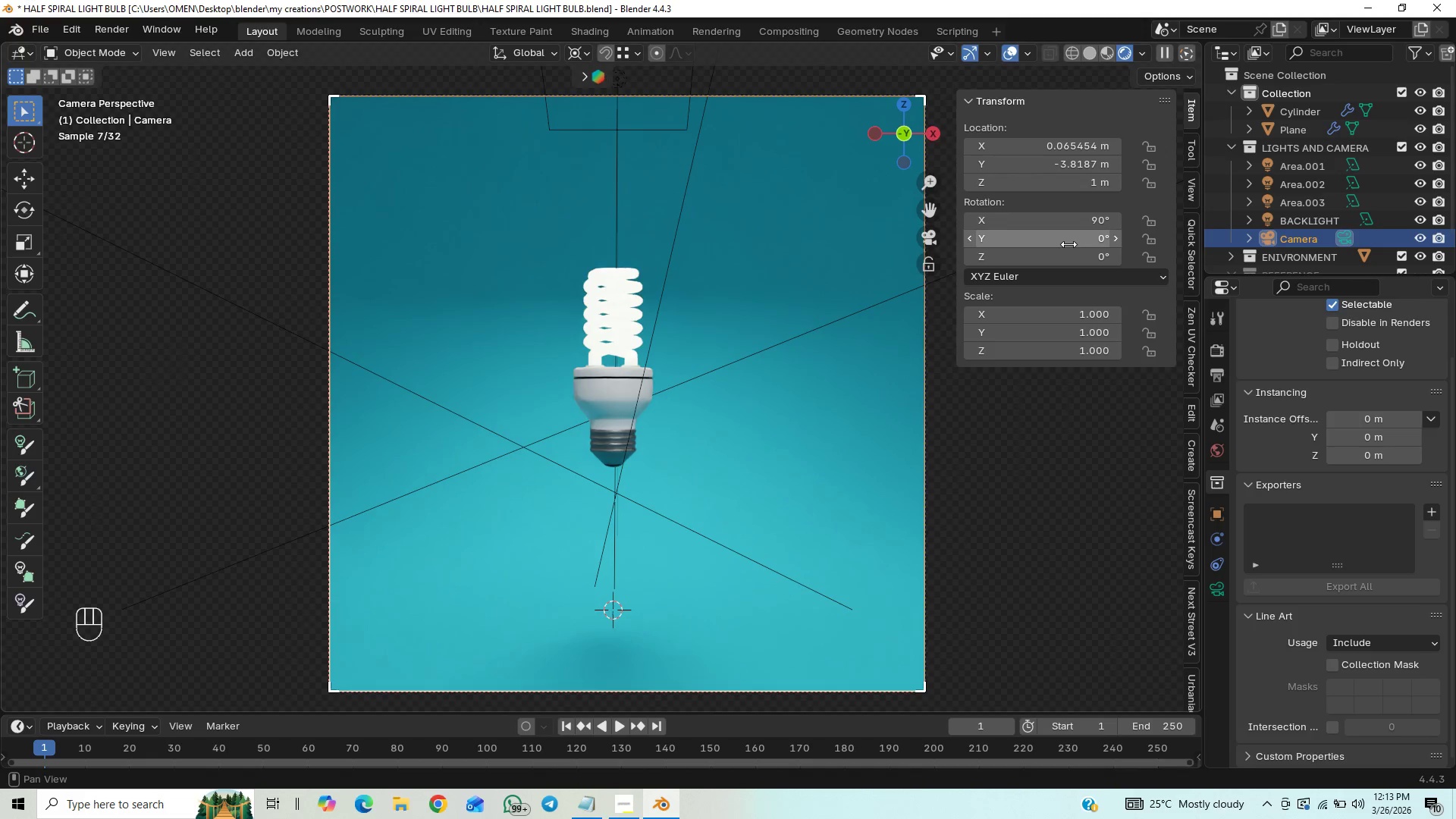 
mouse_move([1085, 215])
 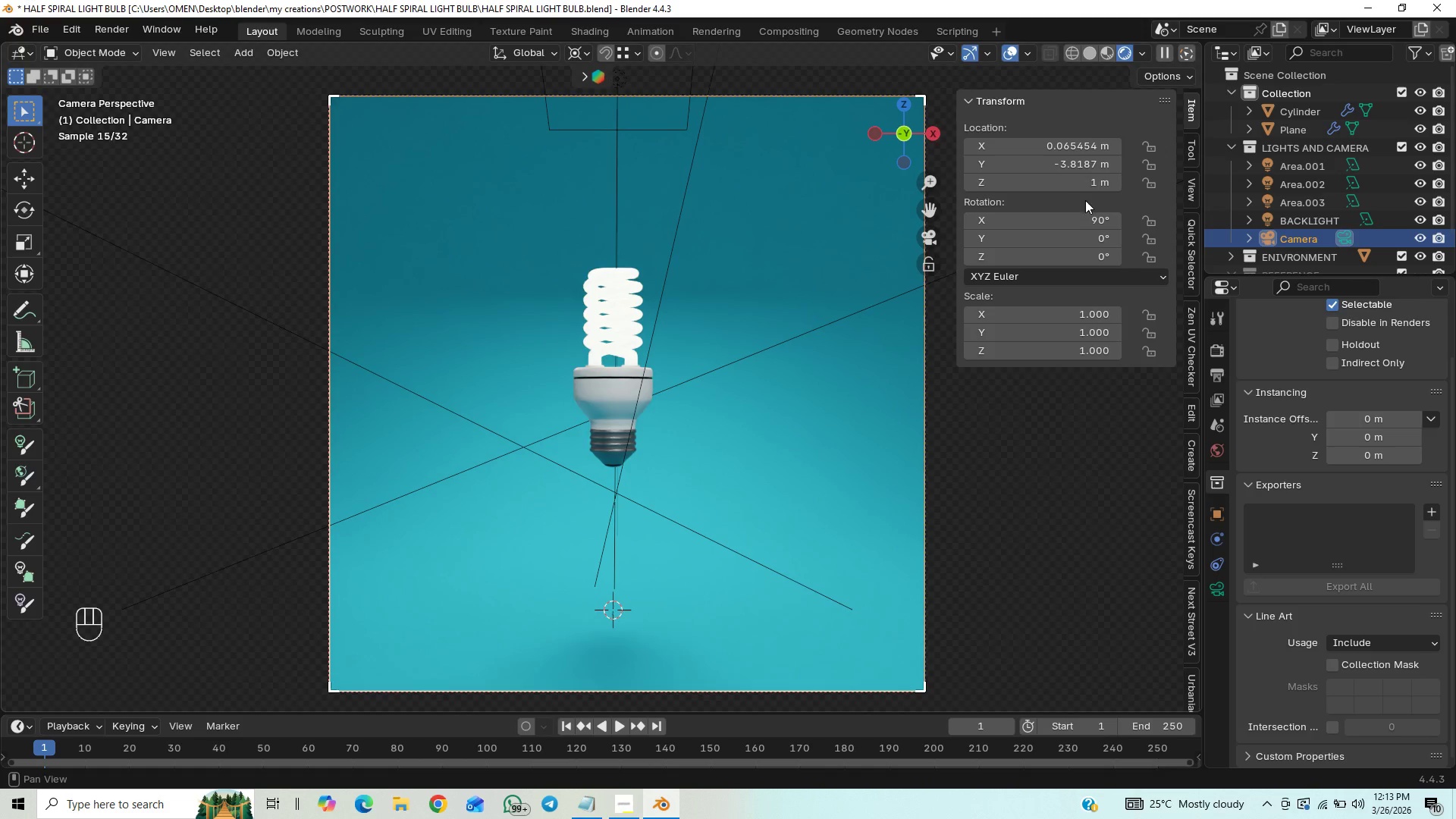 
mouse_move([1068, 185])
 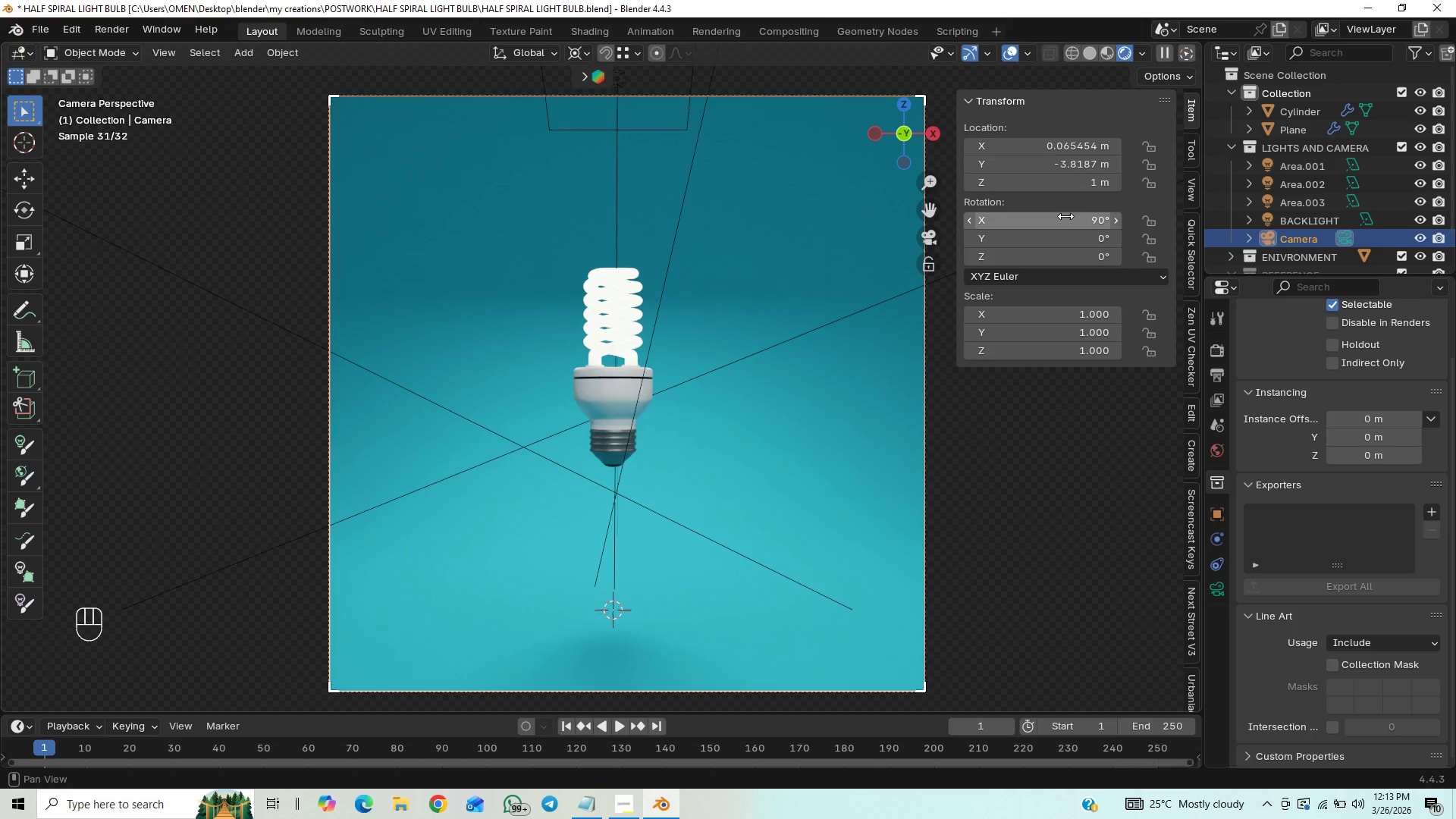 
left_click_drag(start_coordinate=[1068, 180], to_coordinate=[1069, 187])
 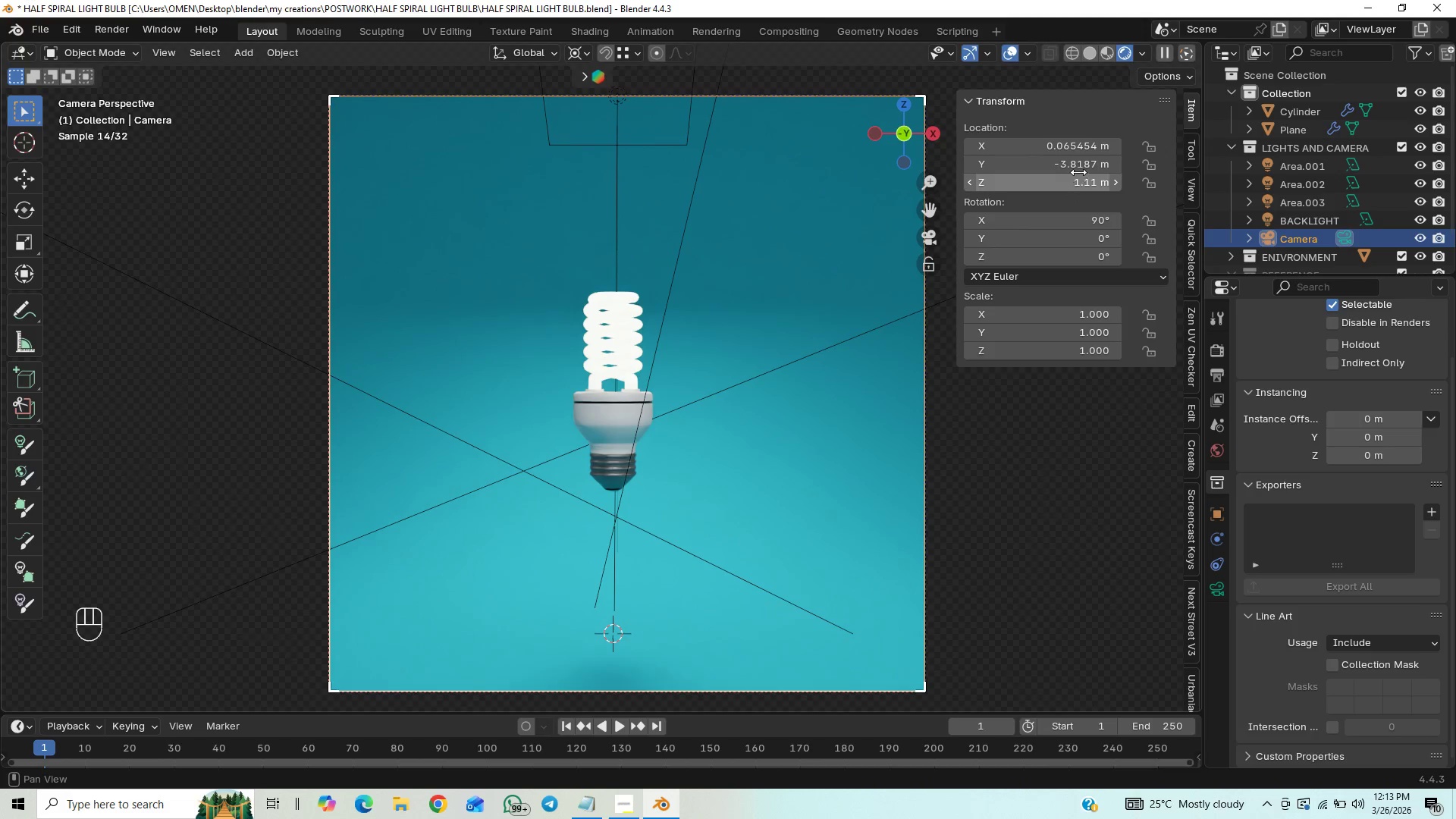 
left_click([1081, 151])
 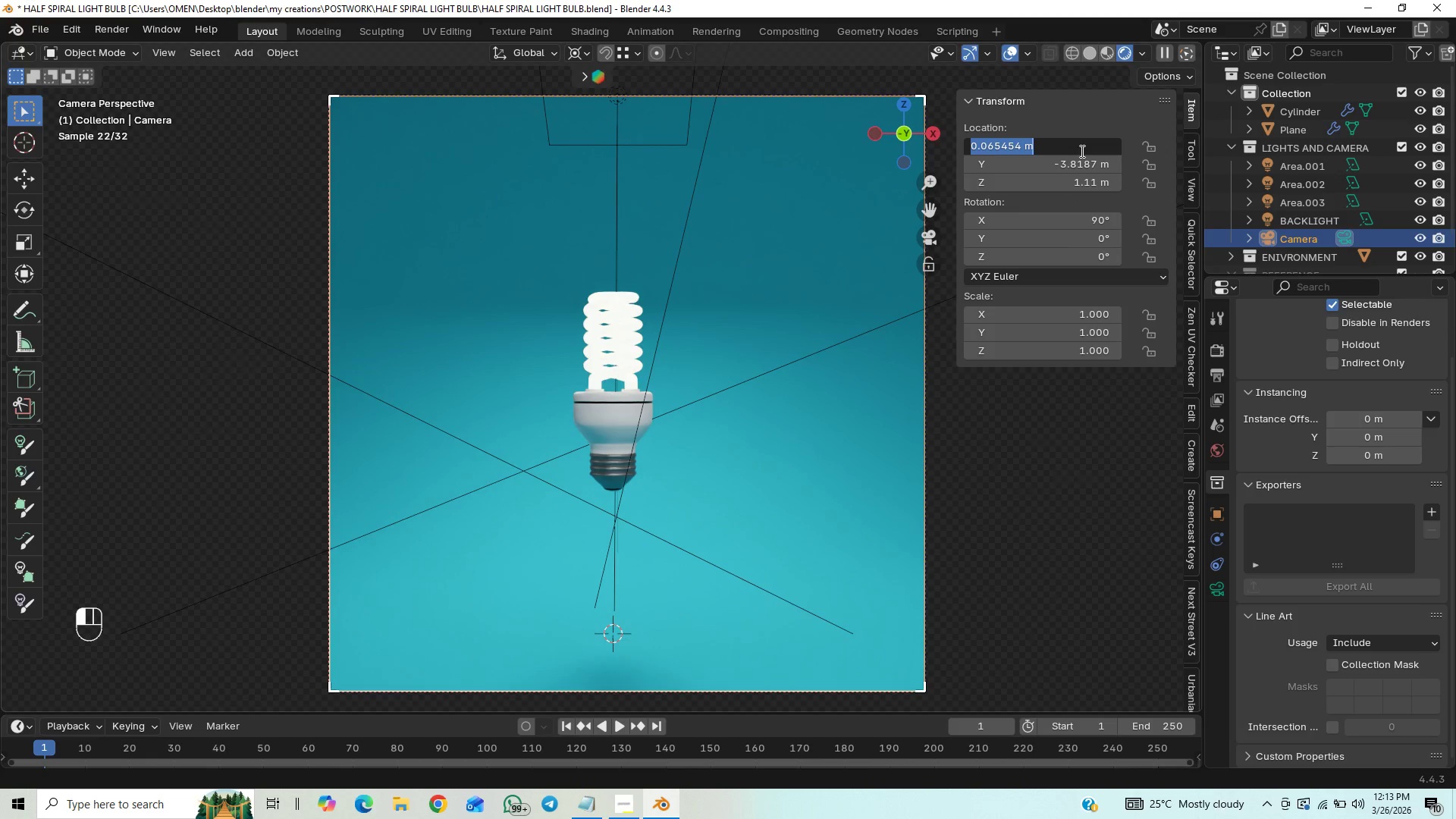 
key(0)
 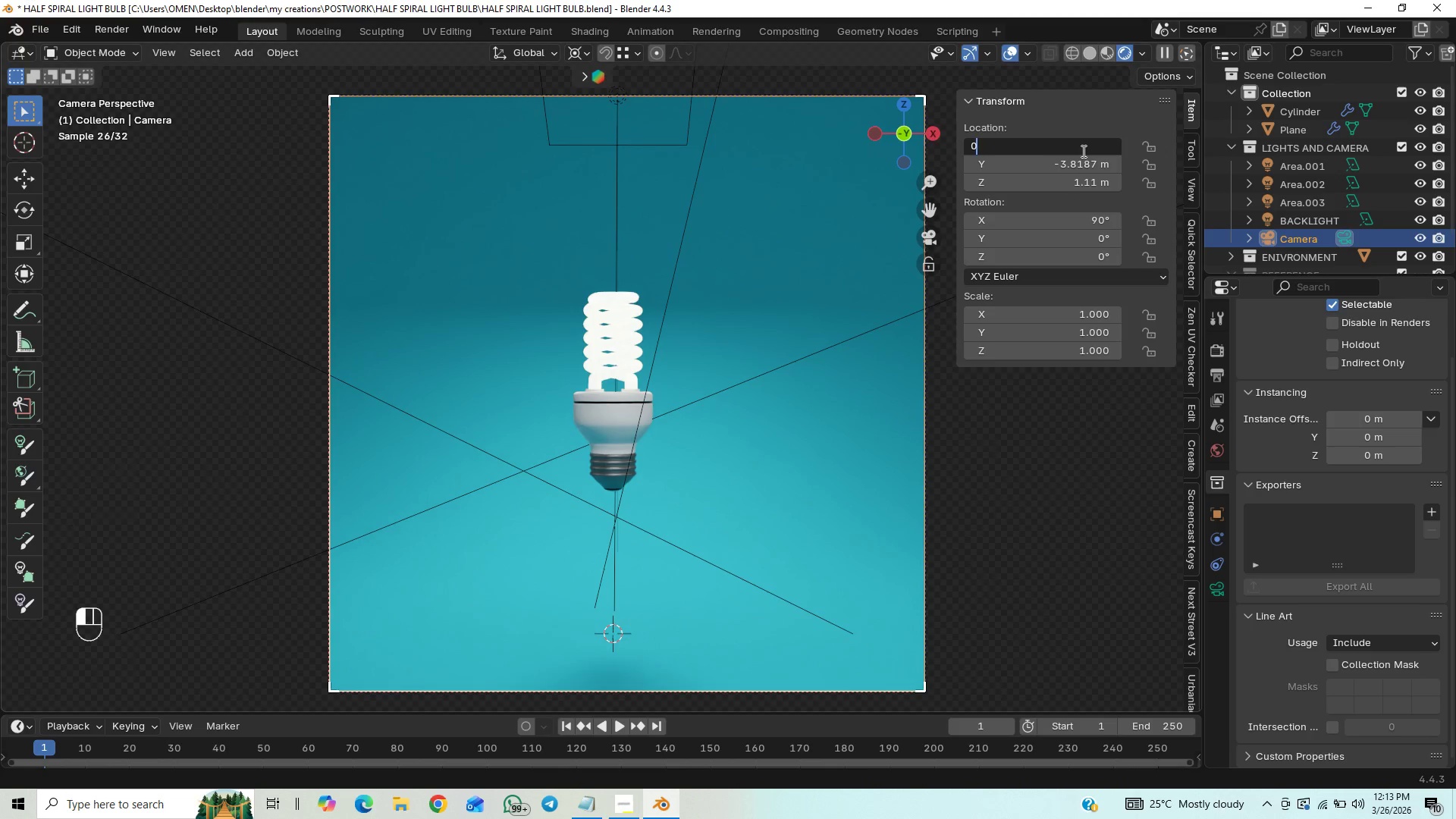 
key(Enter)
 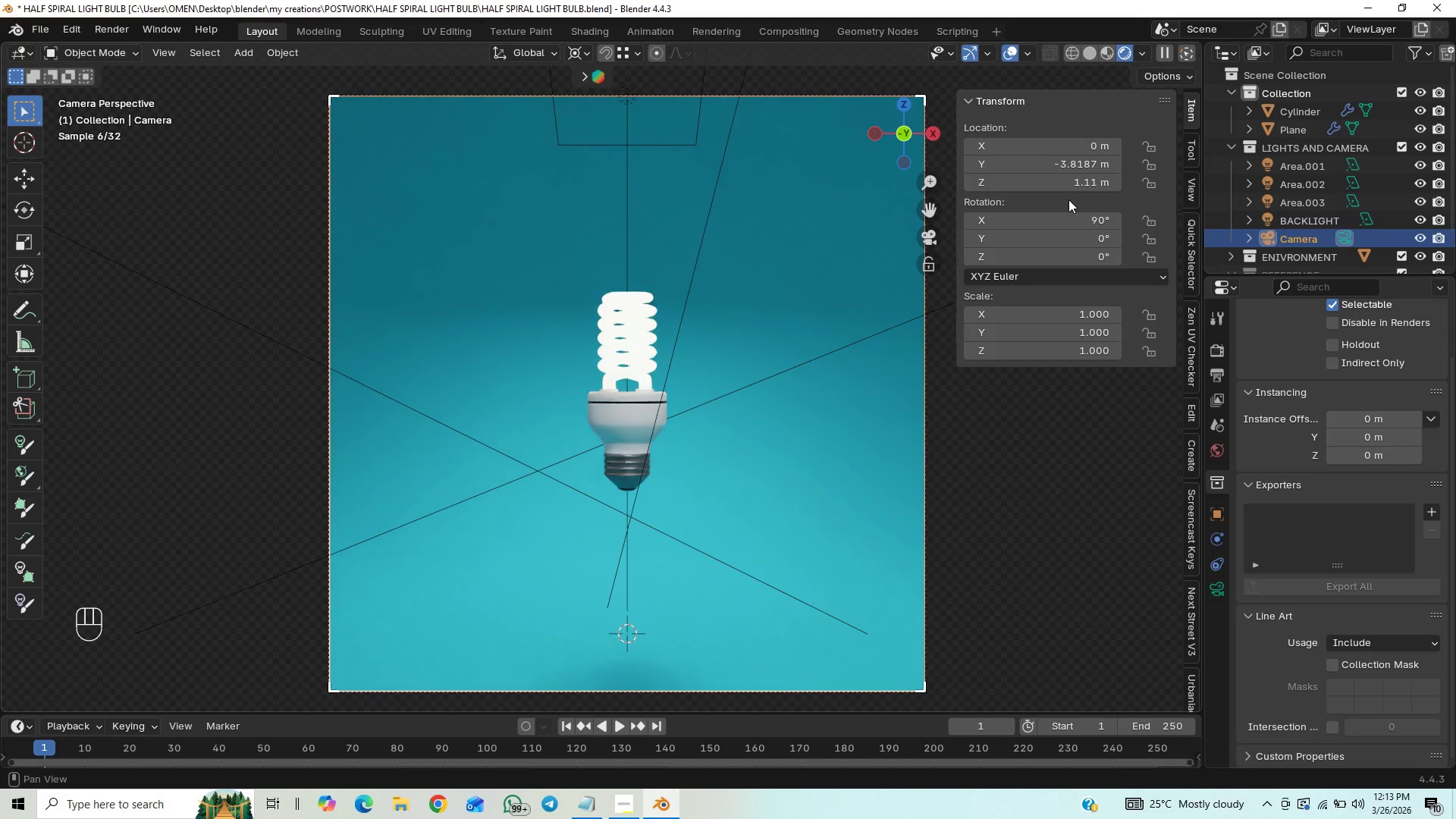 
mouse_move([1081, 199])
 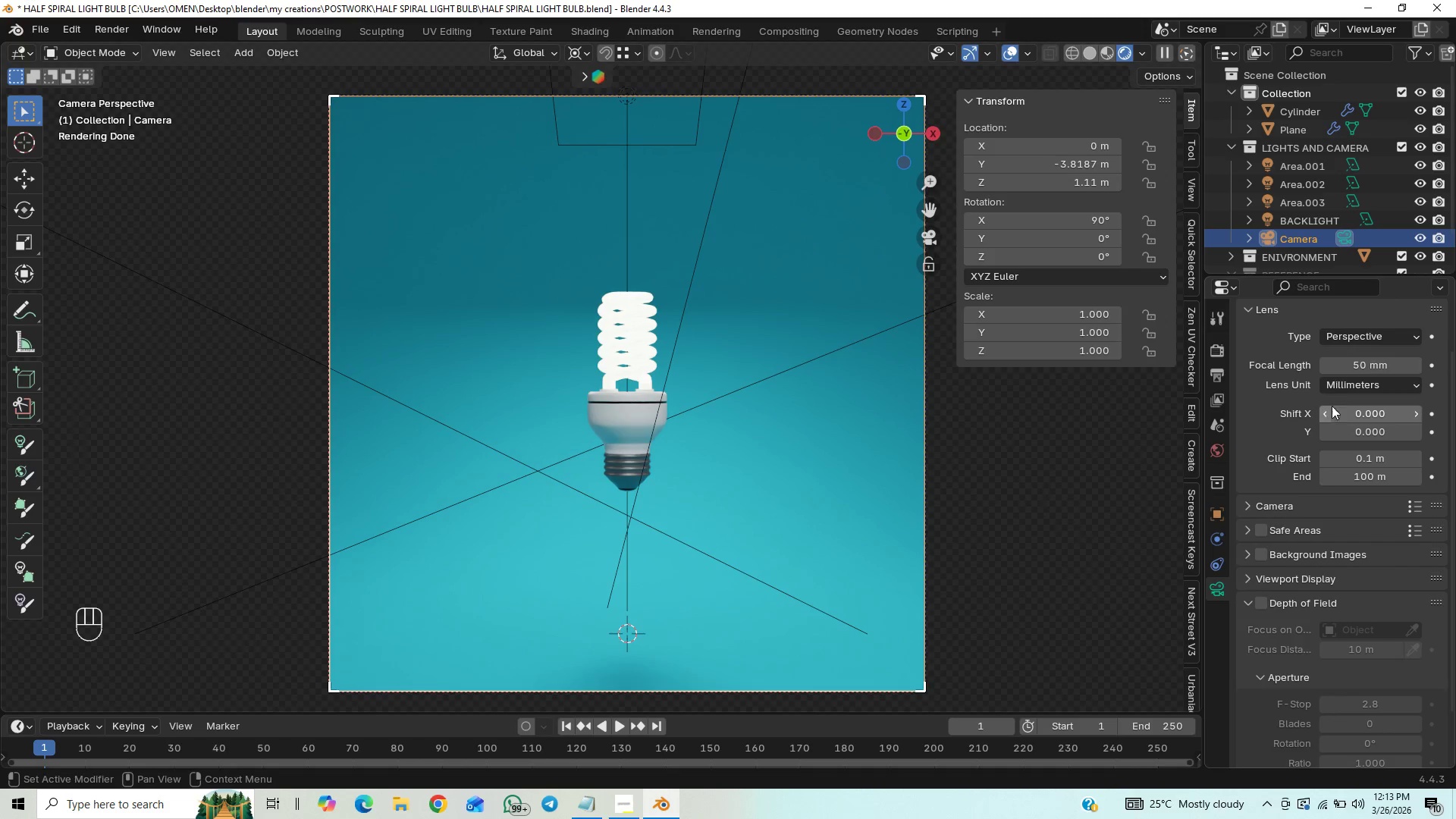 
left_click_drag(start_coordinate=[1357, 364], to_coordinate=[221, 366])
 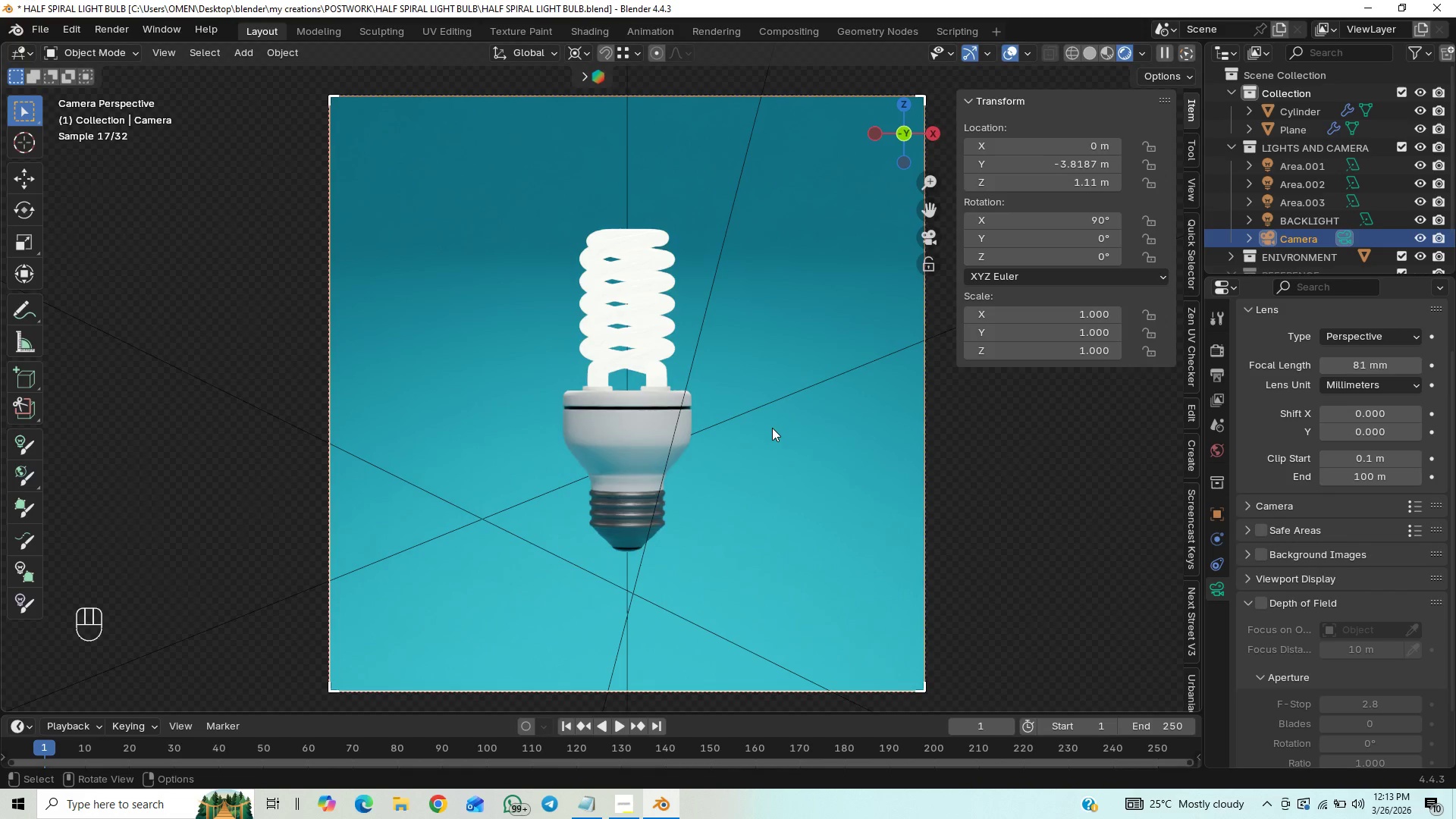 
key(Control+S)
 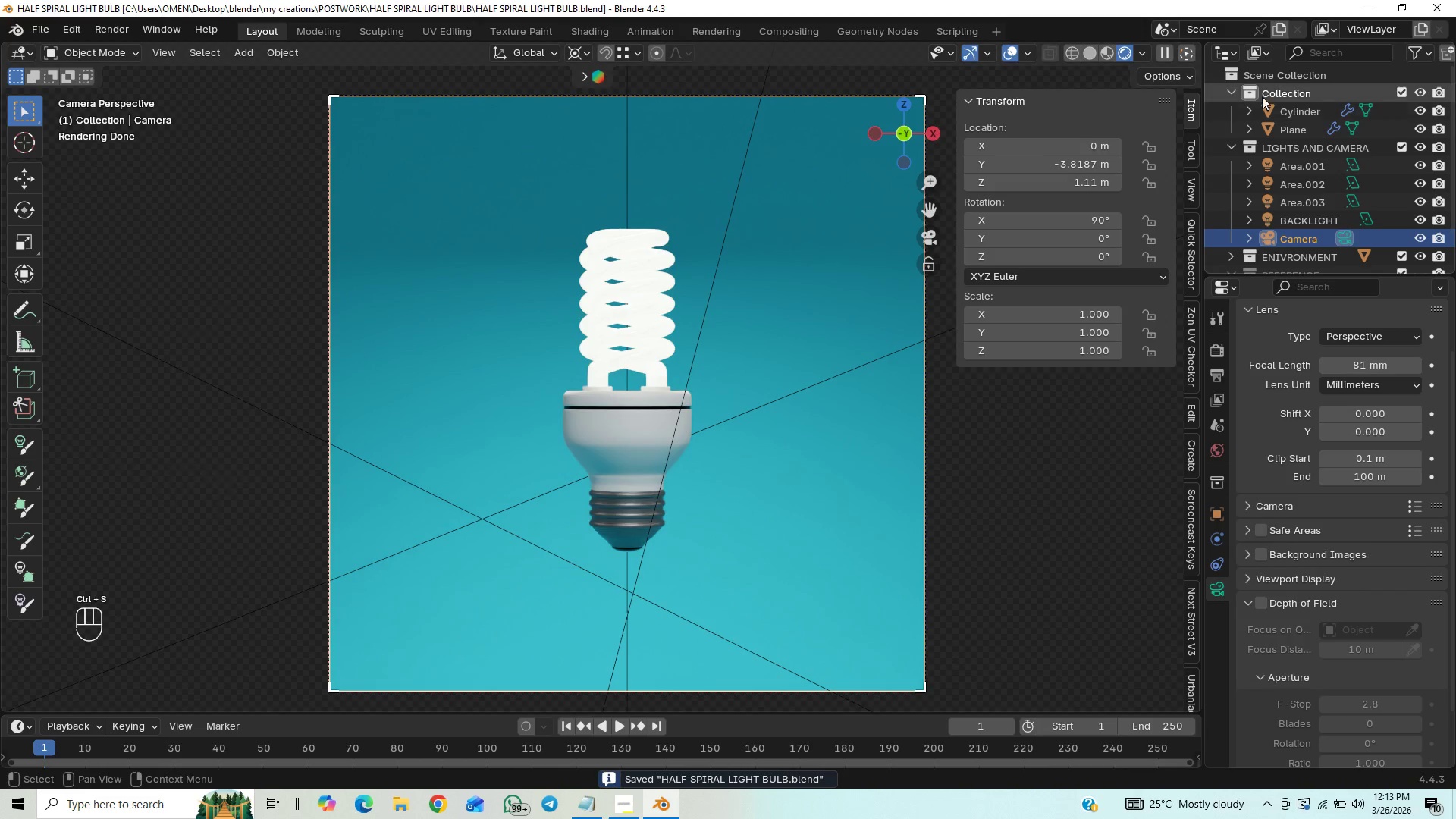 
double_click([1250, 85])
 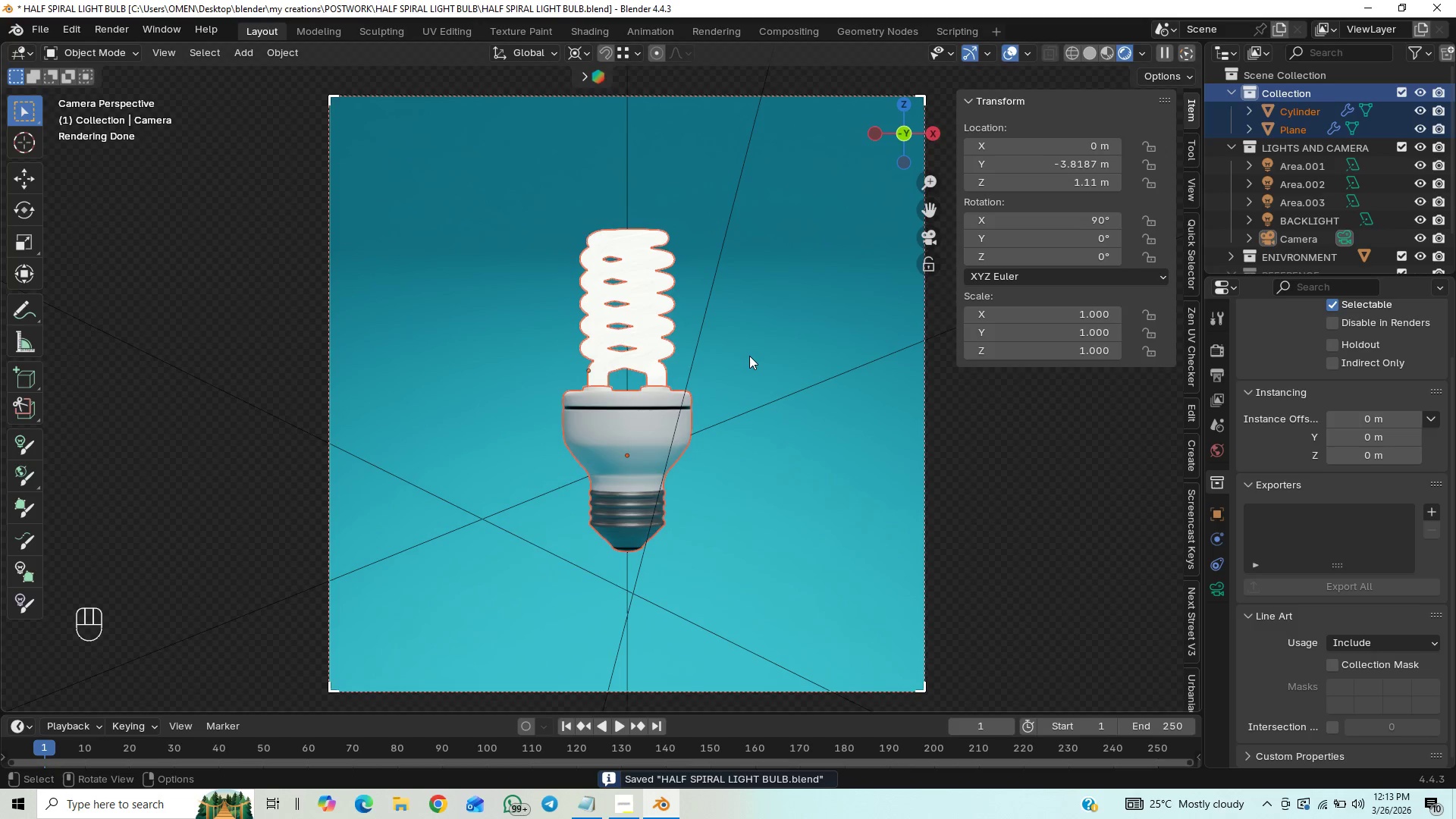 
type(ry)
 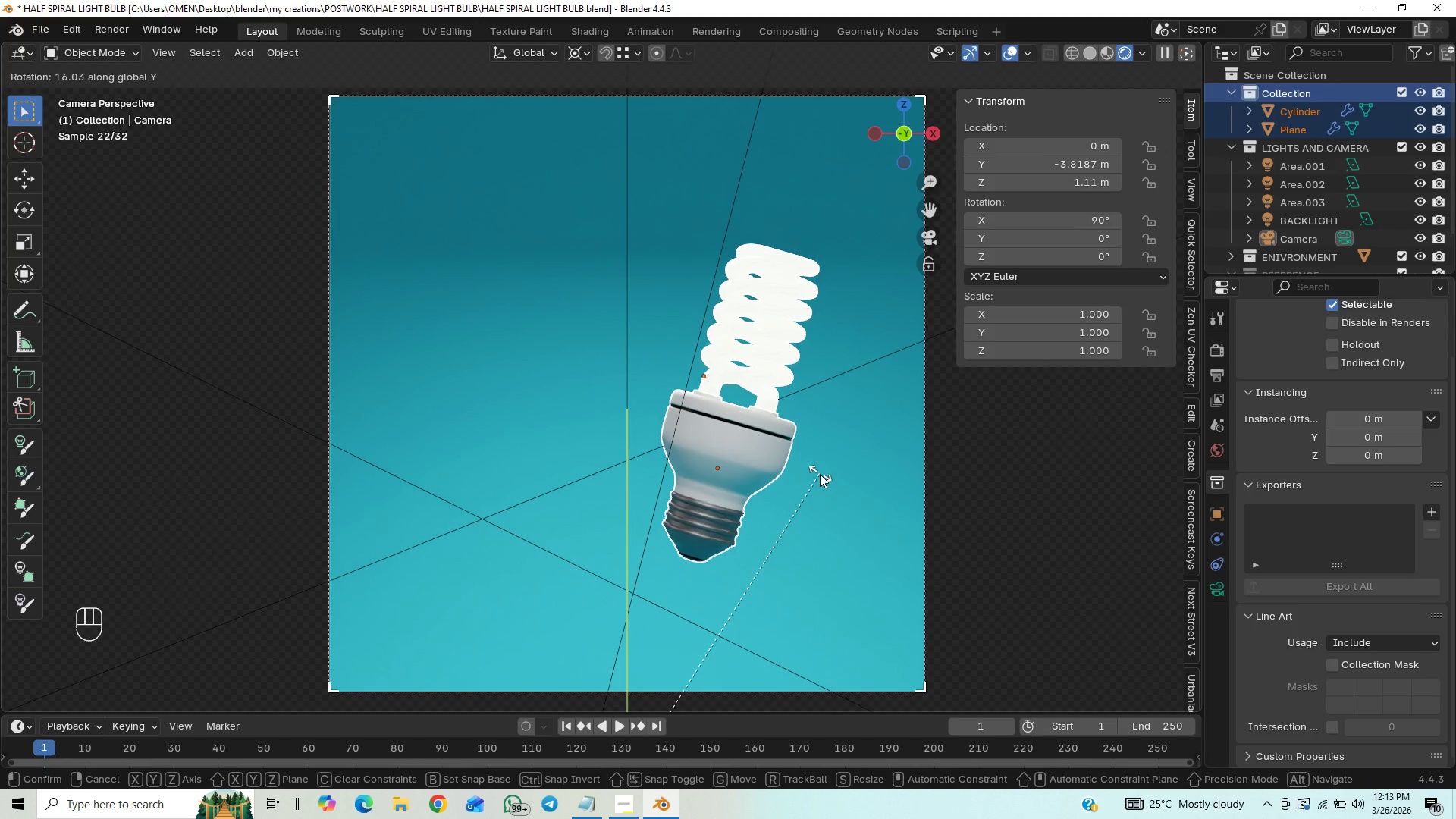 
wait(12.17)
 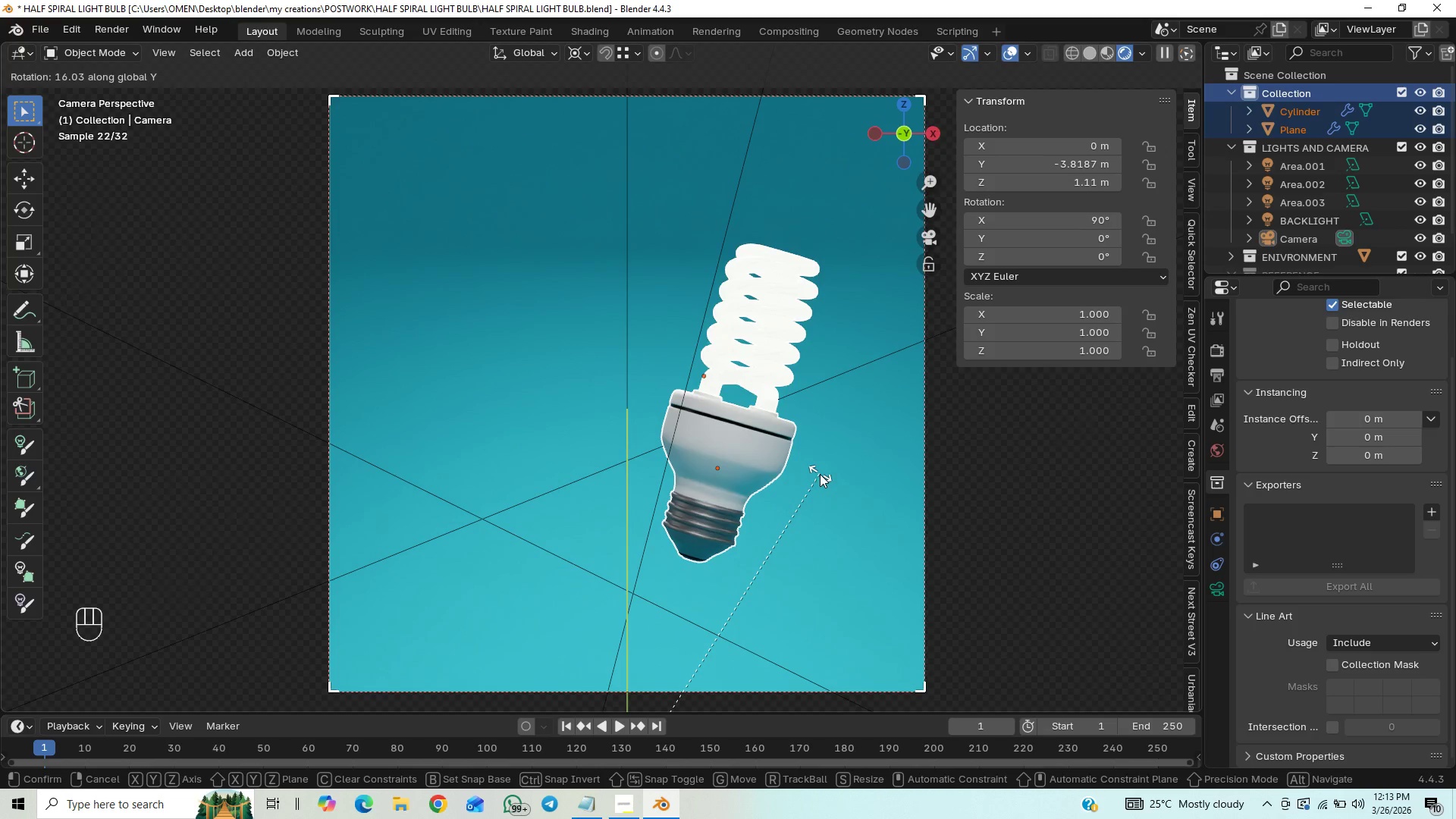 
left_click([600, 154])
 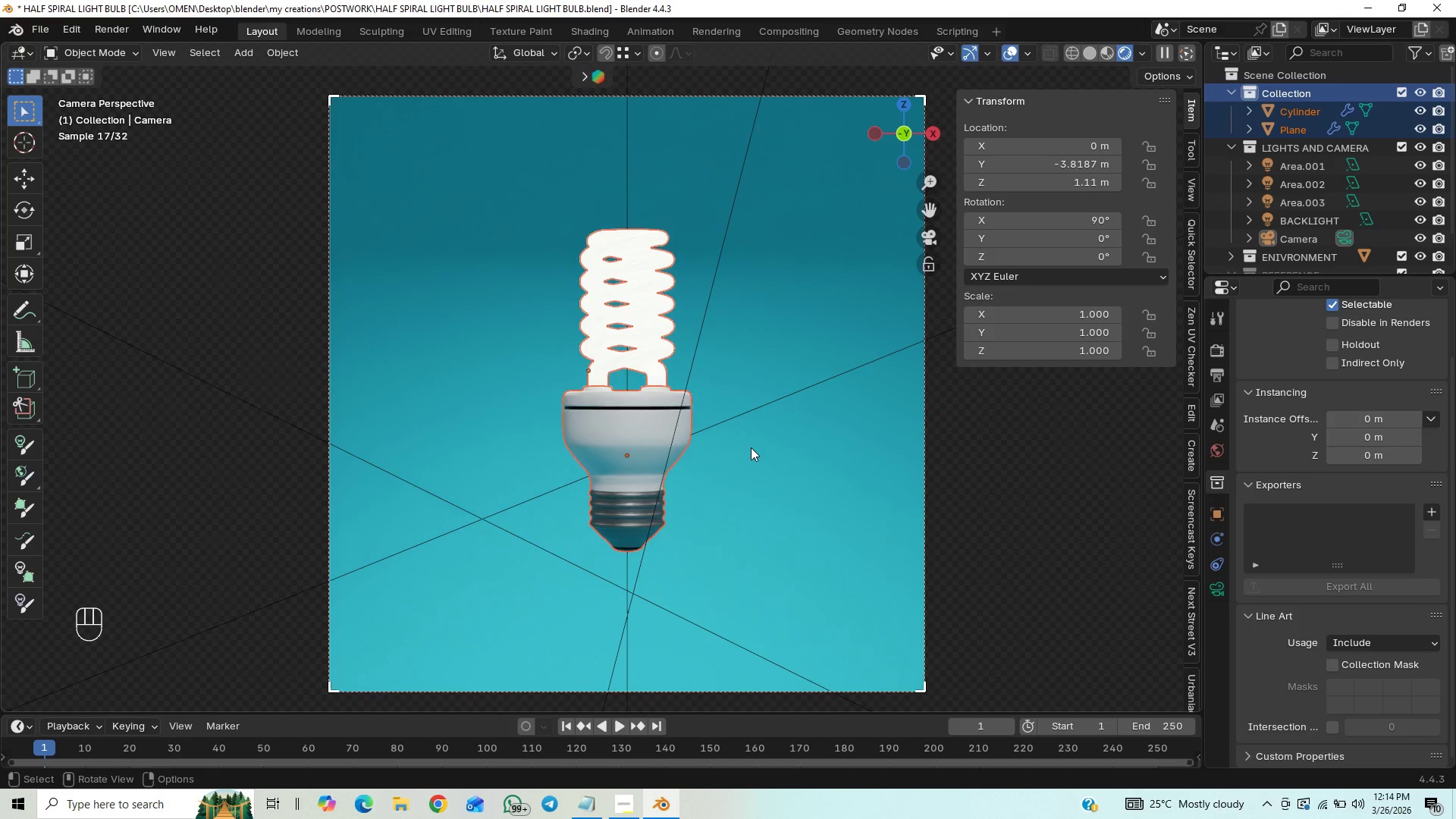 
type(ry)
 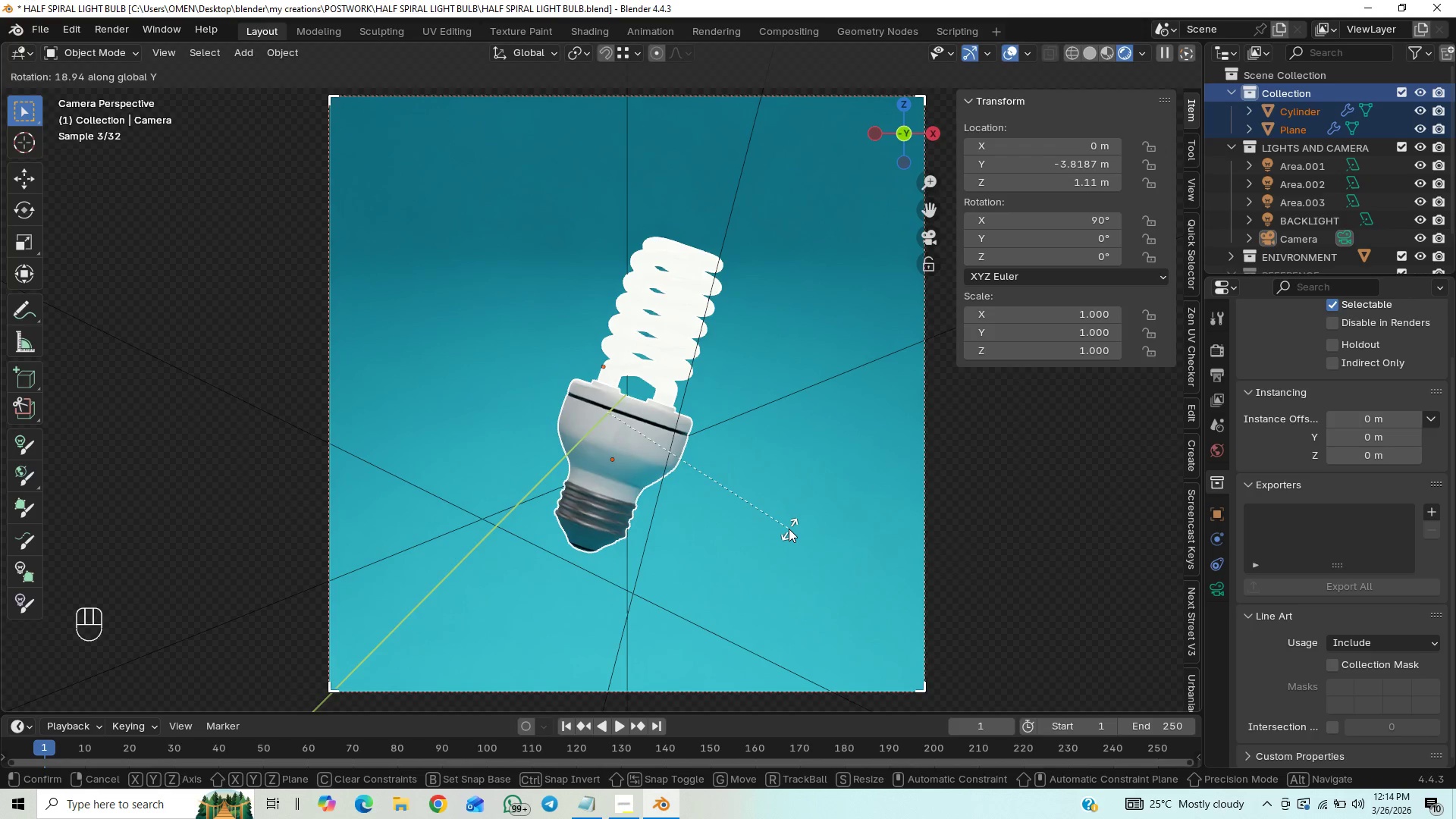 
wait(7.66)
 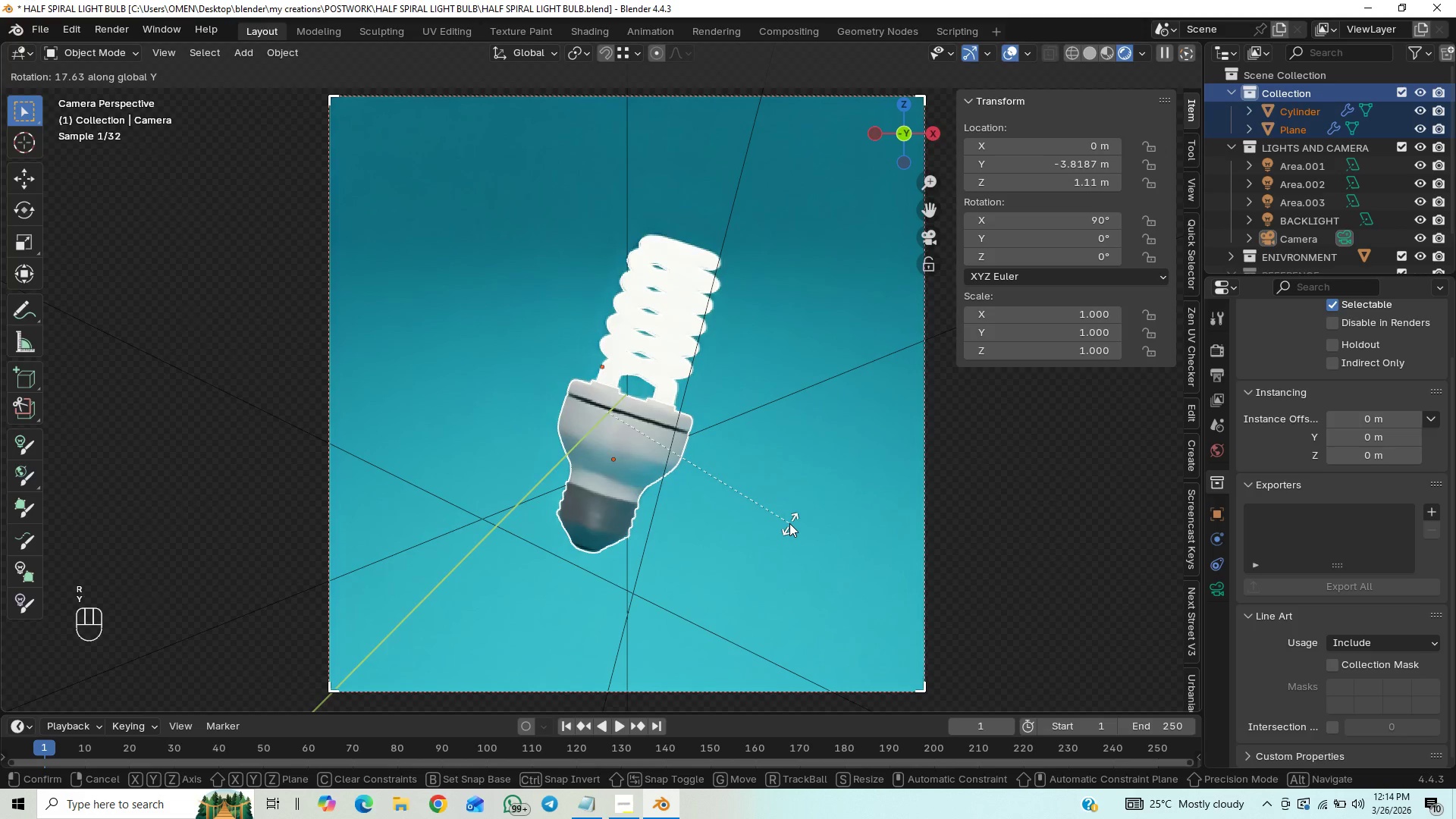 
left_click([789, 529])
 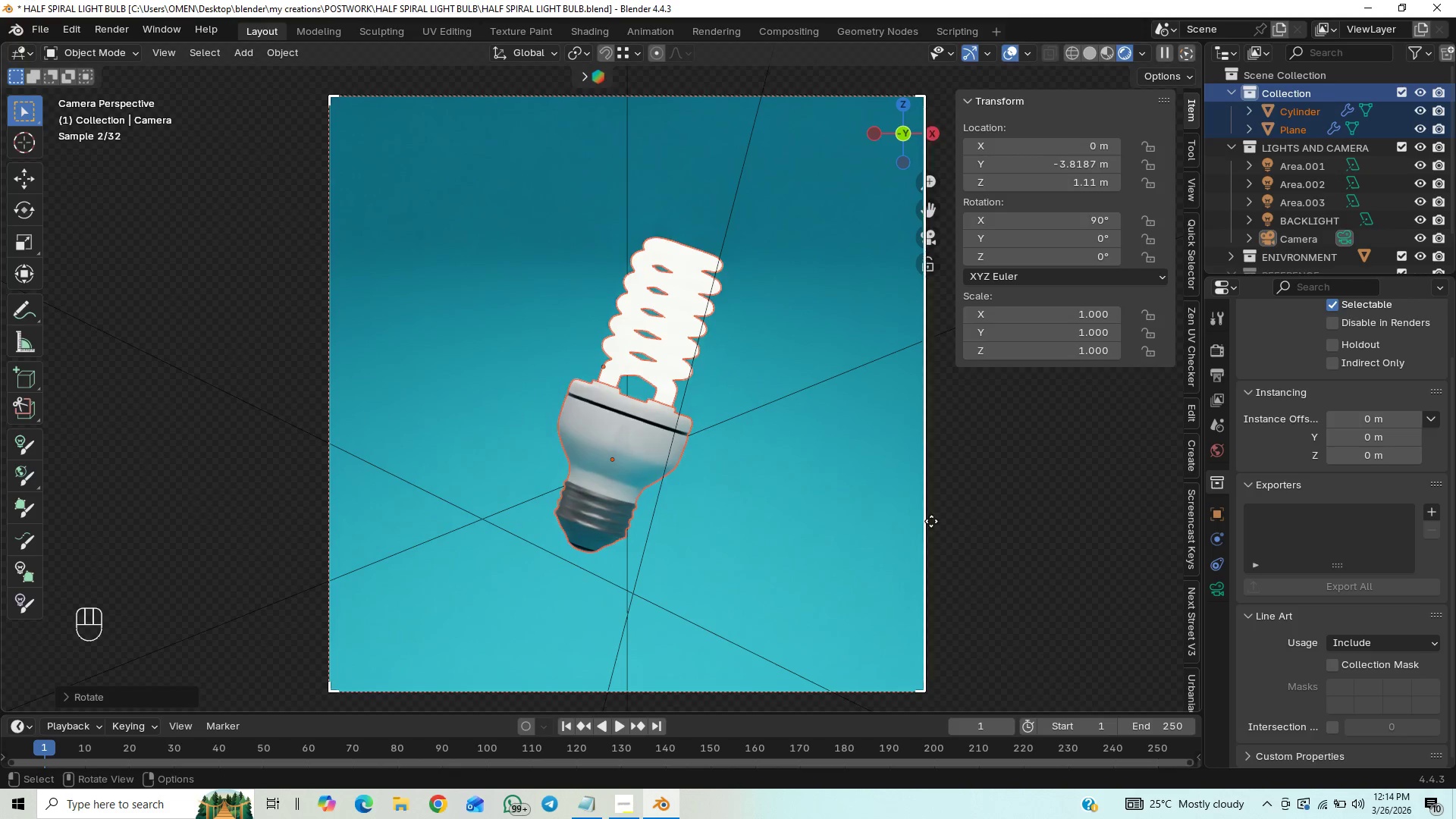 
left_click([977, 537])
 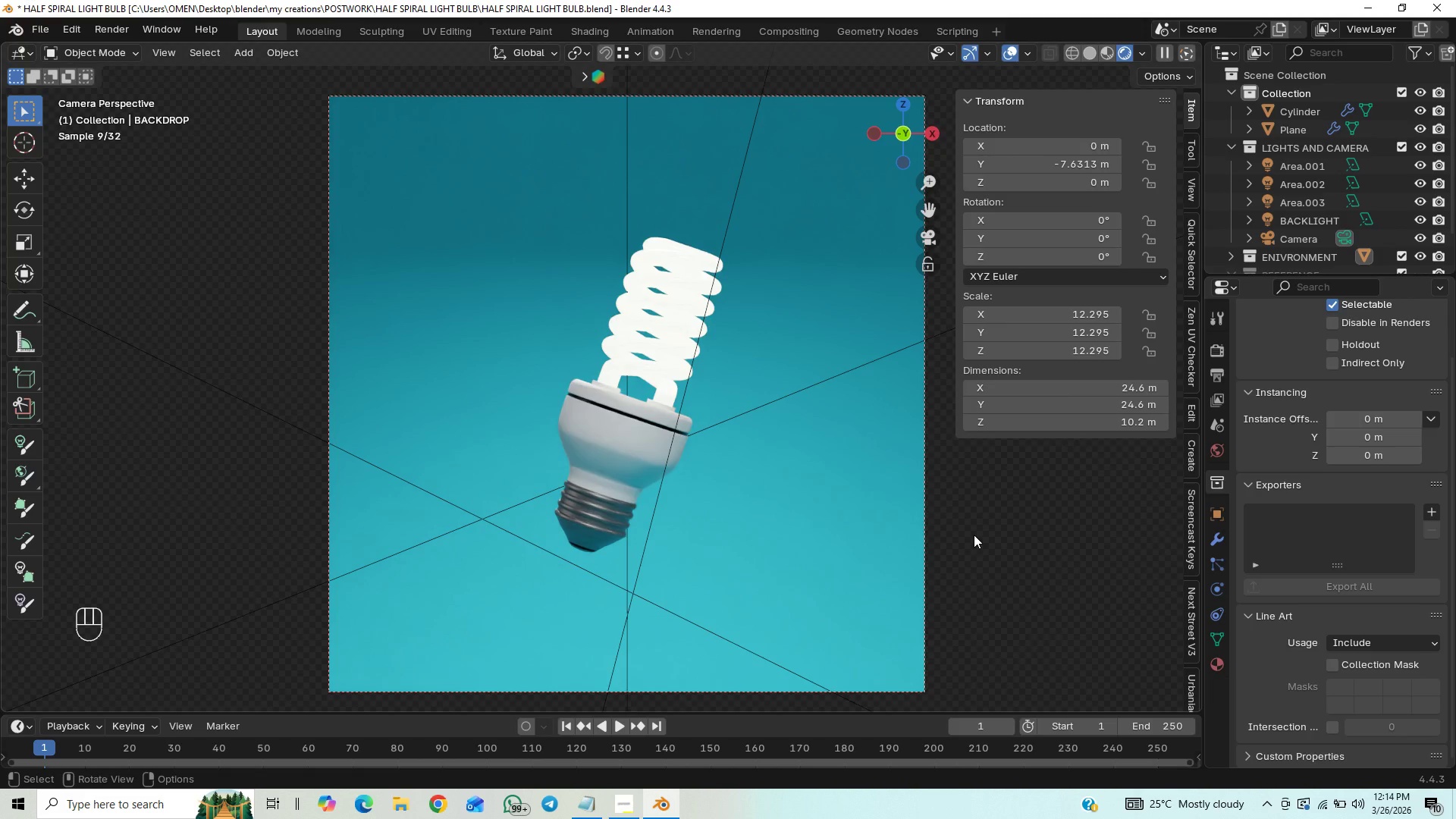 
key(Control+S)
 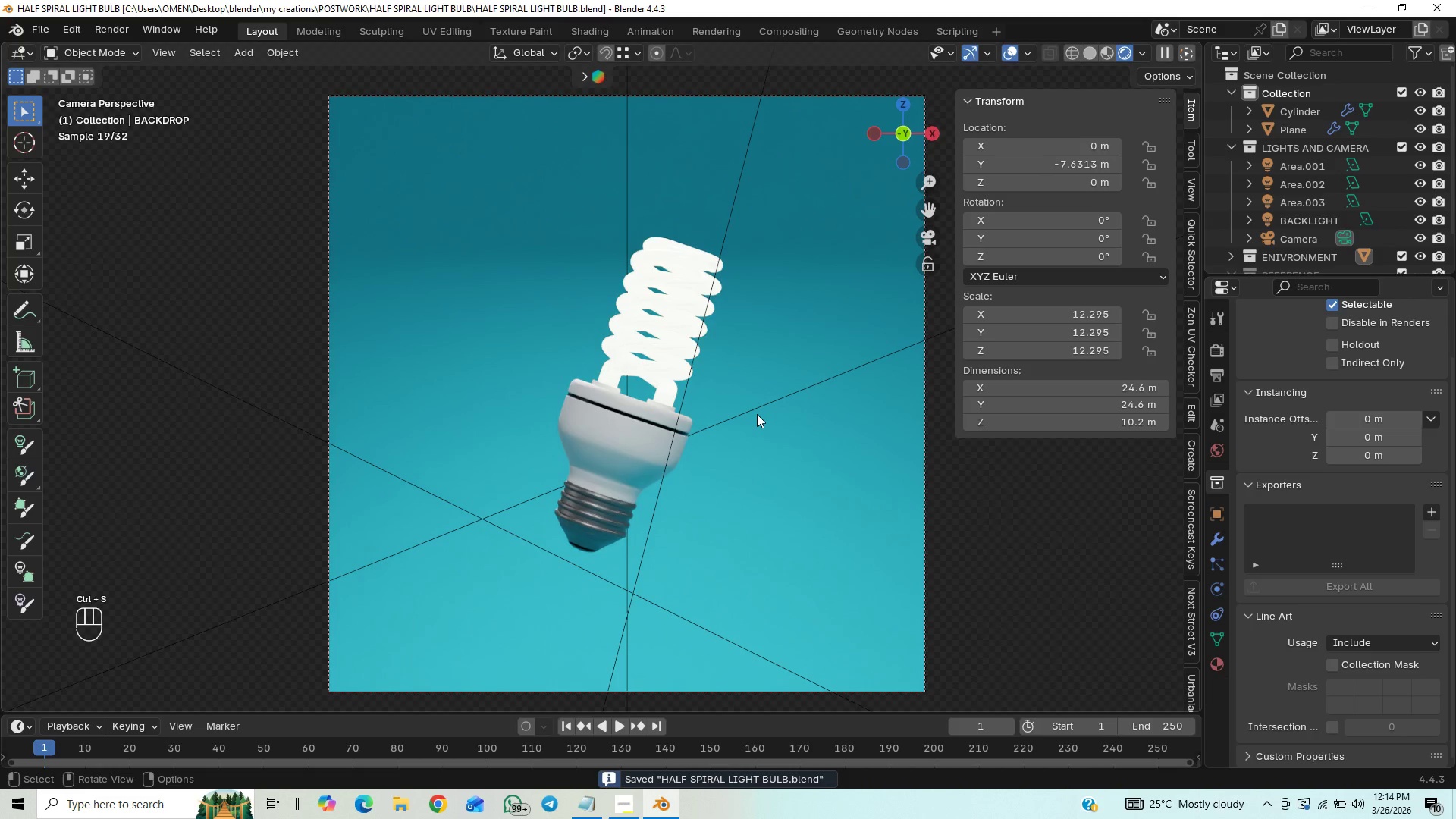 
scroll: coordinate [757, 414], scroll_direction: up, amount: 1.0
 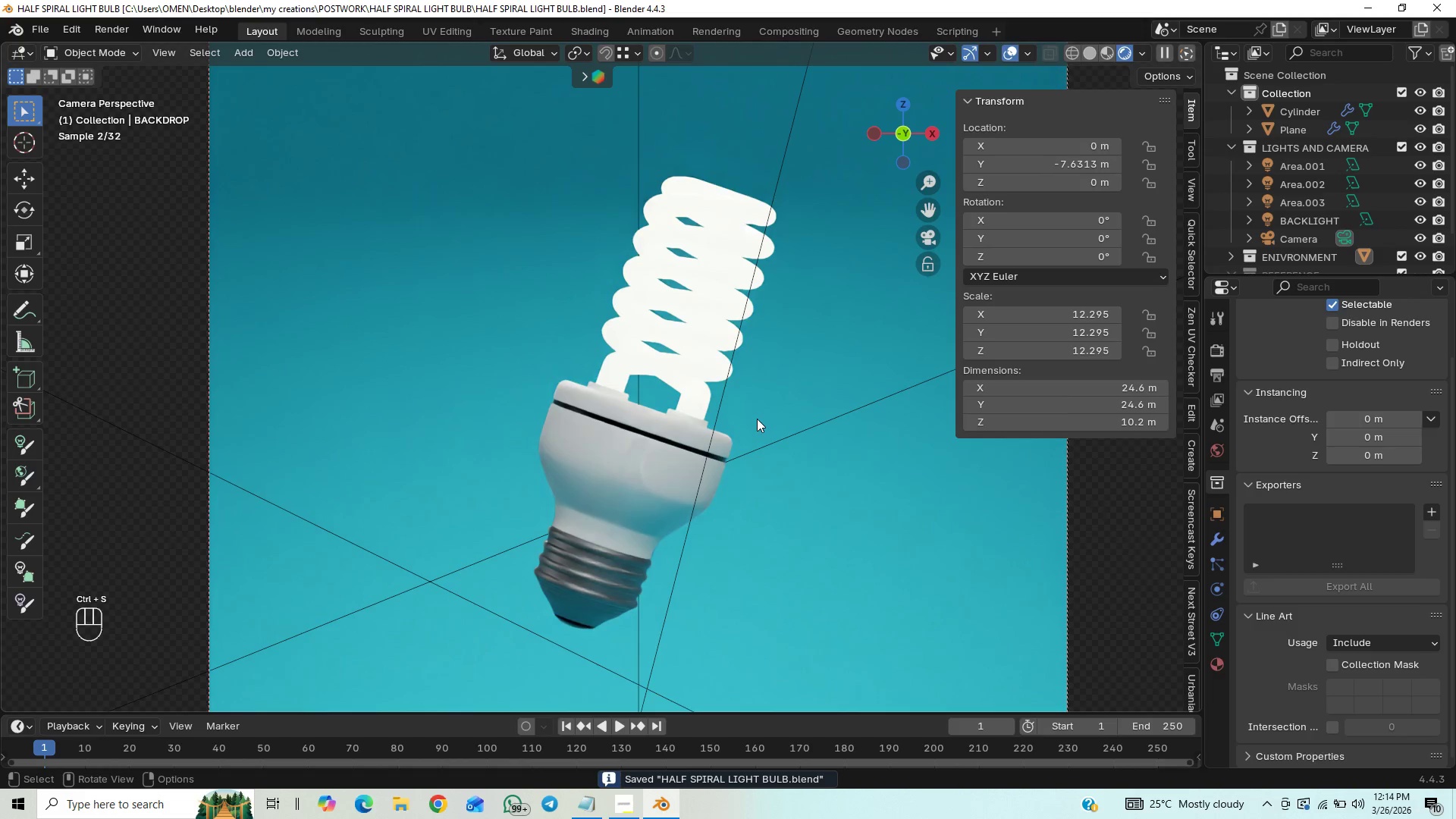 
scroll: coordinate [758, 419], scroll_direction: down, amount: 4.0
 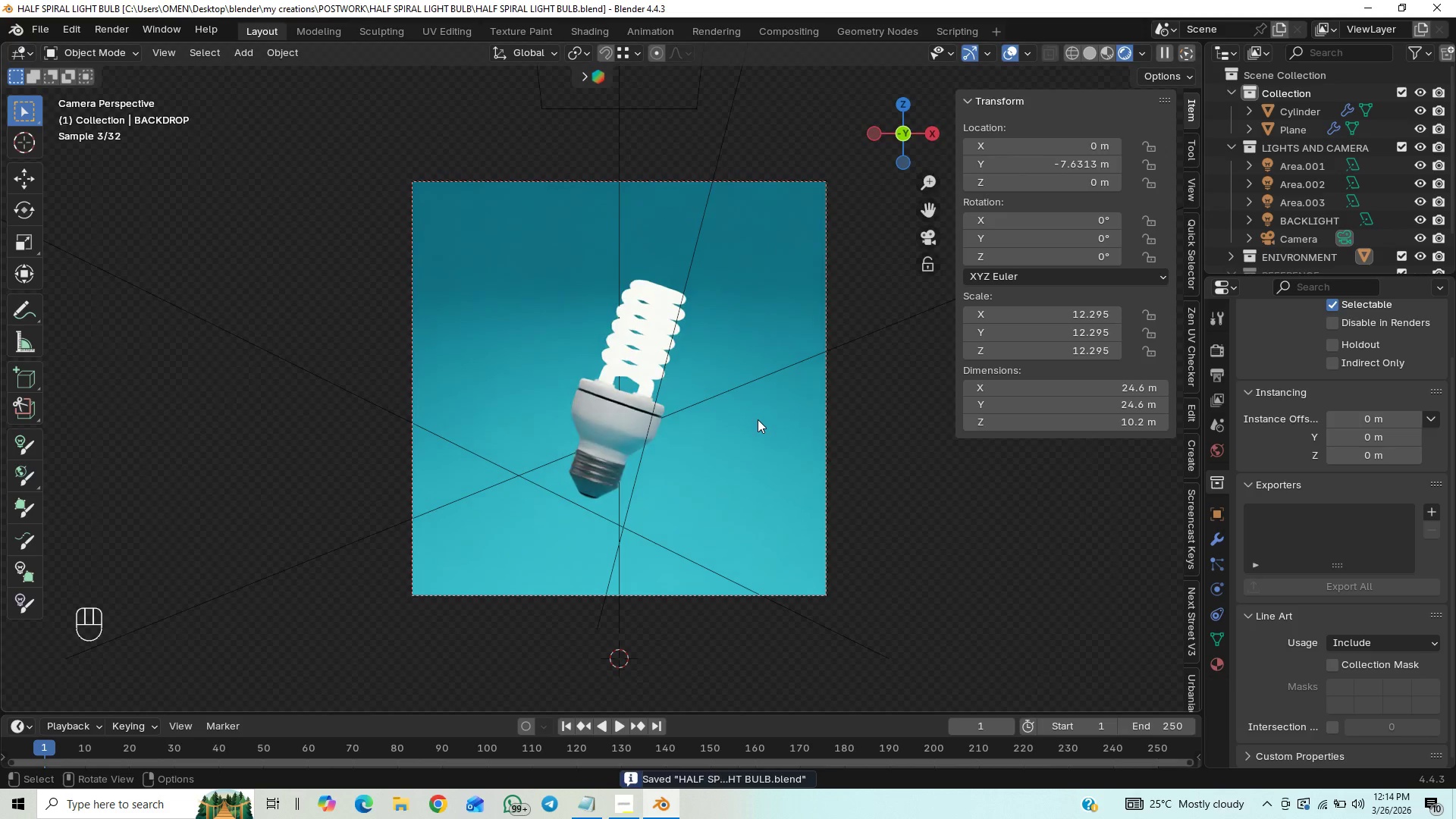 
scroll: coordinate [758, 419], scroll_direction: up, amount: 1.0
 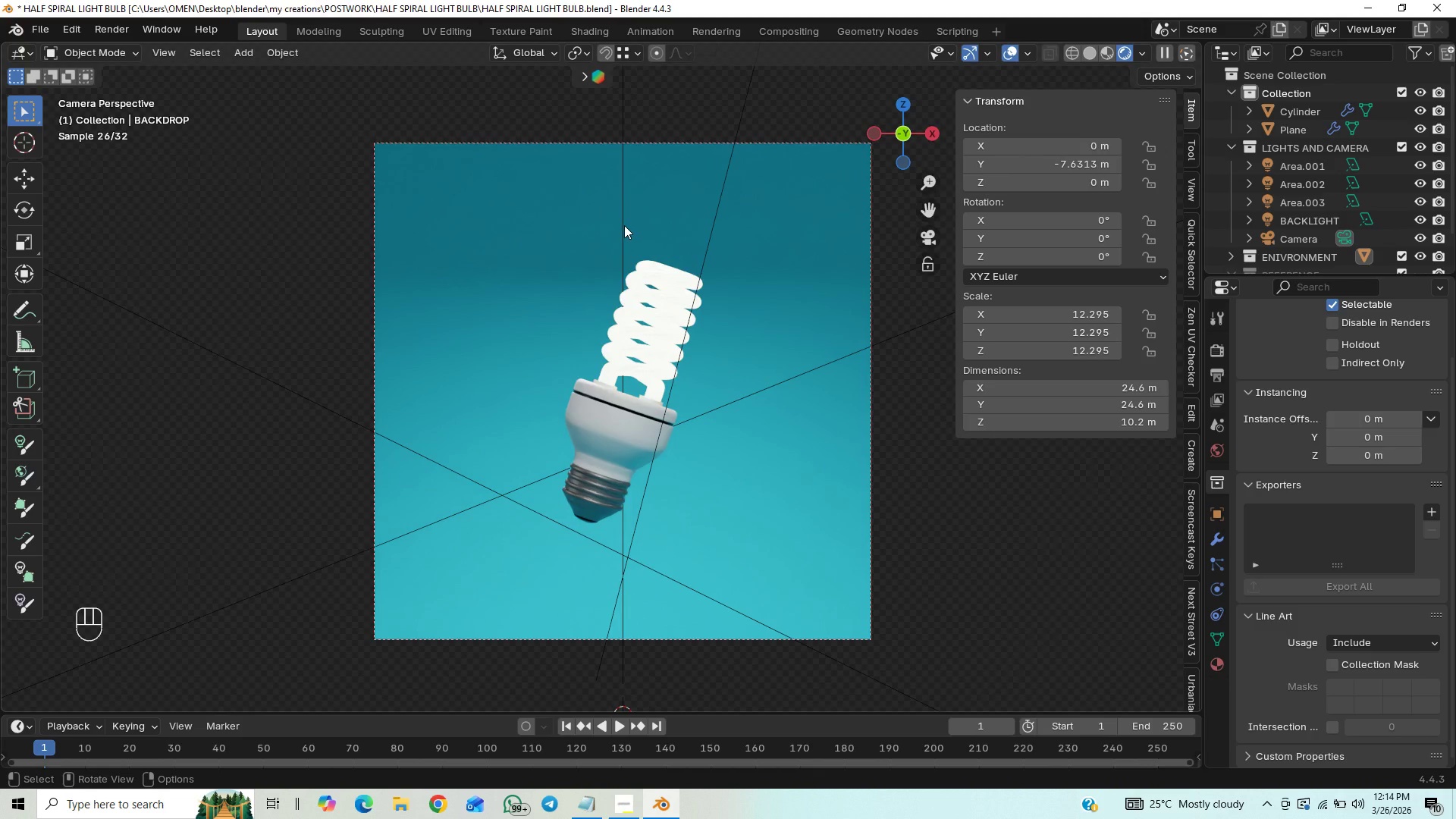 
left_click([1280, 215])
 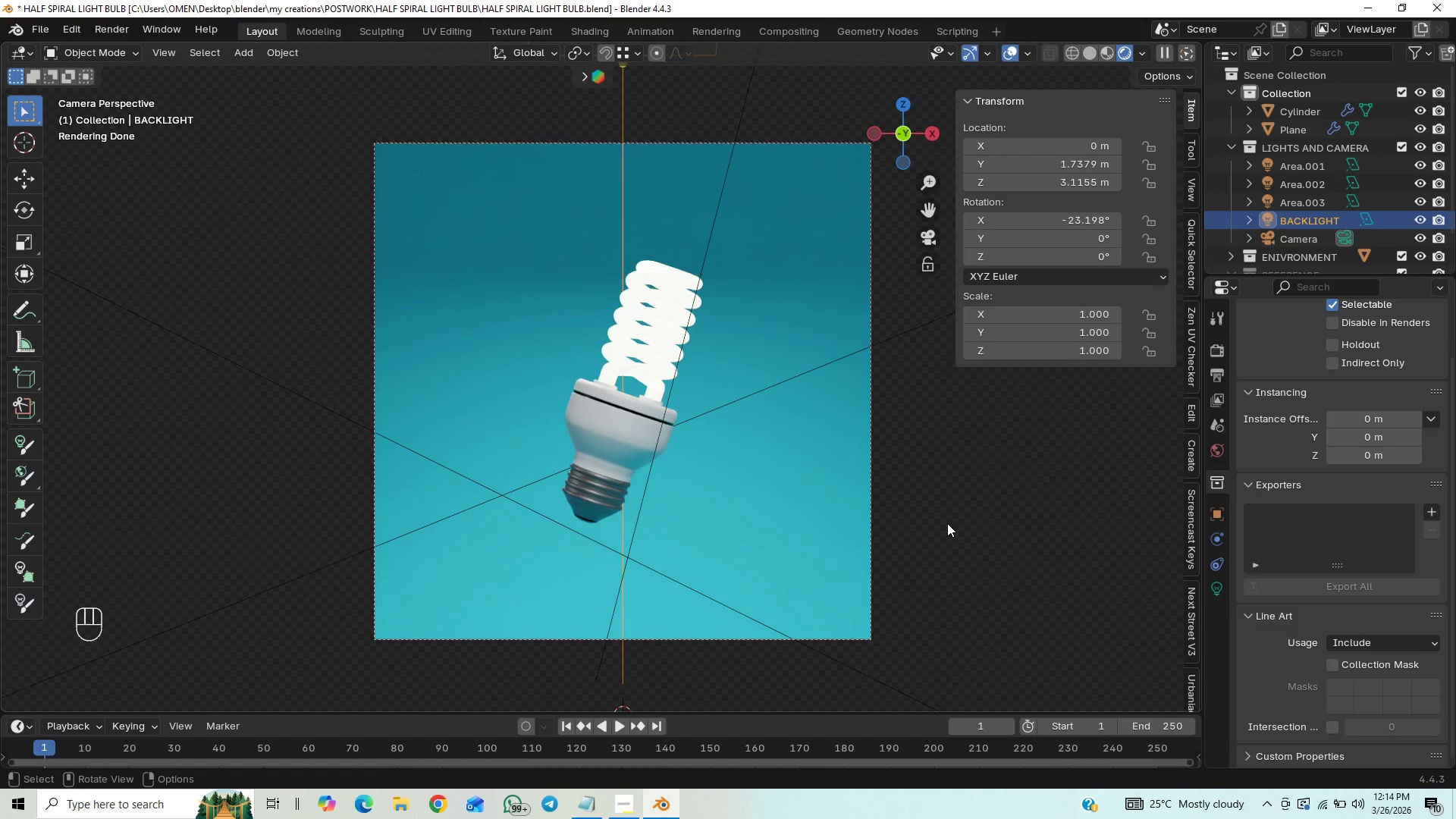 
type(gz)
 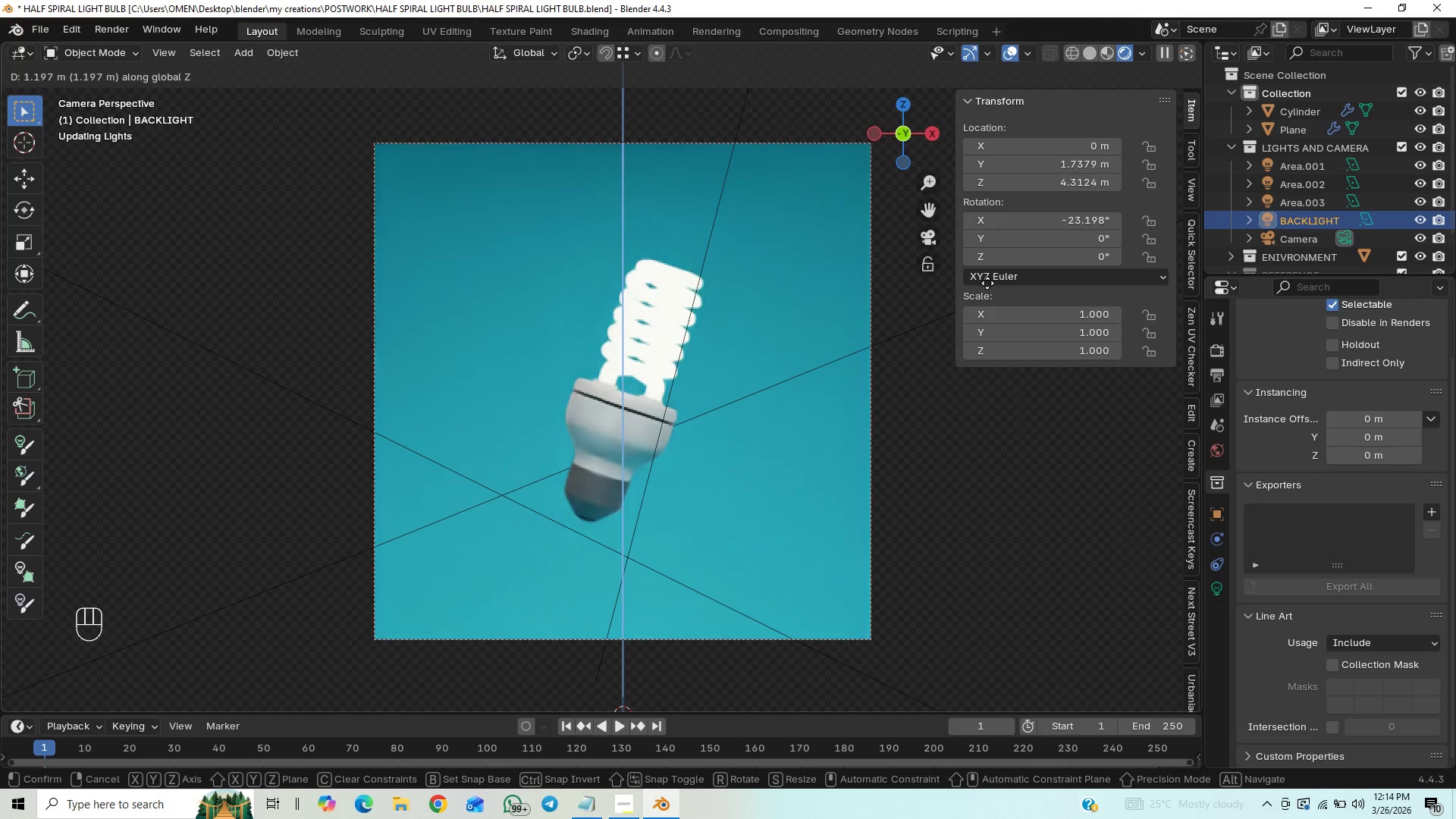 
left_click([990, 274])
 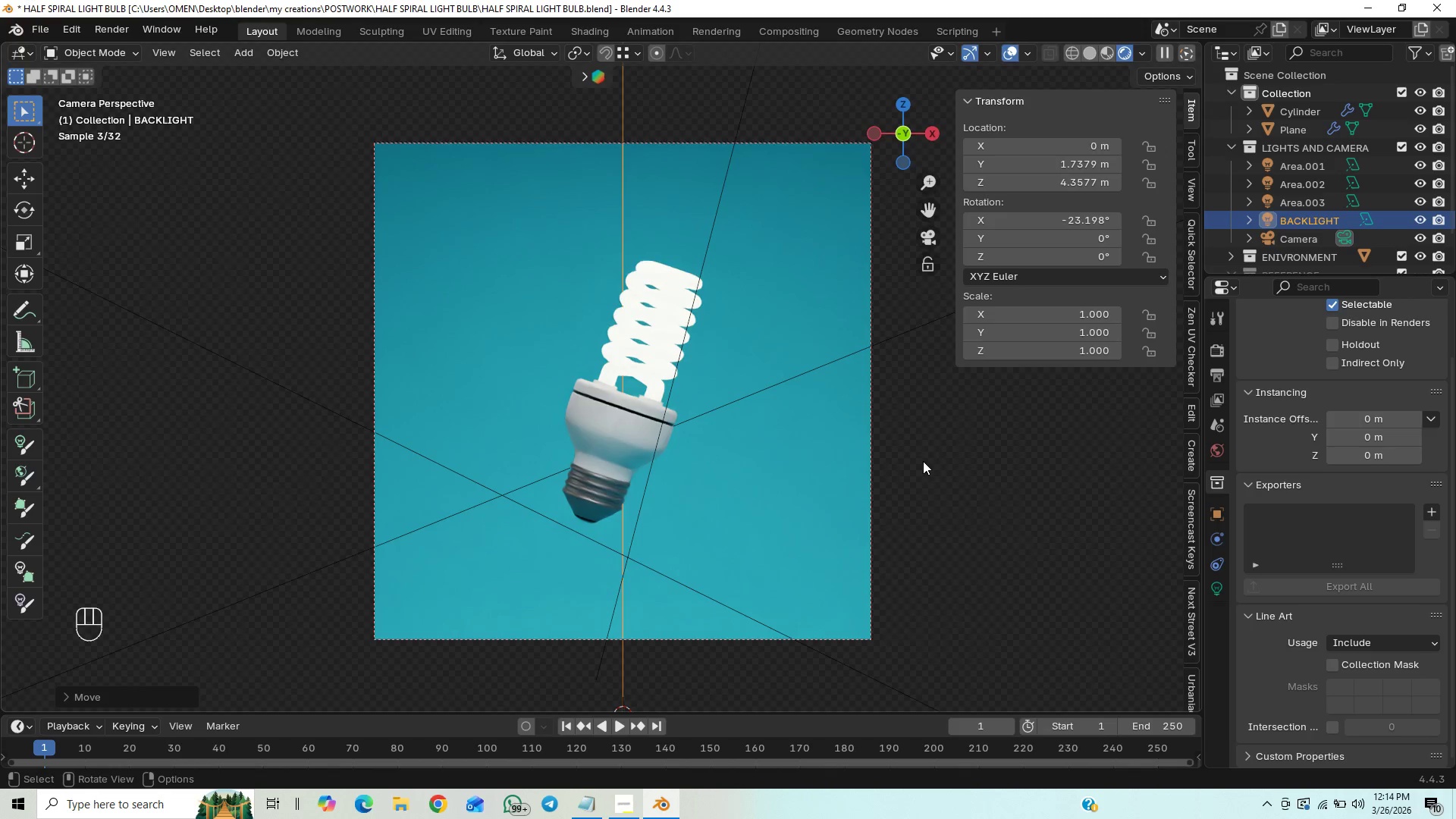 
scroll: coordinate [923, 461], scroll_direction: up, amount: 2.0
 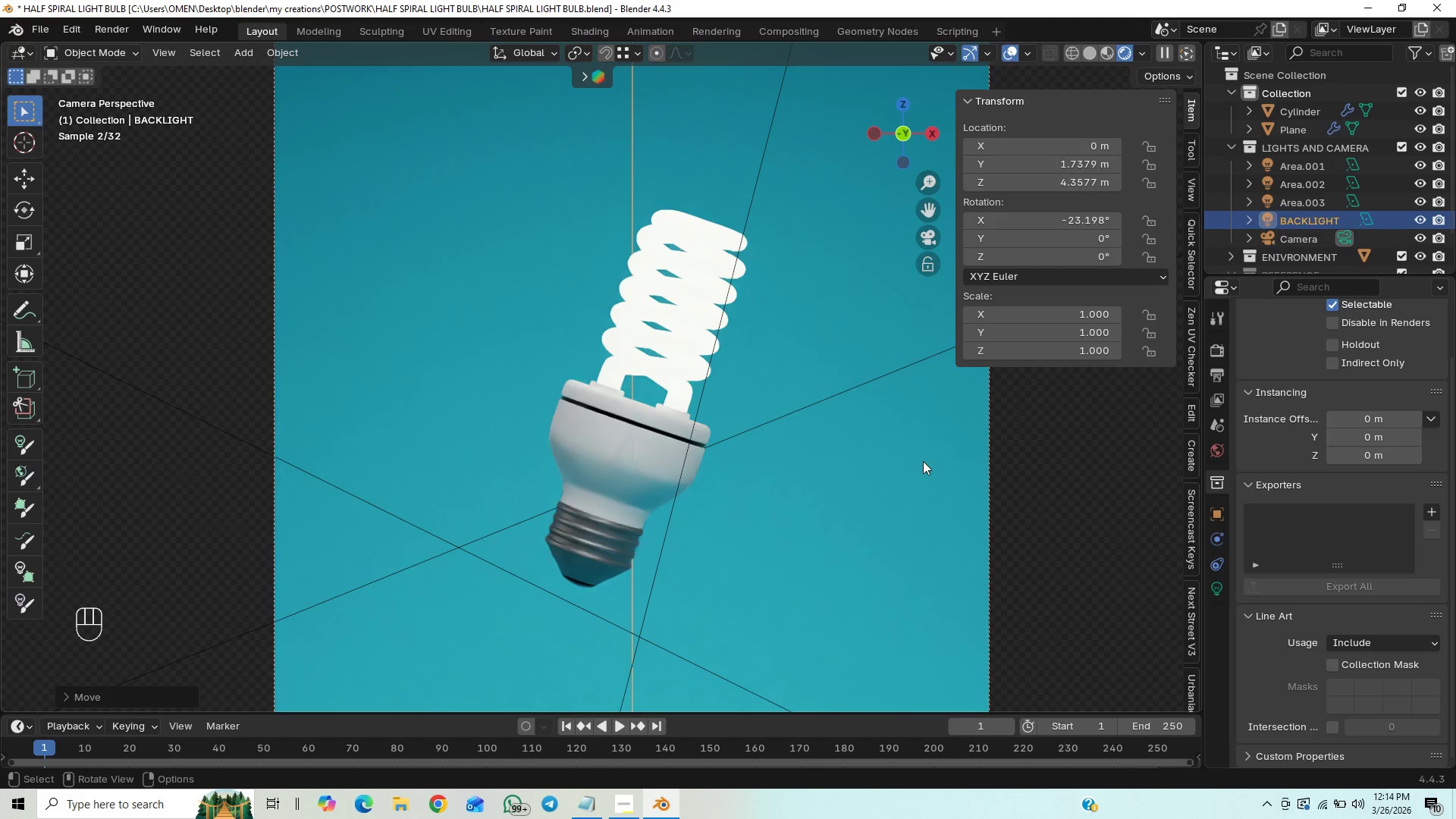 
scroll: coordinate [923, 461], scroll_direction: down, amount: 1.0
 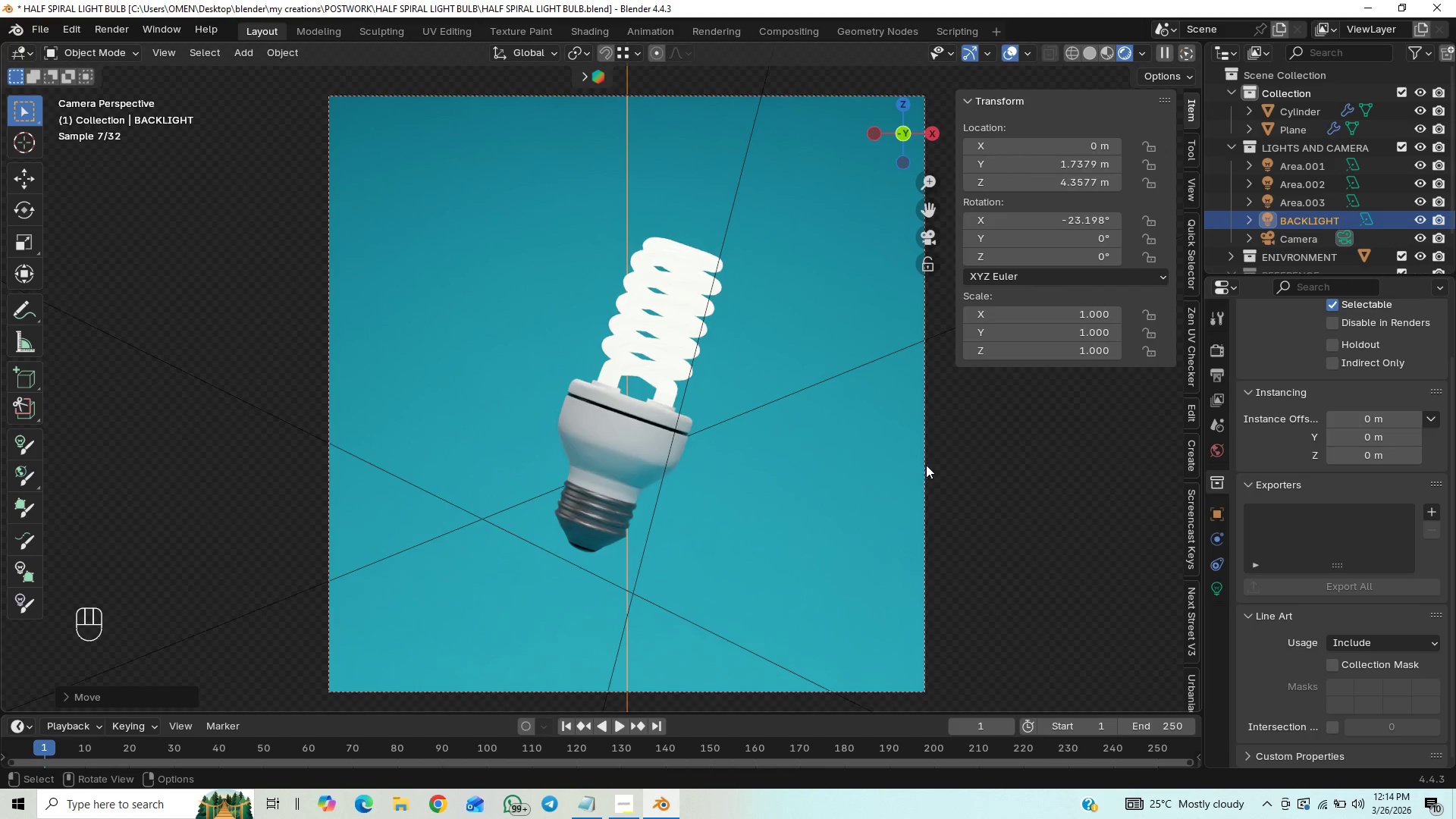 
left_click([1213, 588])
 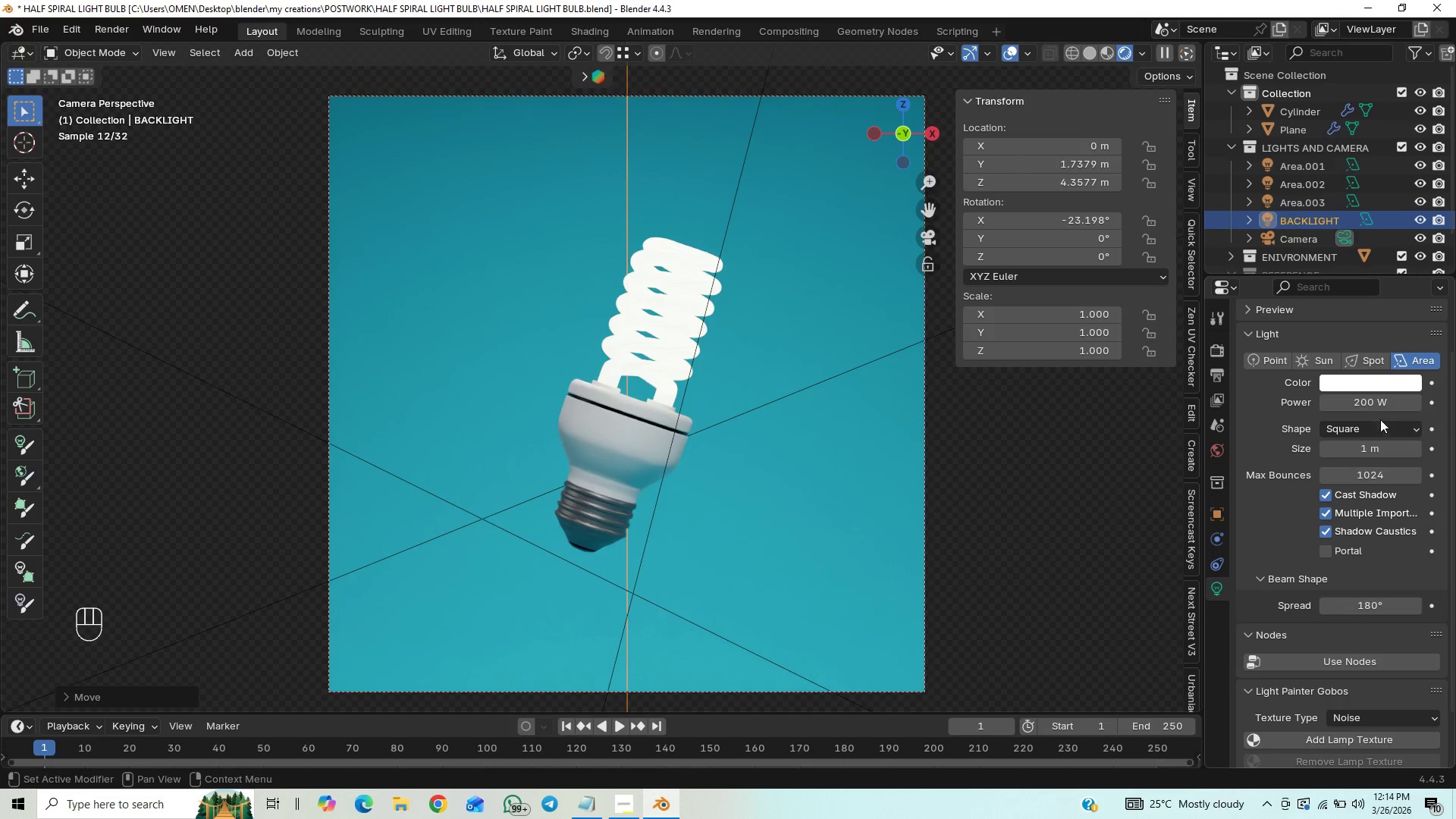 
left_click([1381, 407])
 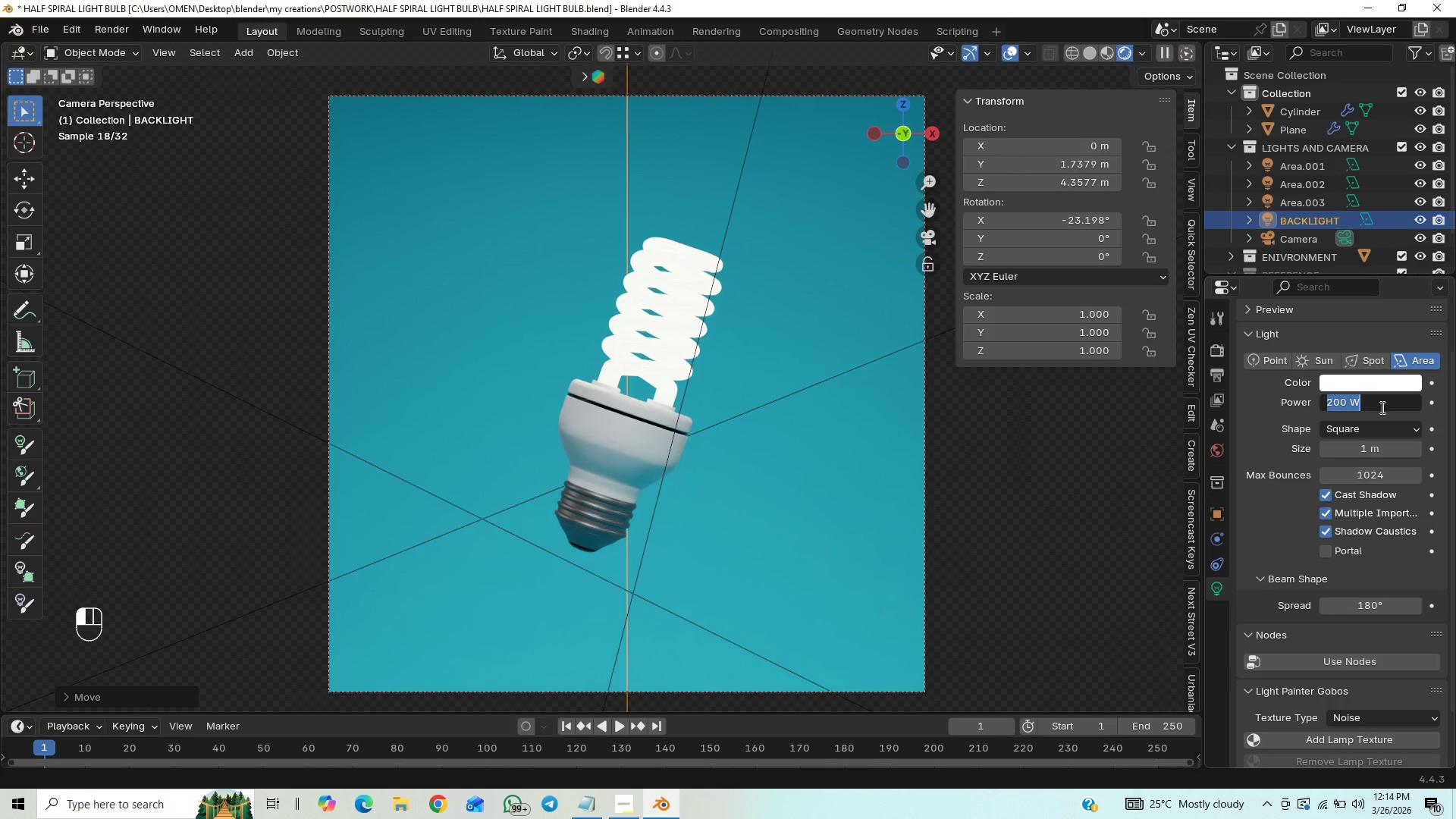 
type(400)
 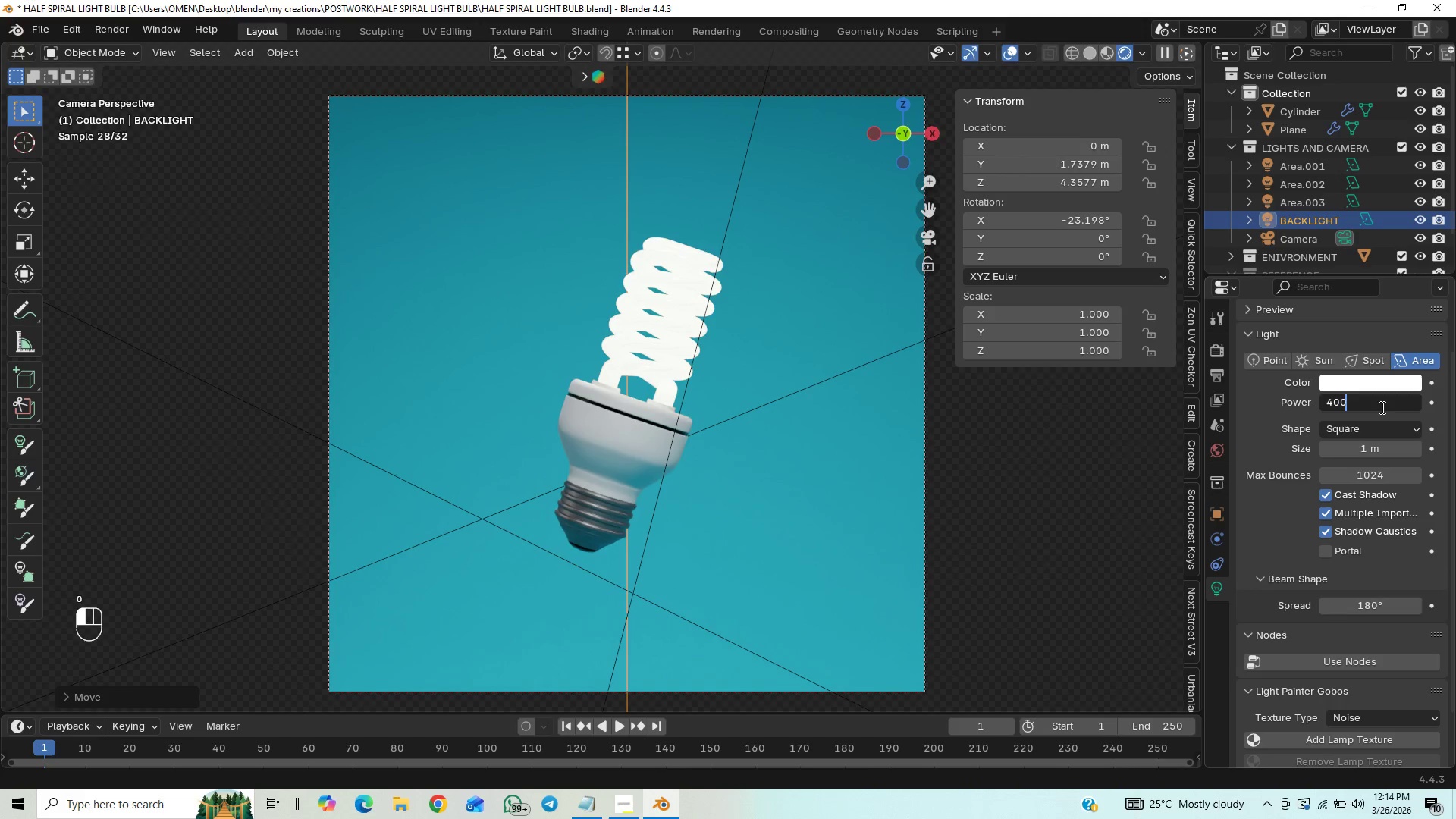 
key(Enter)
 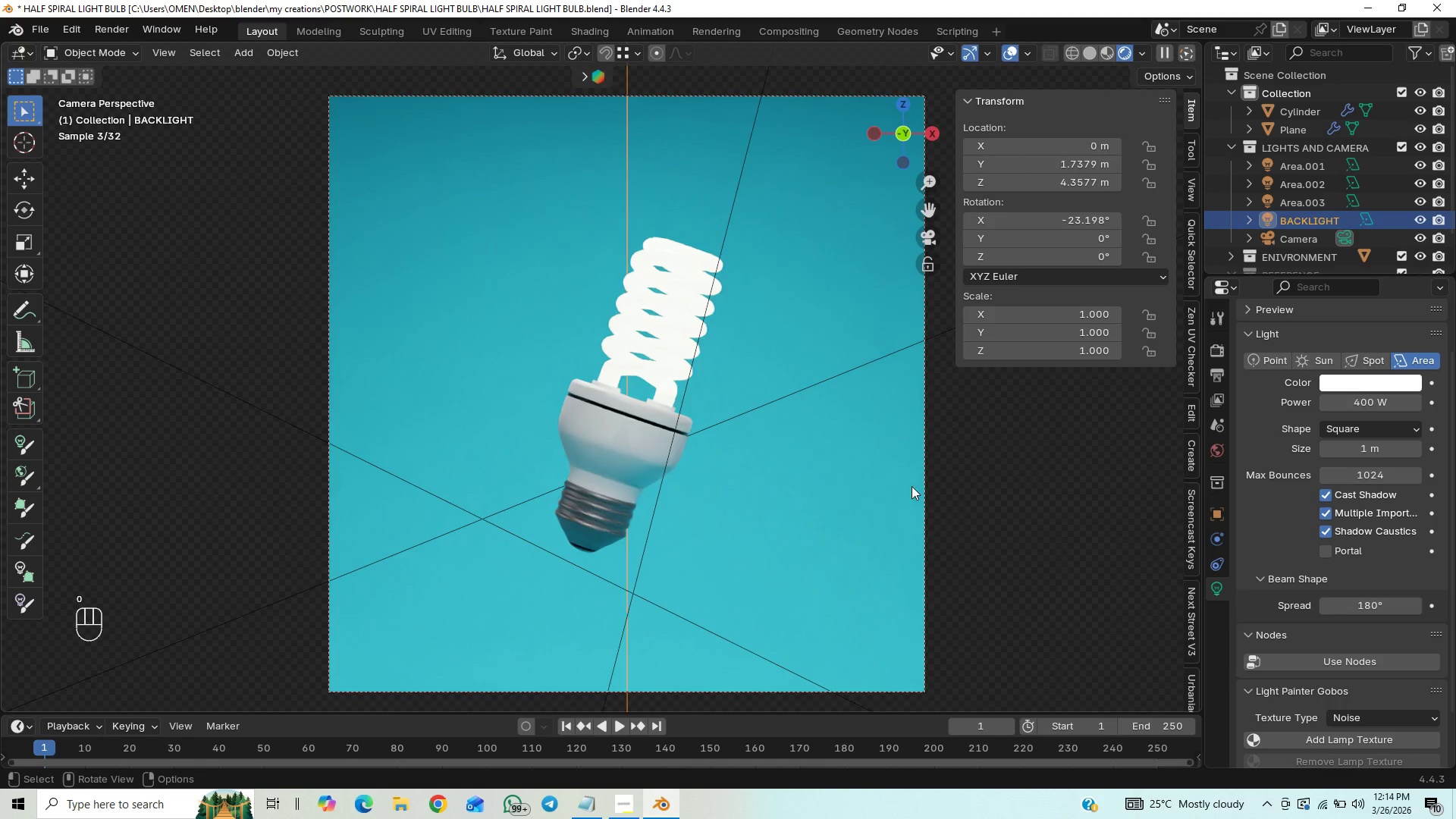 
scroll: coordinate [830, 501], scroll_direction: up, amount: 1.0
 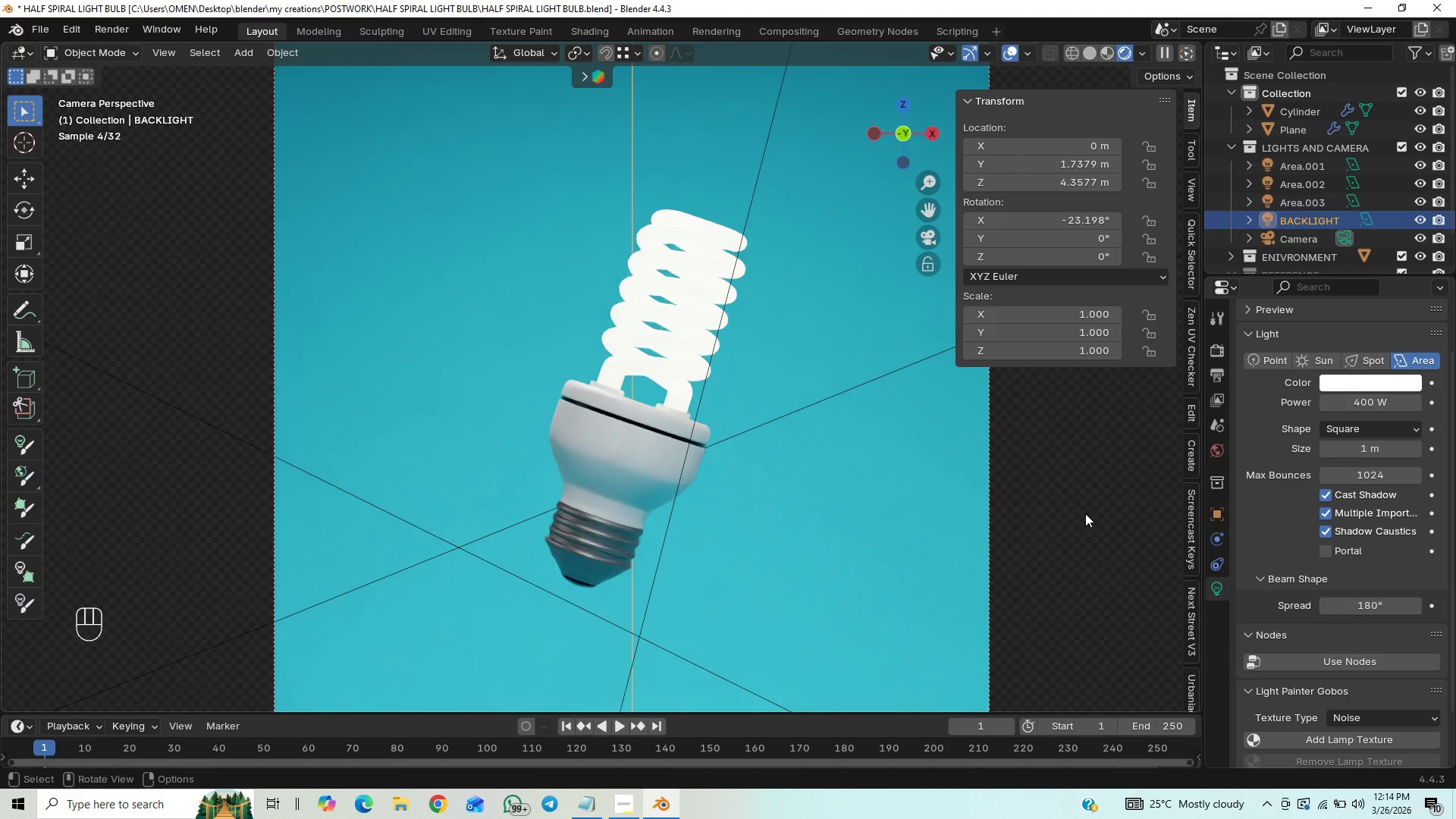 
key(N)
 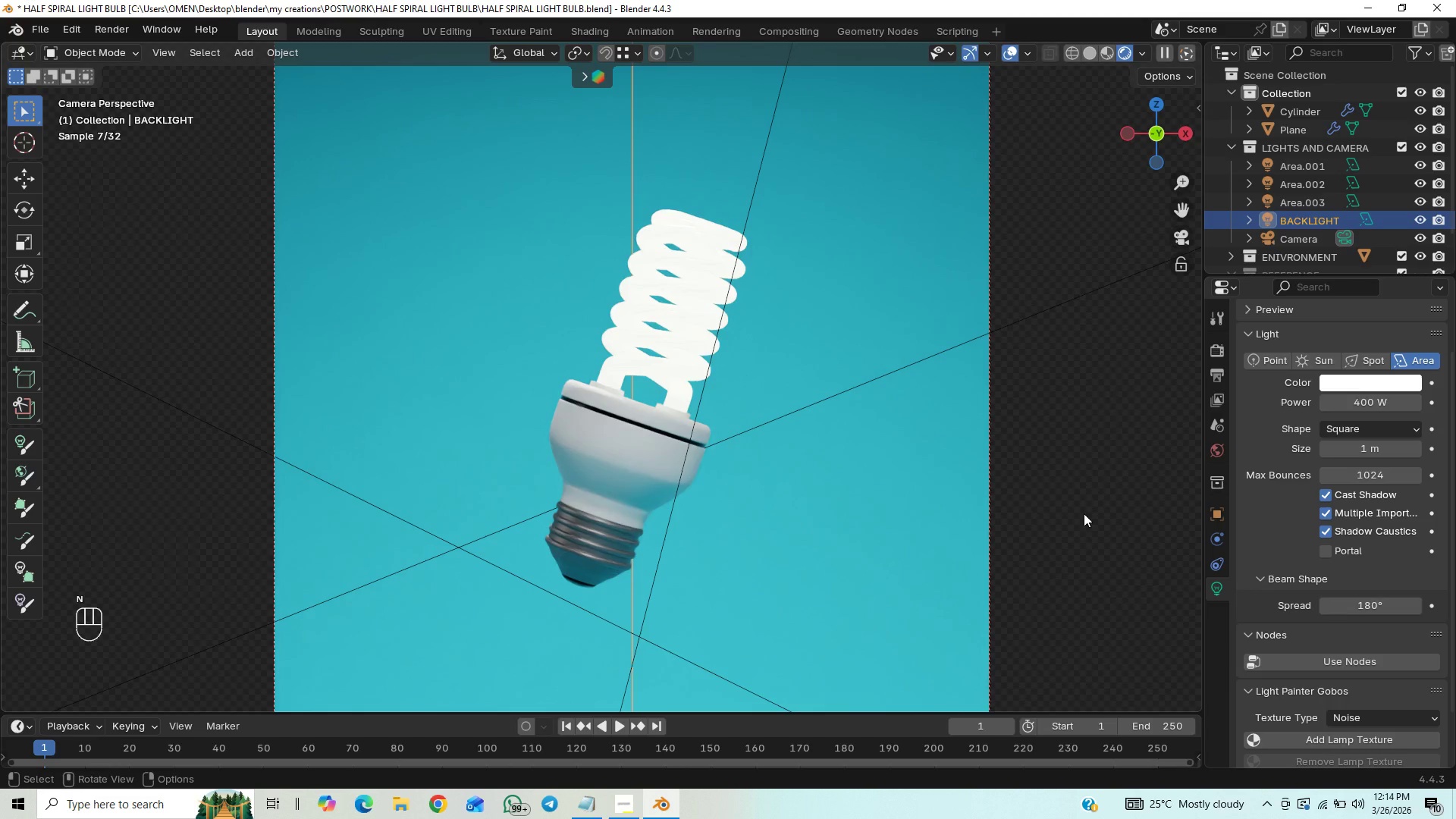 
scroll: coordinate [1084, 513], scroll_direction: down, amount: 4.0
 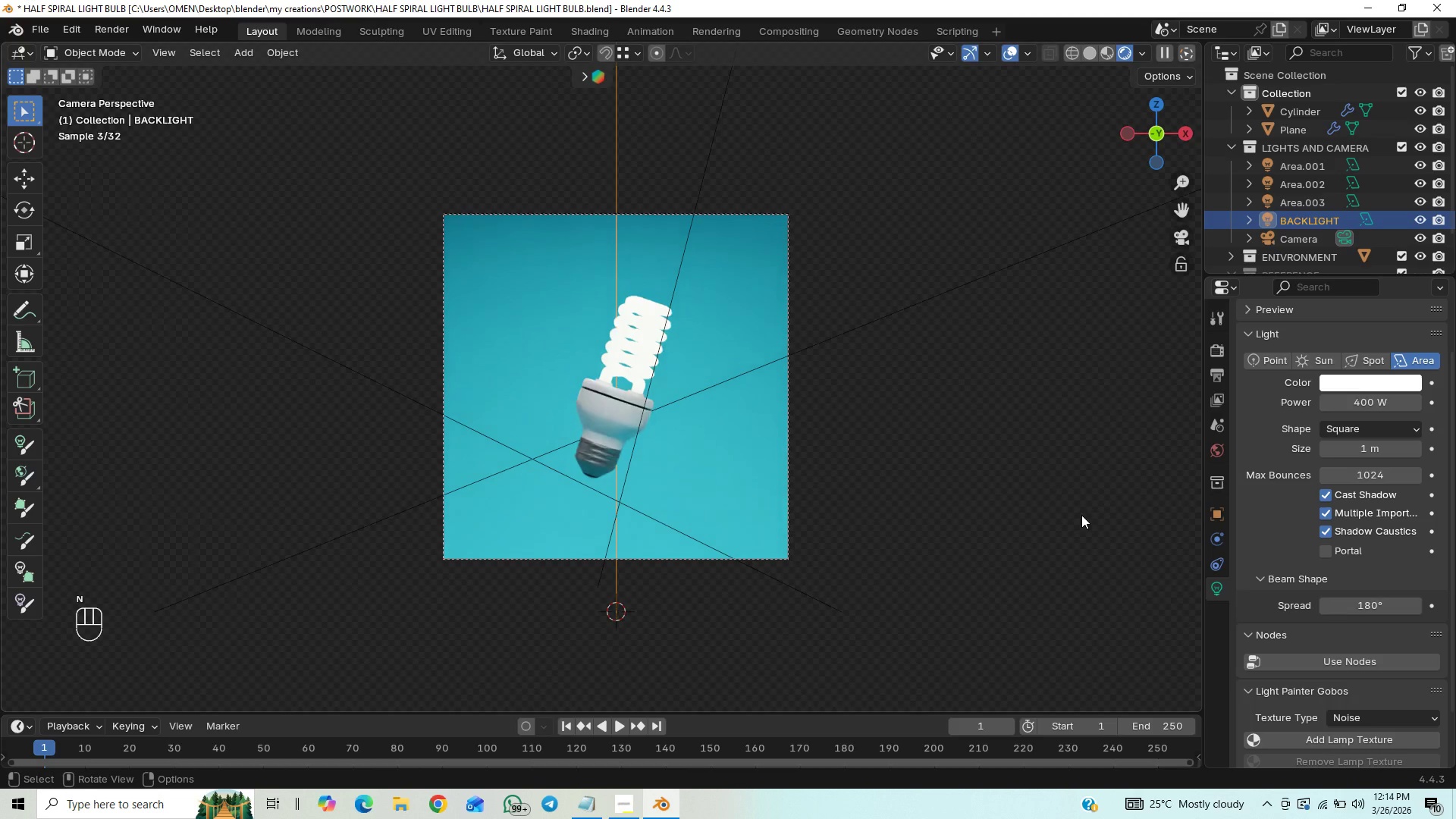 
scroll: coordinate [844, 479], scroll_direction: up, amount: 7.0
 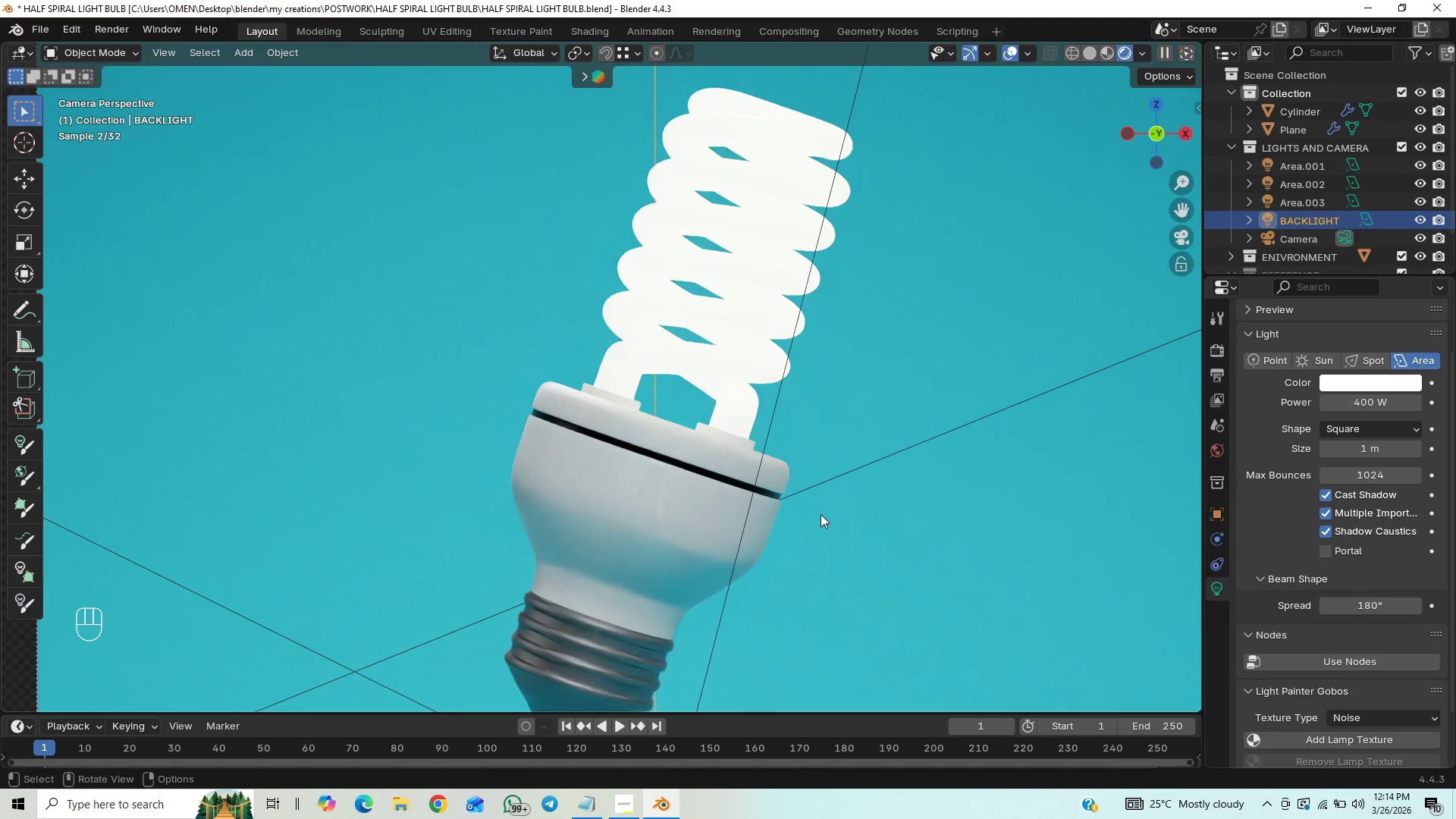 
scroll: coordinate [863, 471], scroll_direction: down, amount: 3.0
 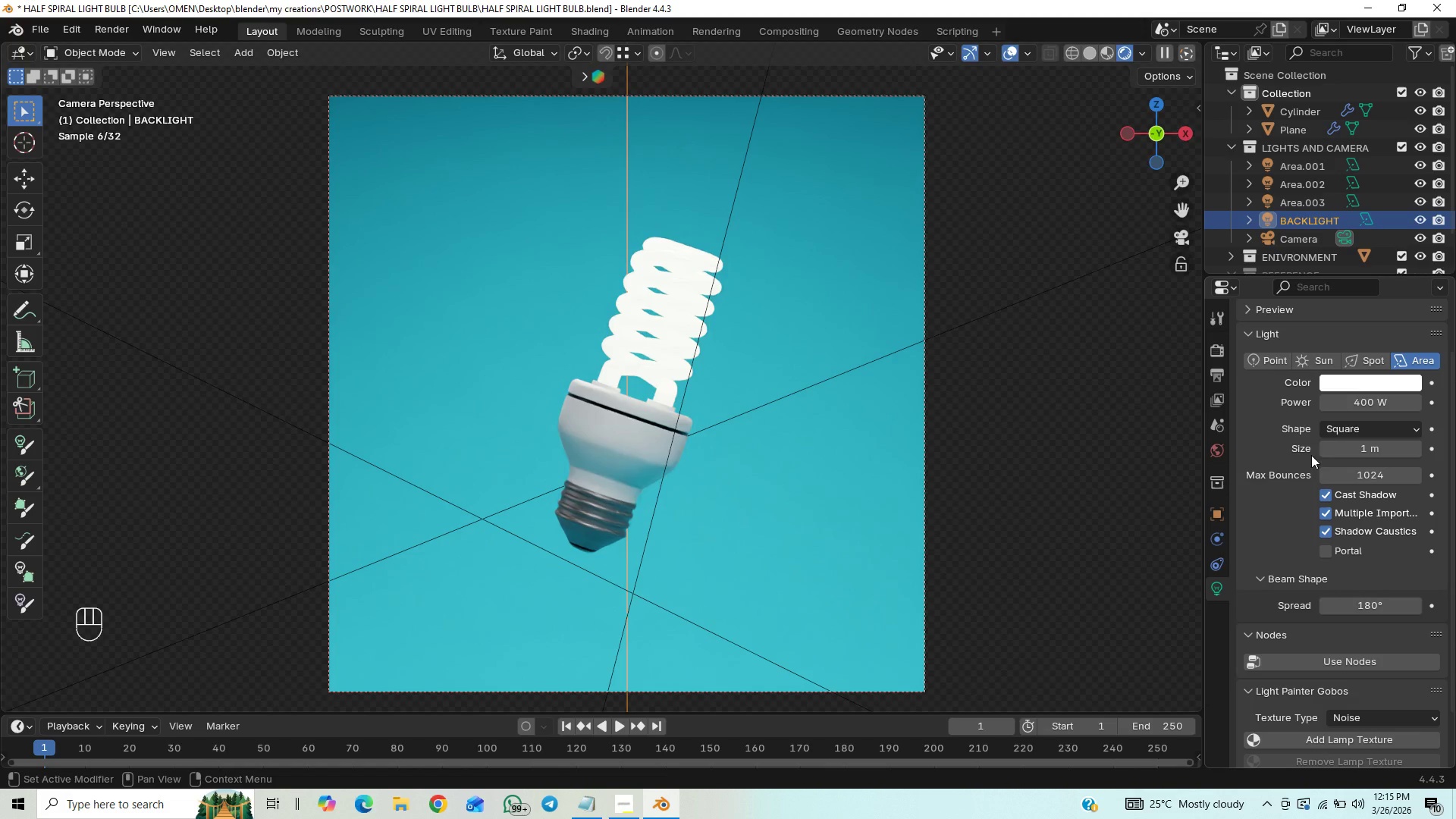 
left_click([1353, 409])
 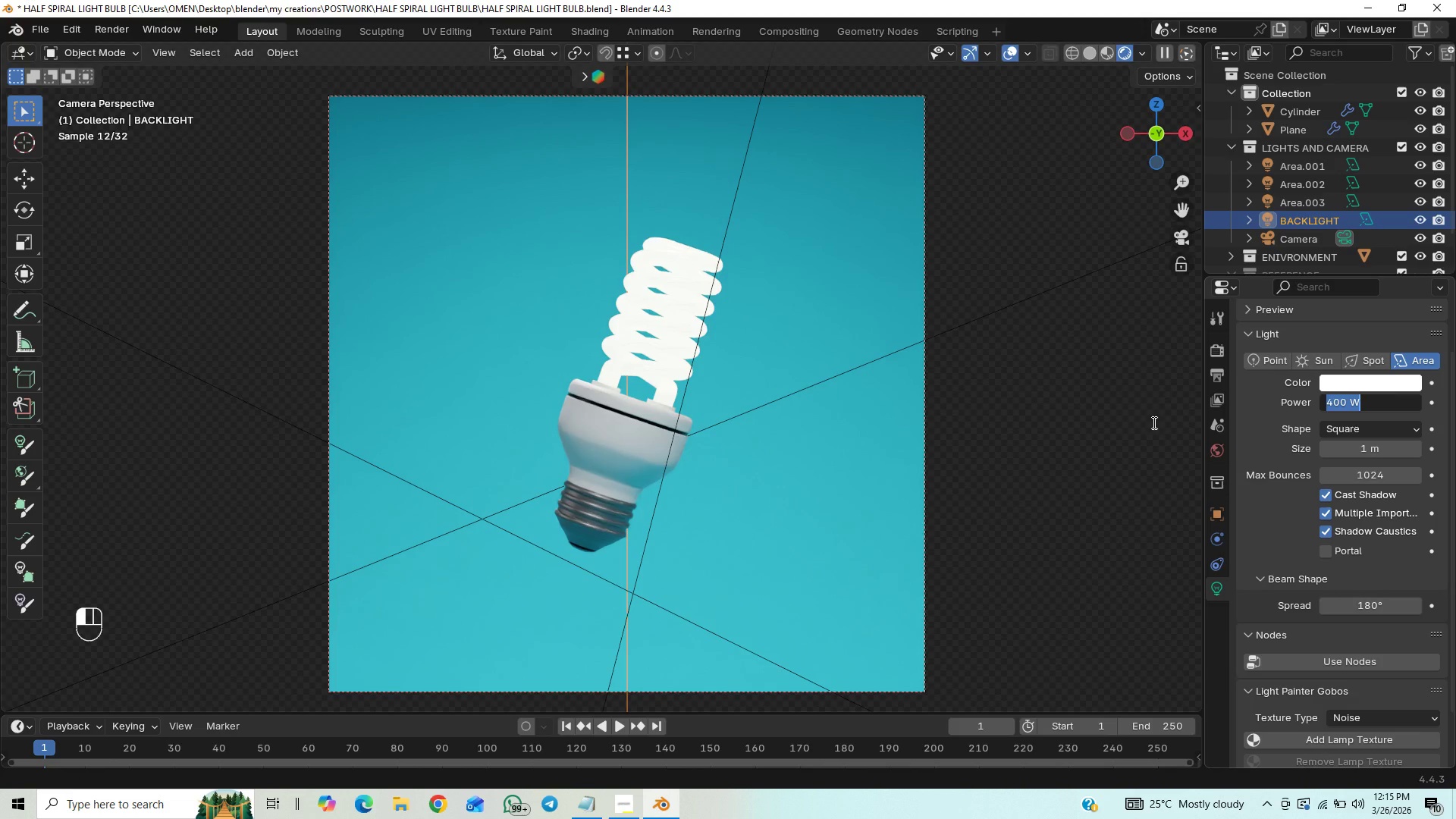 
type(300)
 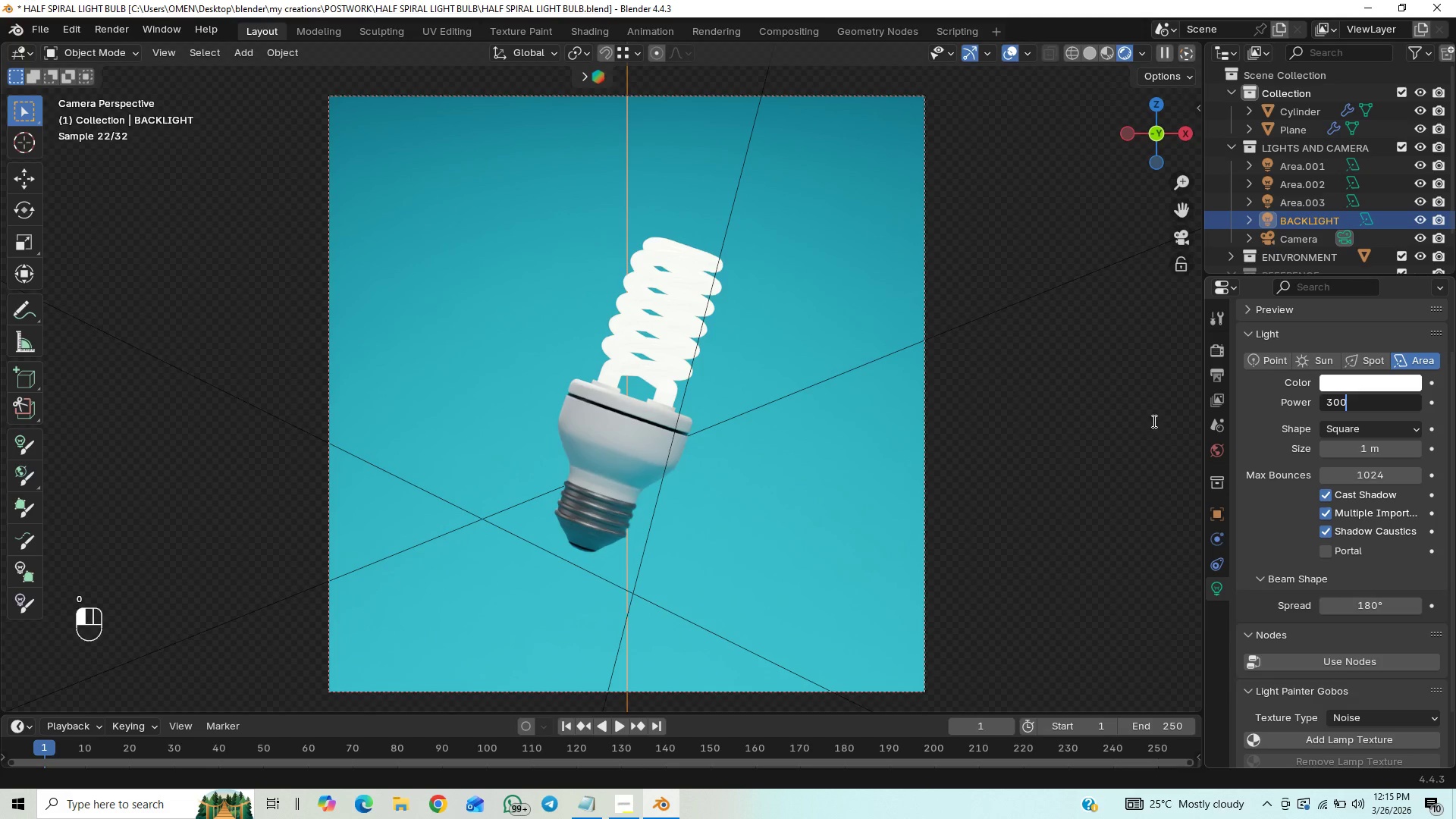 
key(Enter)
 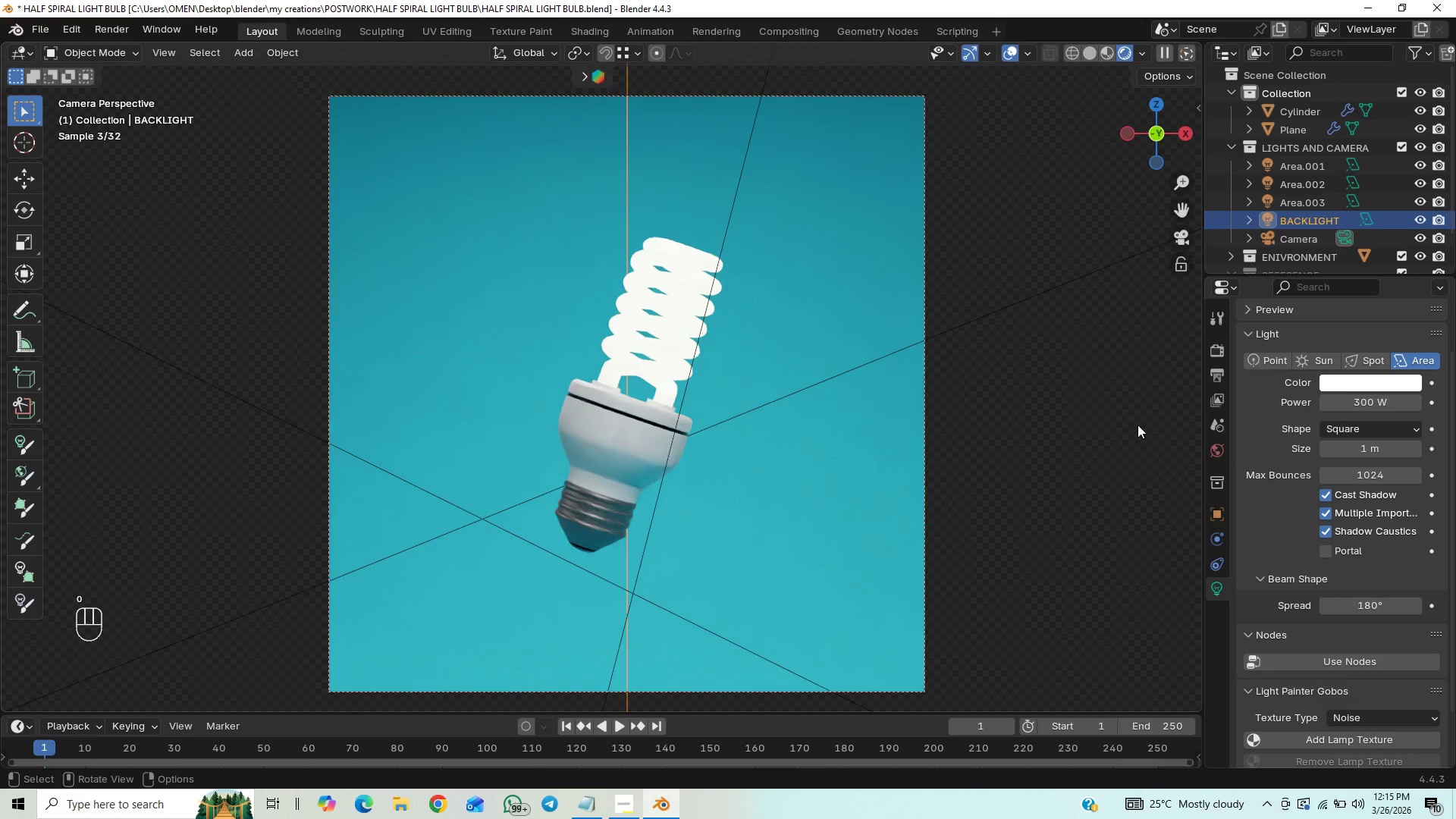 
scroll: coordinate [1091, 450], scroll_direction: up, amount: 6.0
 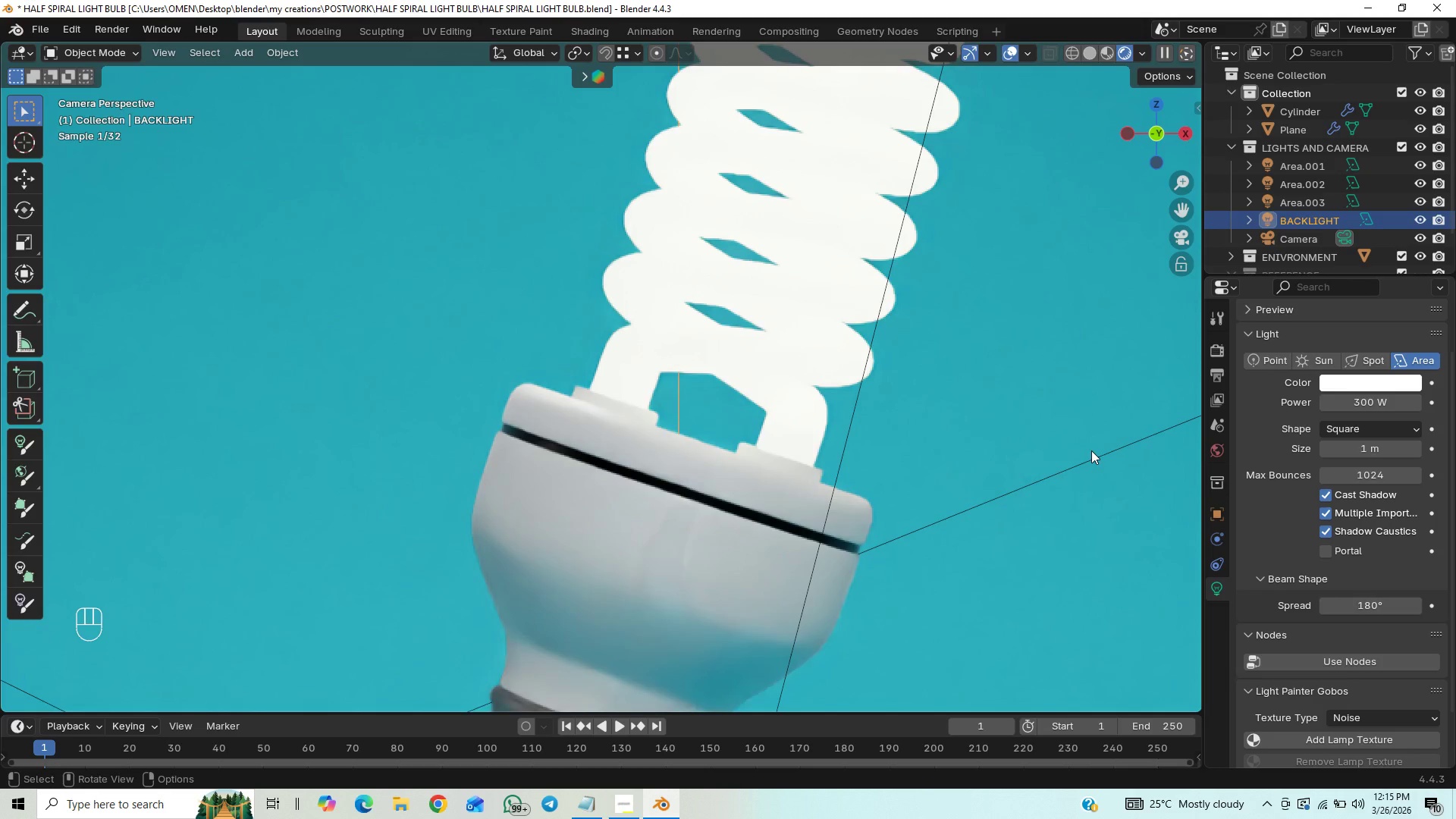 
scroll: coordinate [1089, 454], scroll_direction: down, amount: 6.0
 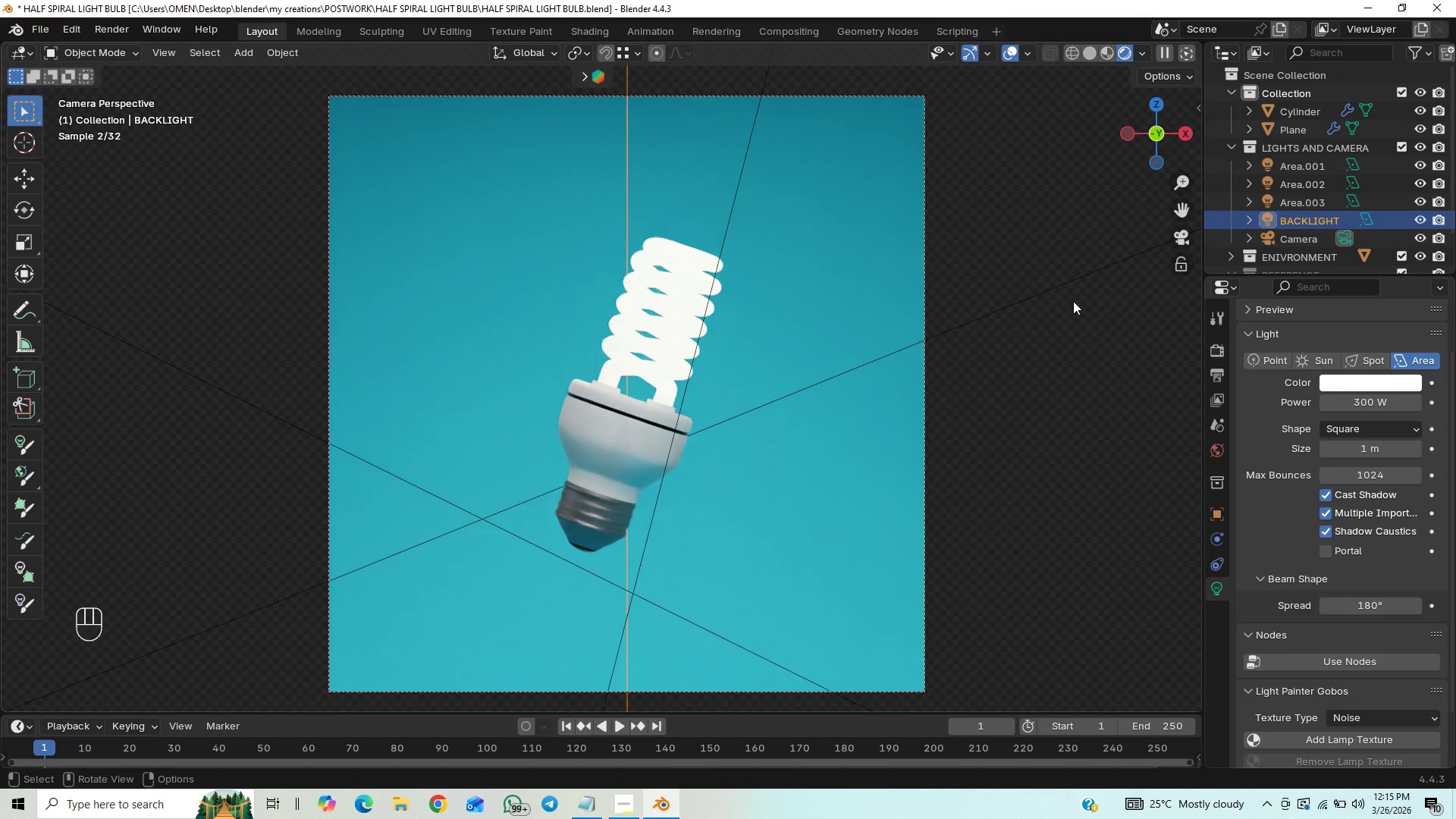 
left_click([1069, 282])
 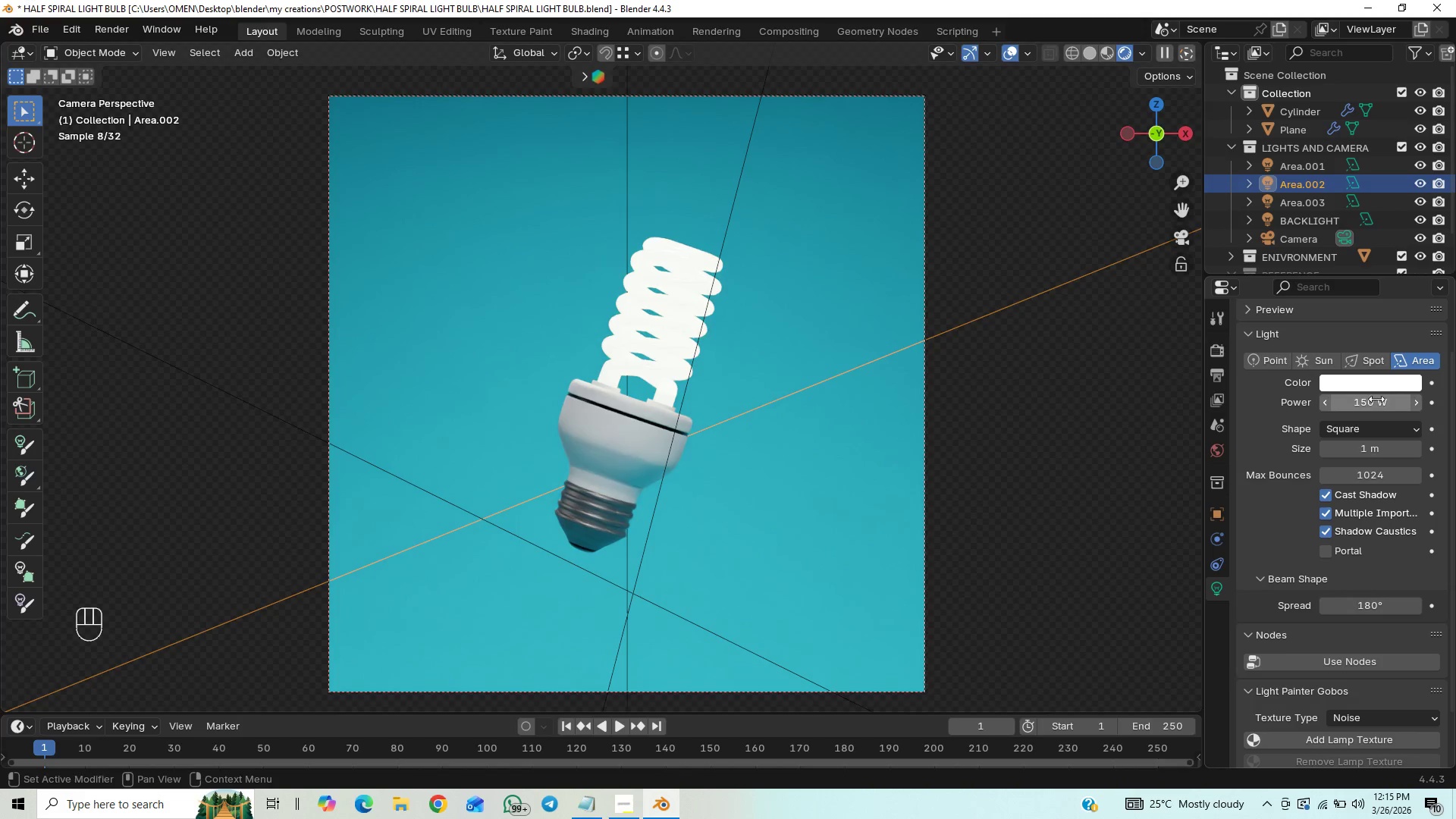 
left_click_drag(start_coordinate=[1376, 400], to_coordinate=[212, 400])
 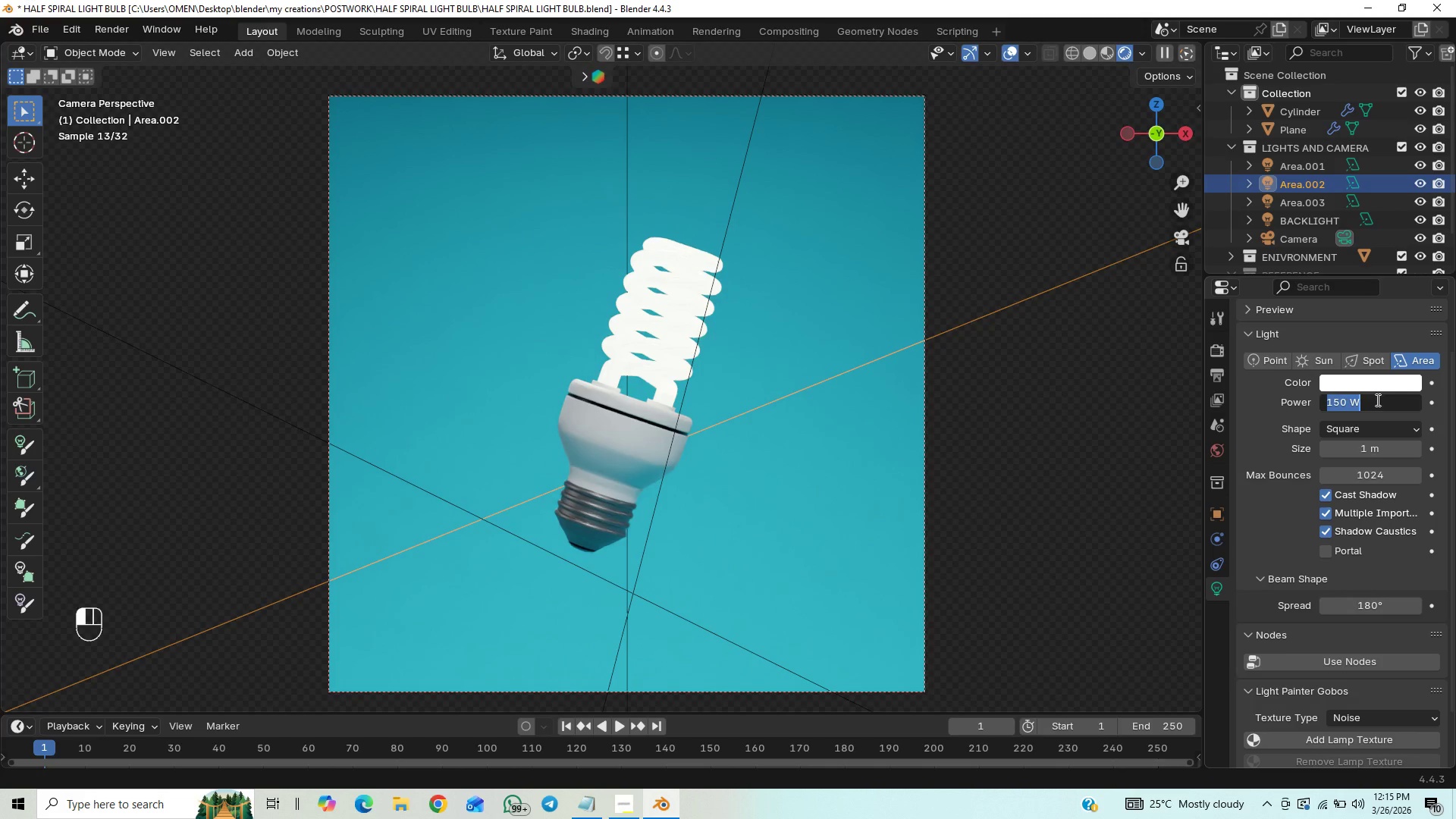 
type(300)
 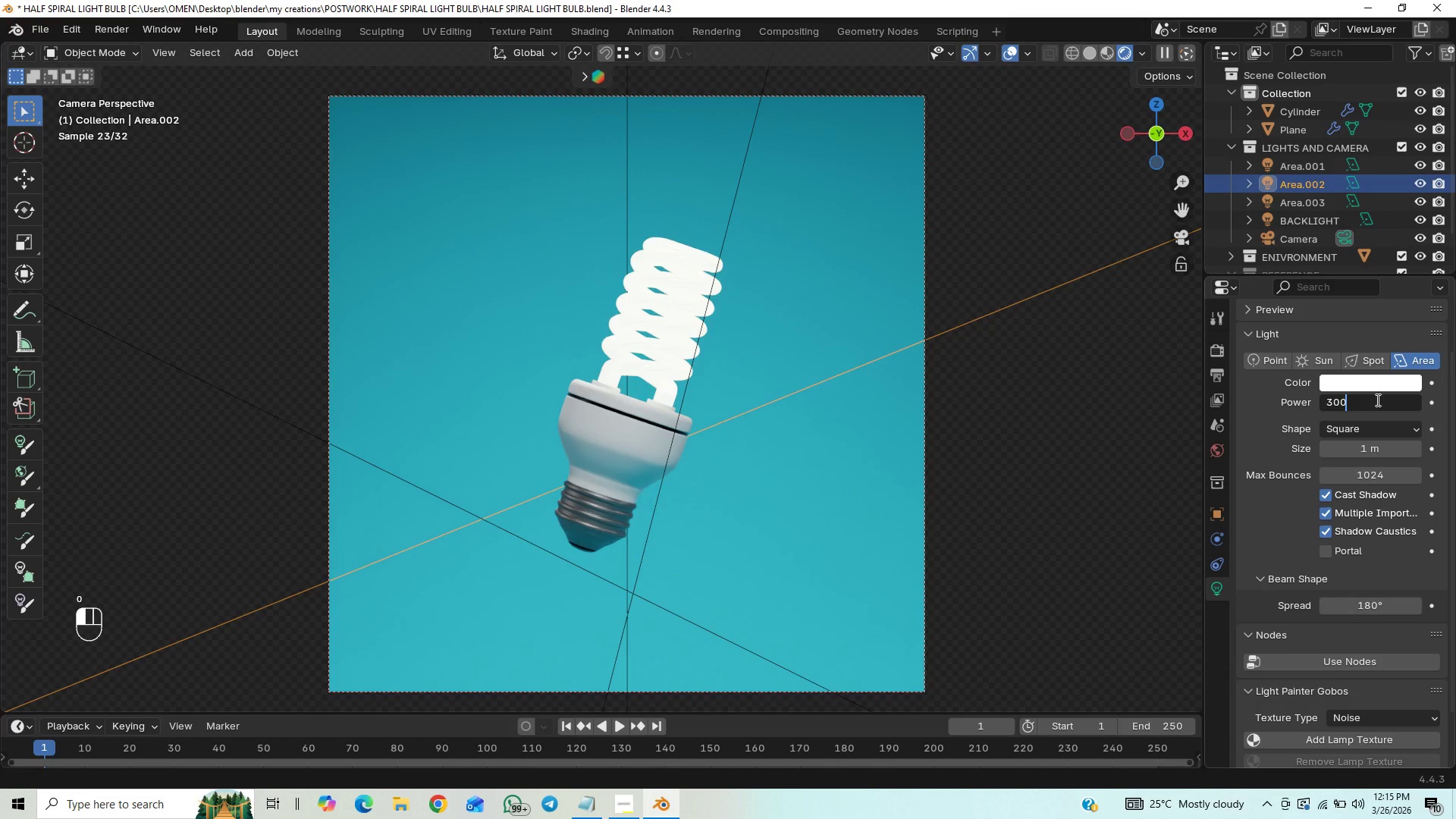 
key(Enter)
 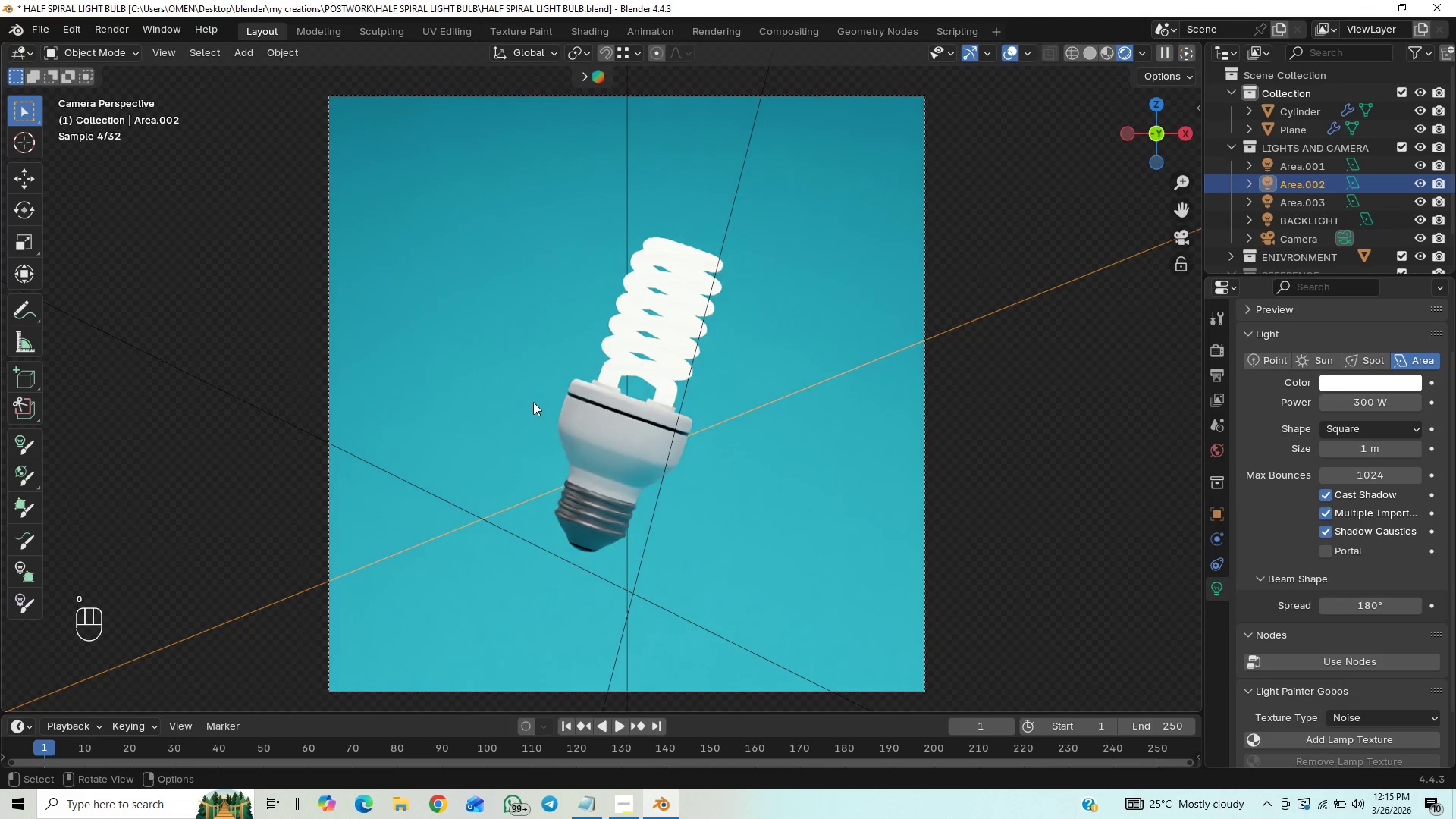 
scroll: coordinate [708, 428], scroll_direction: up, amount: 3.0
 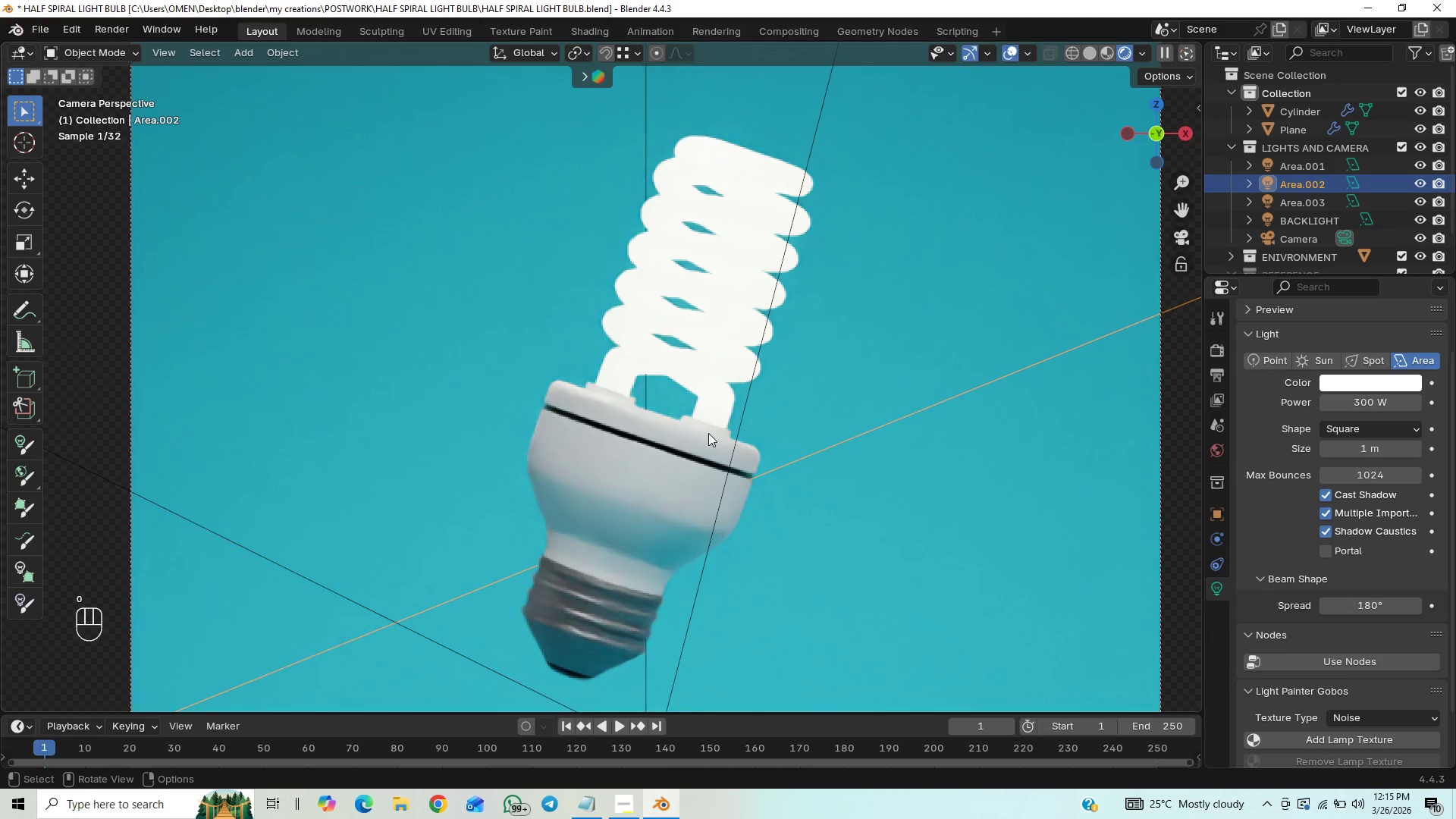 
scroll: coordinate [469, 453], scroll_direction: down, amount: 2.0
 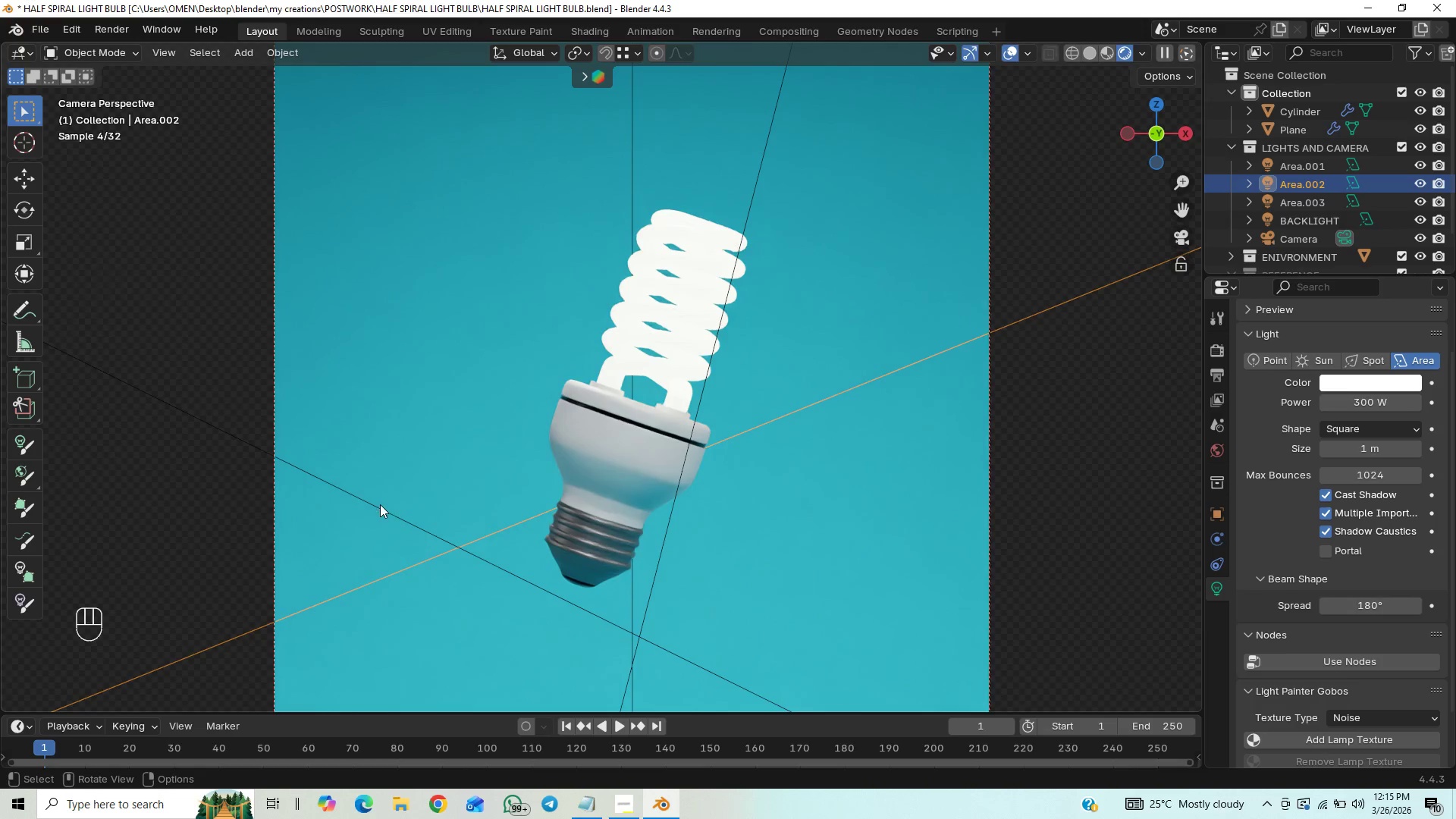 
left_click([375, 510])
 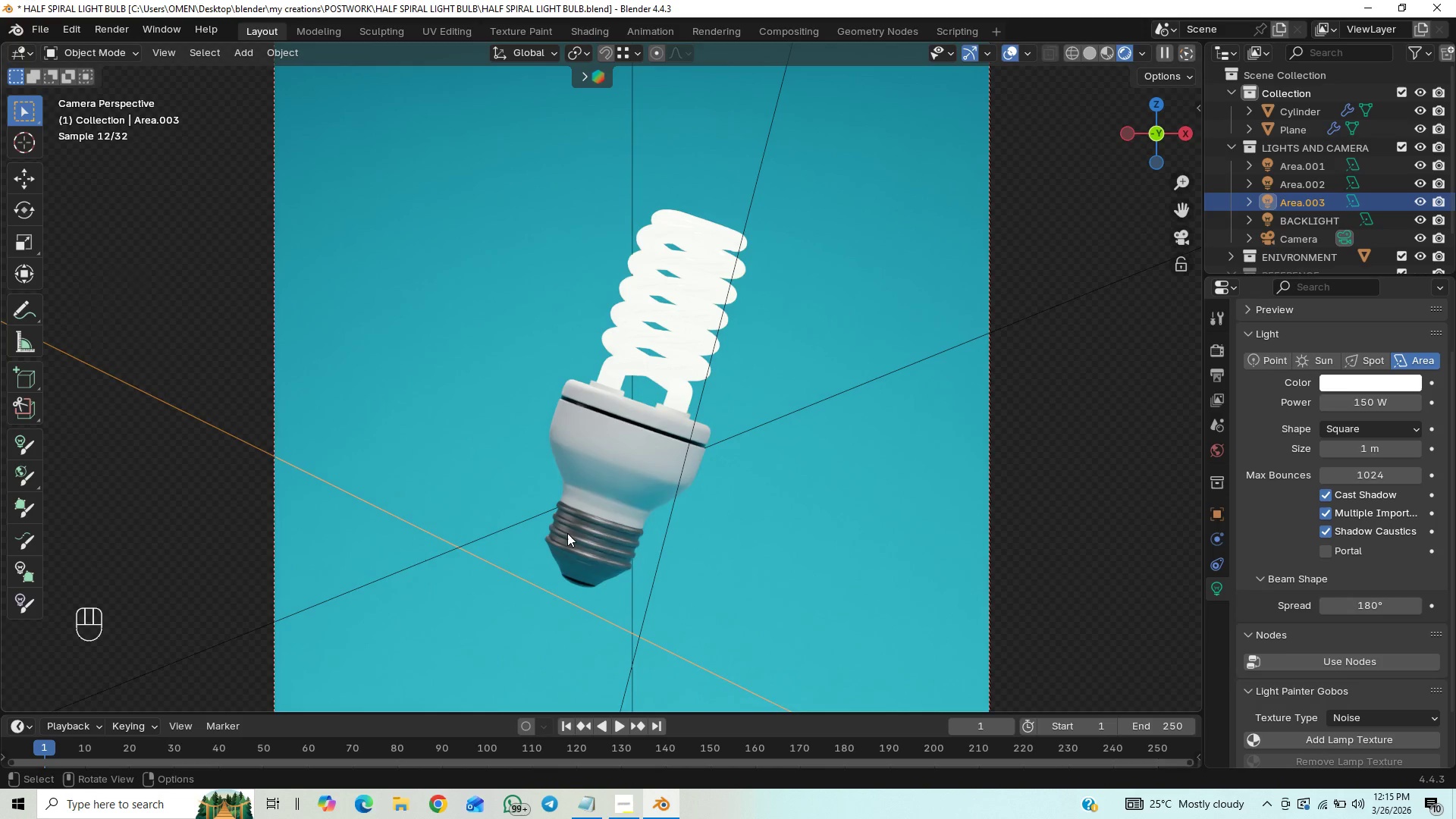 
scroll: coordinate [585, 509], scroll_direction: down, amount: 5.0
 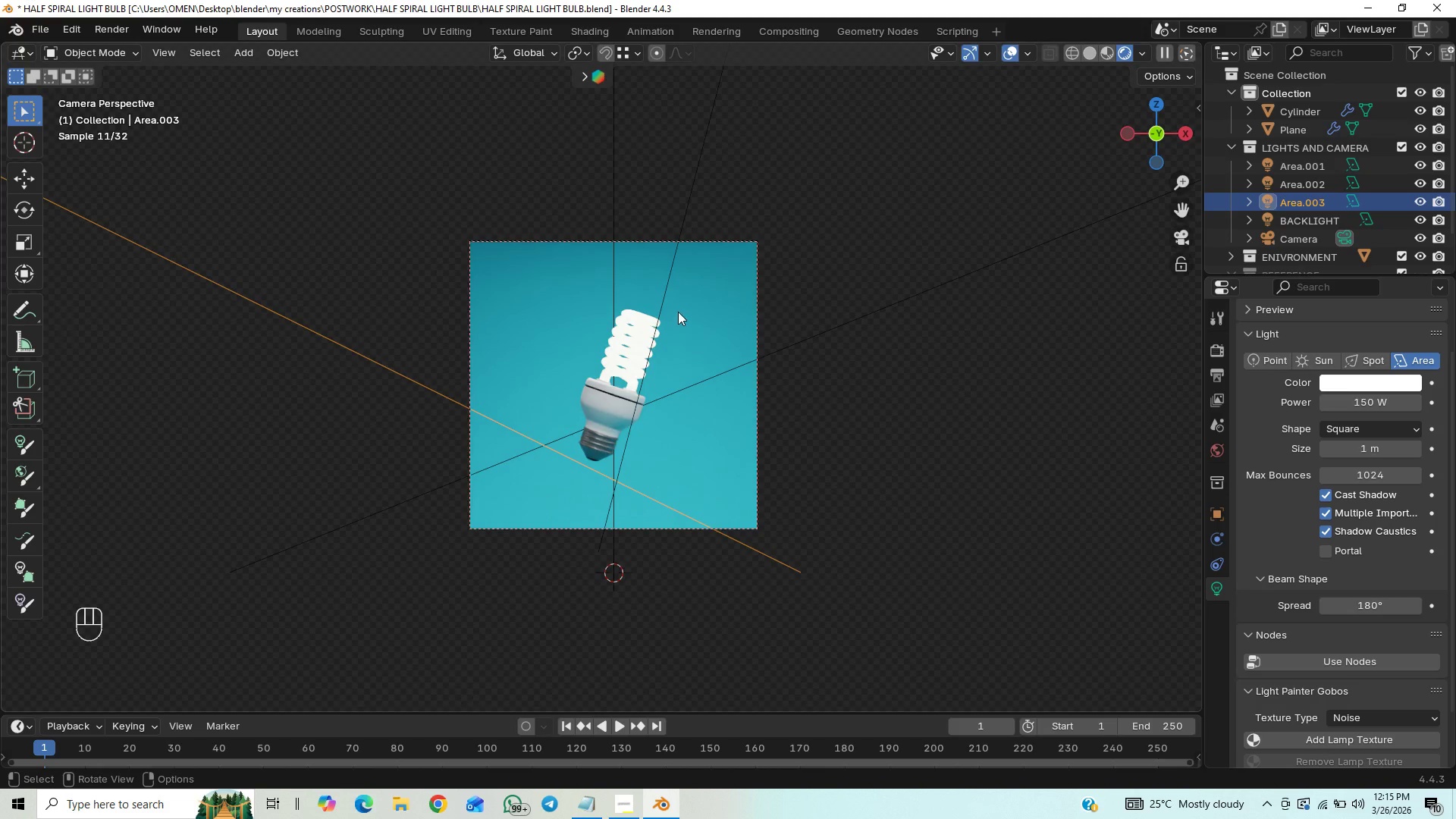 
left_click([669, 284])
 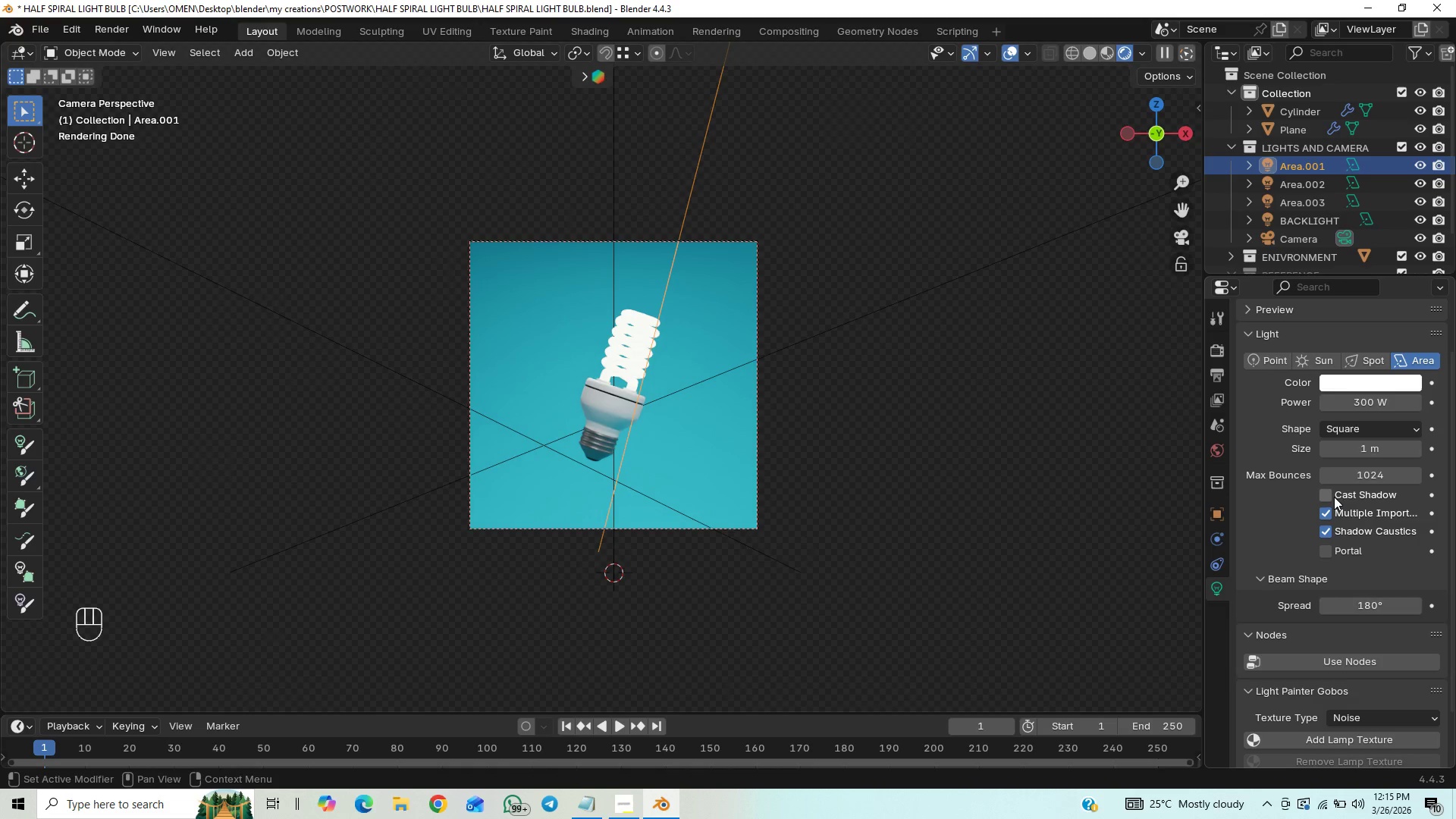 
left_click([1328, 494])
 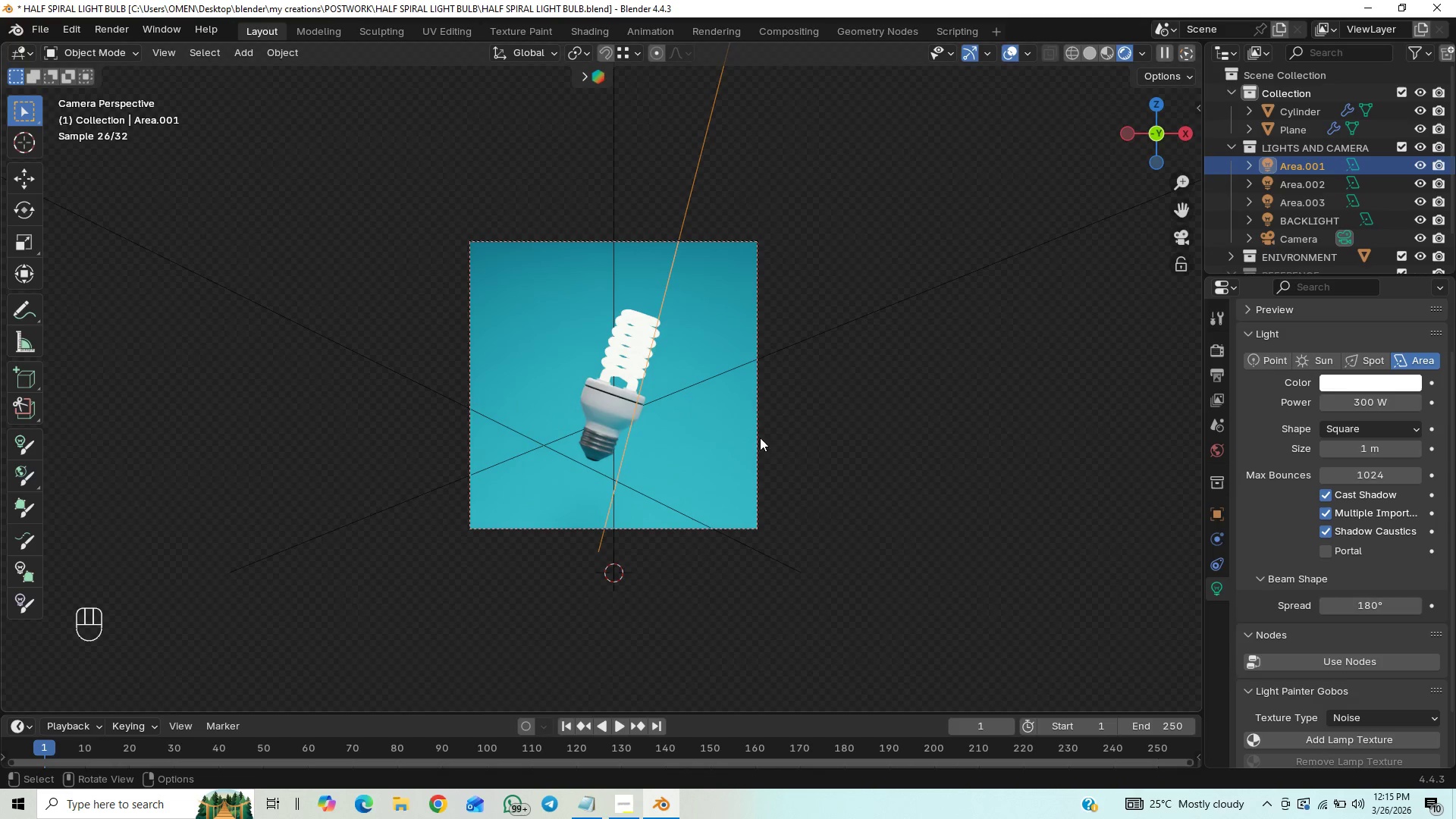 
scroll: coordinate [718, 527], scroll_direction: up, amount: 1.0
 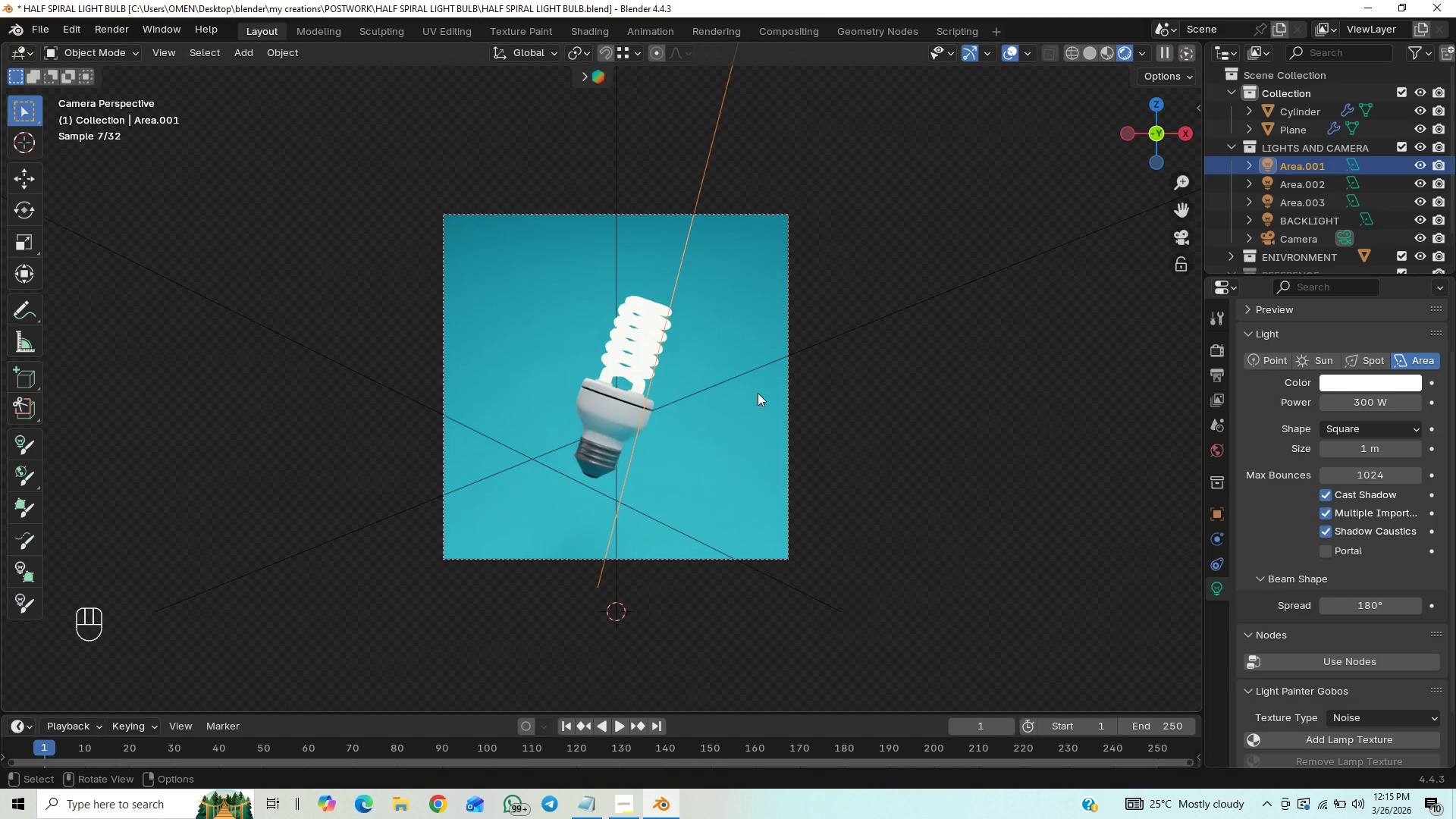 
left_click([755, 369])
 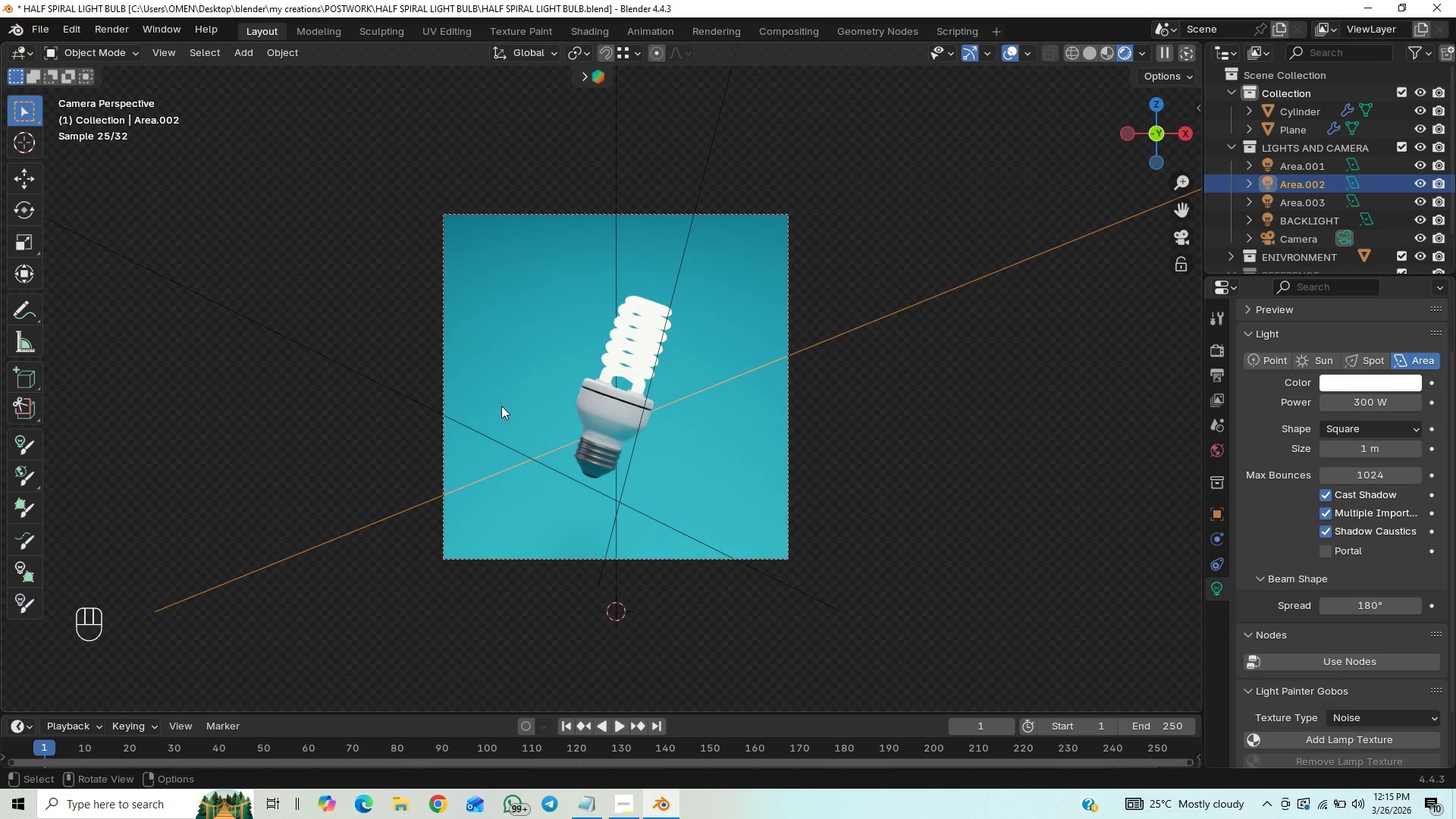 
left_click([466, 425])
 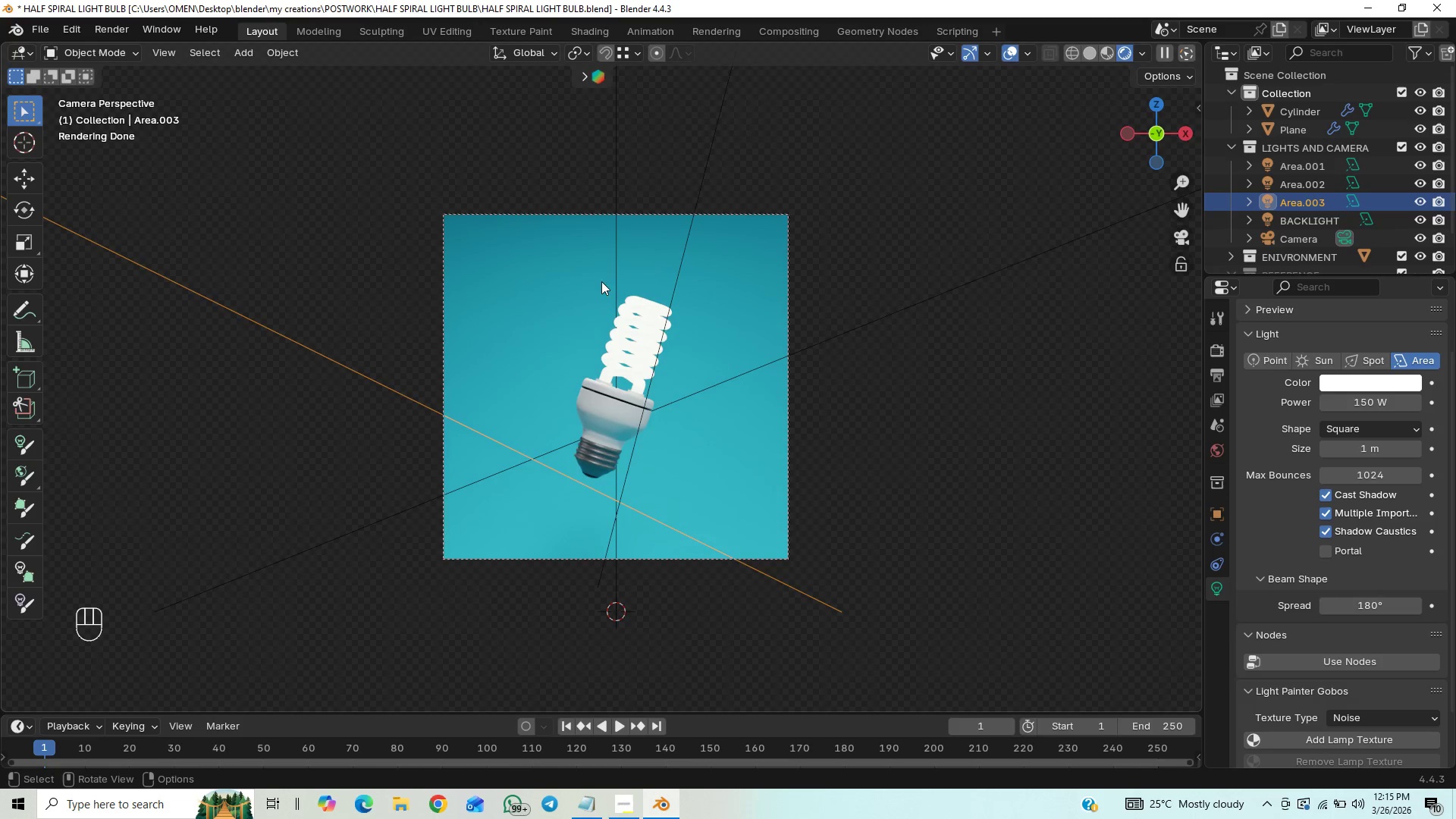 
left_click([614, 258])
 